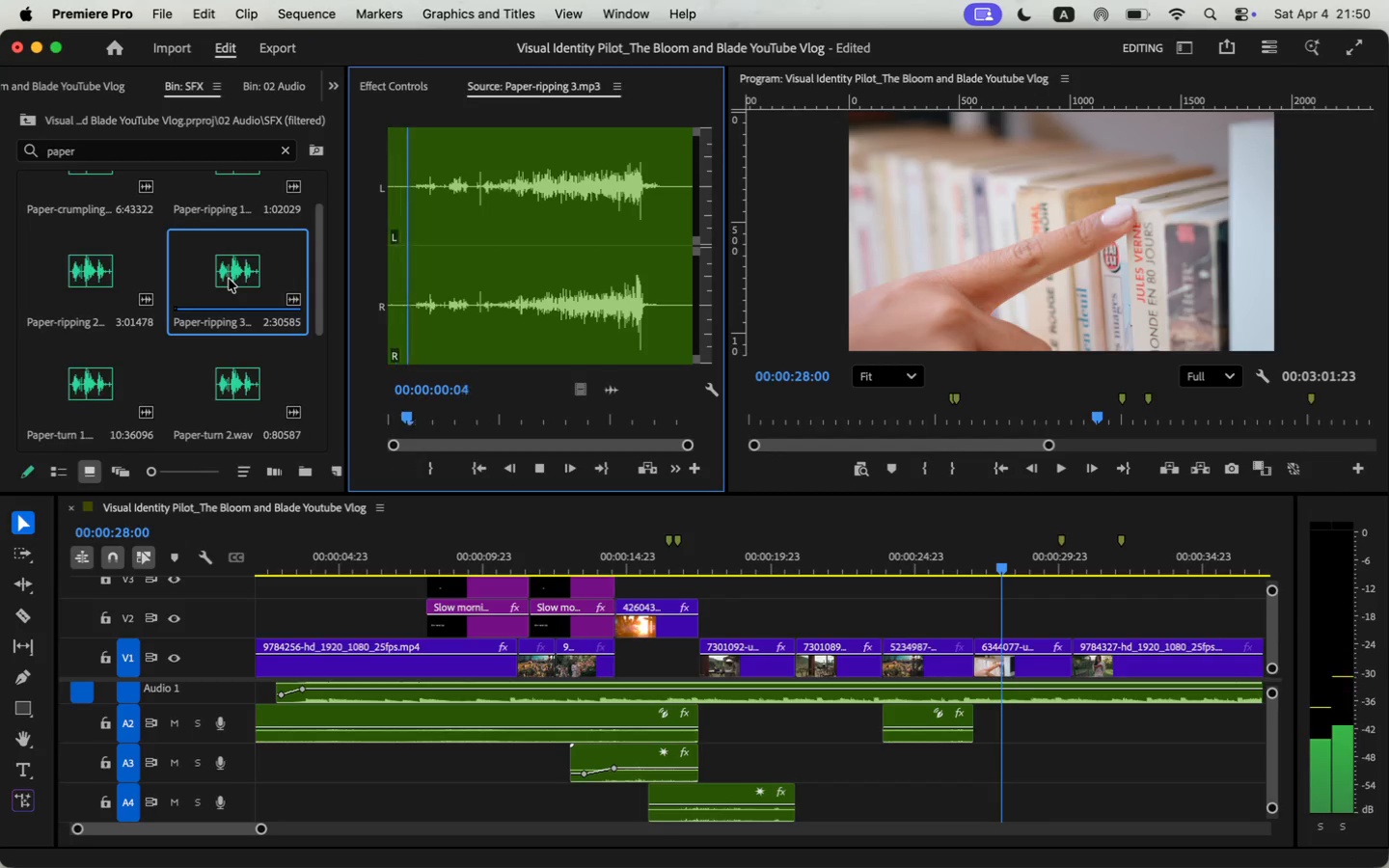 
key(Space)
 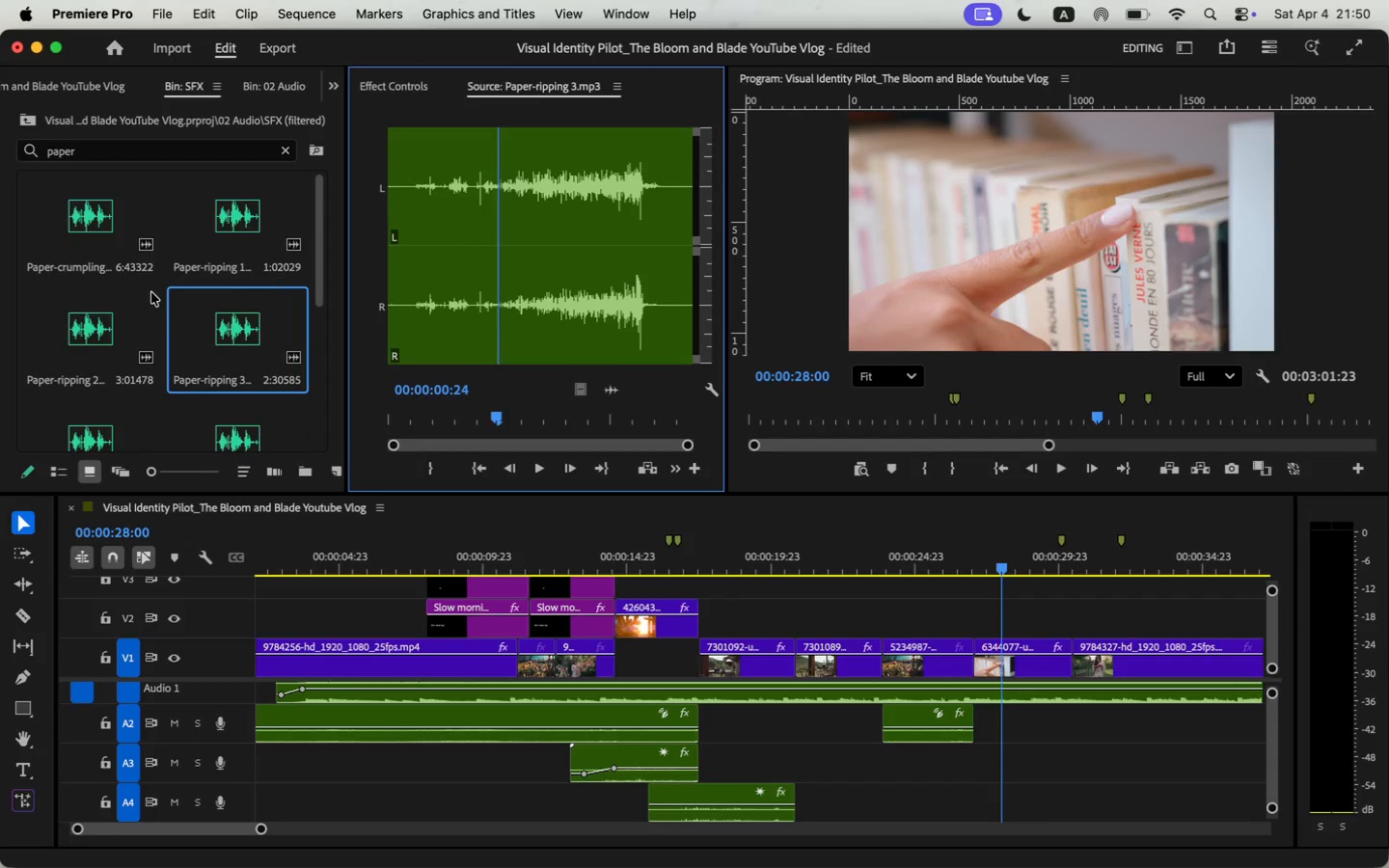 
scroll: coordinate [281, 279], scroll_direction: up, amount: 2.0
 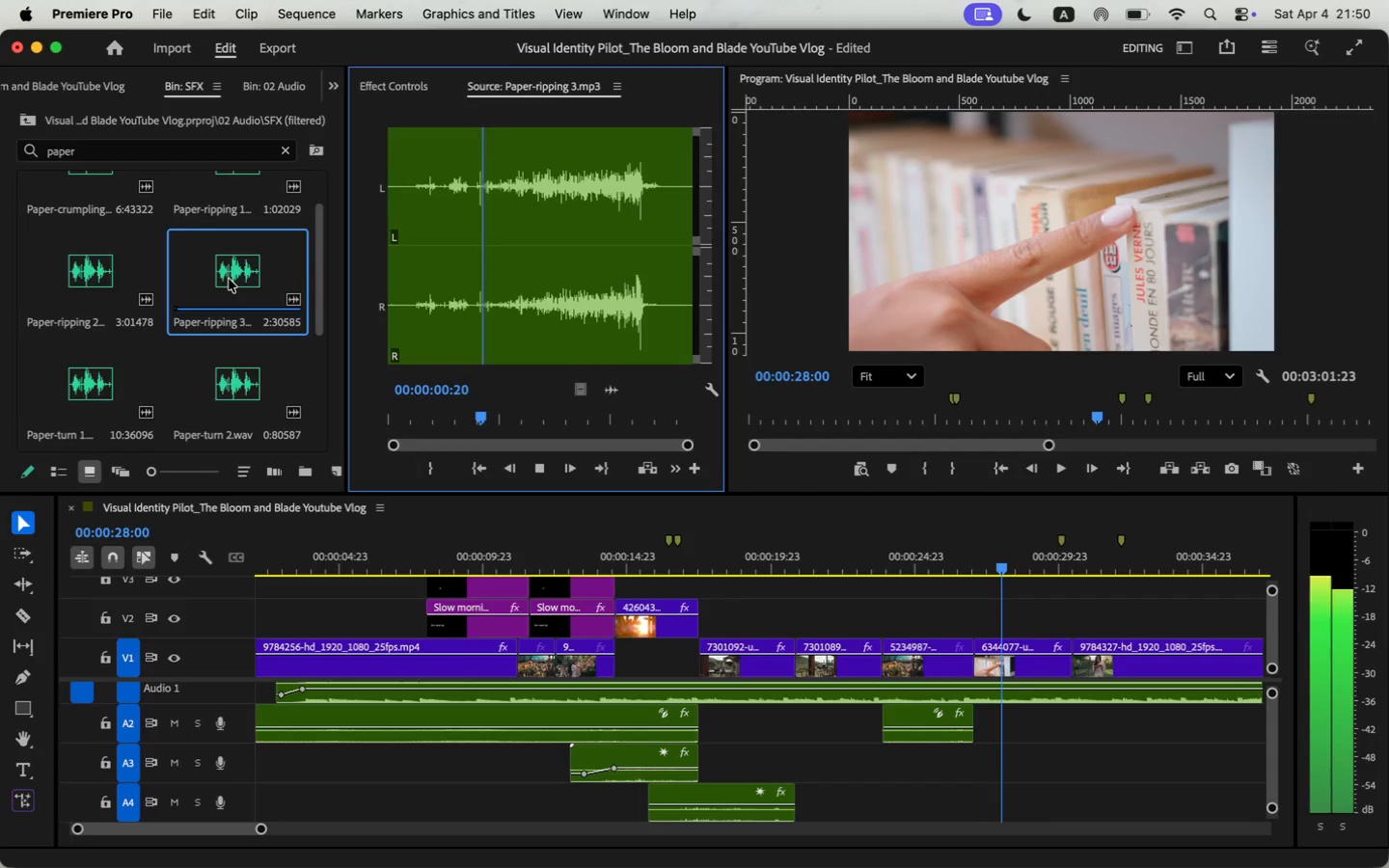 
double_click([111, 343])
 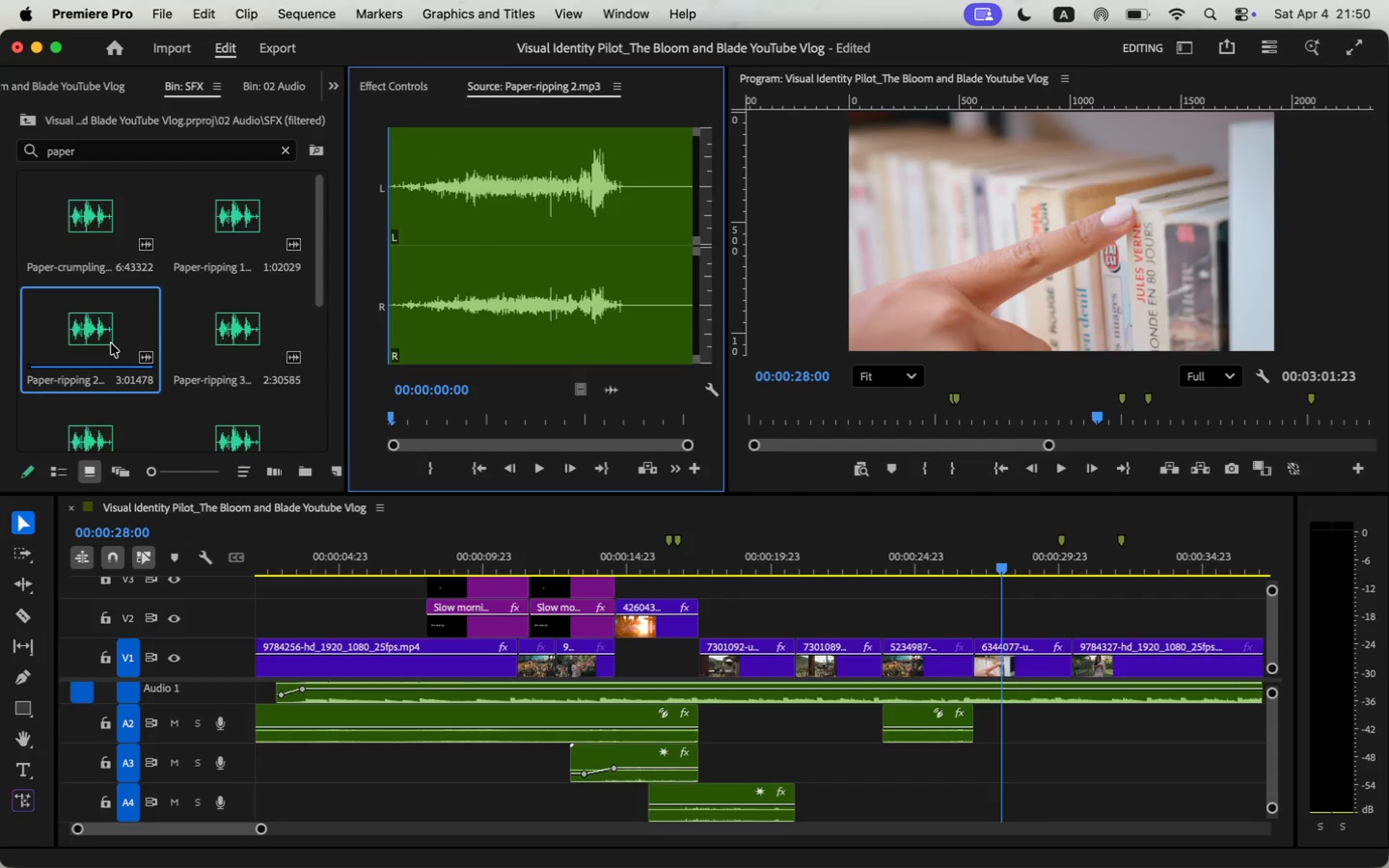 
key(Space)
 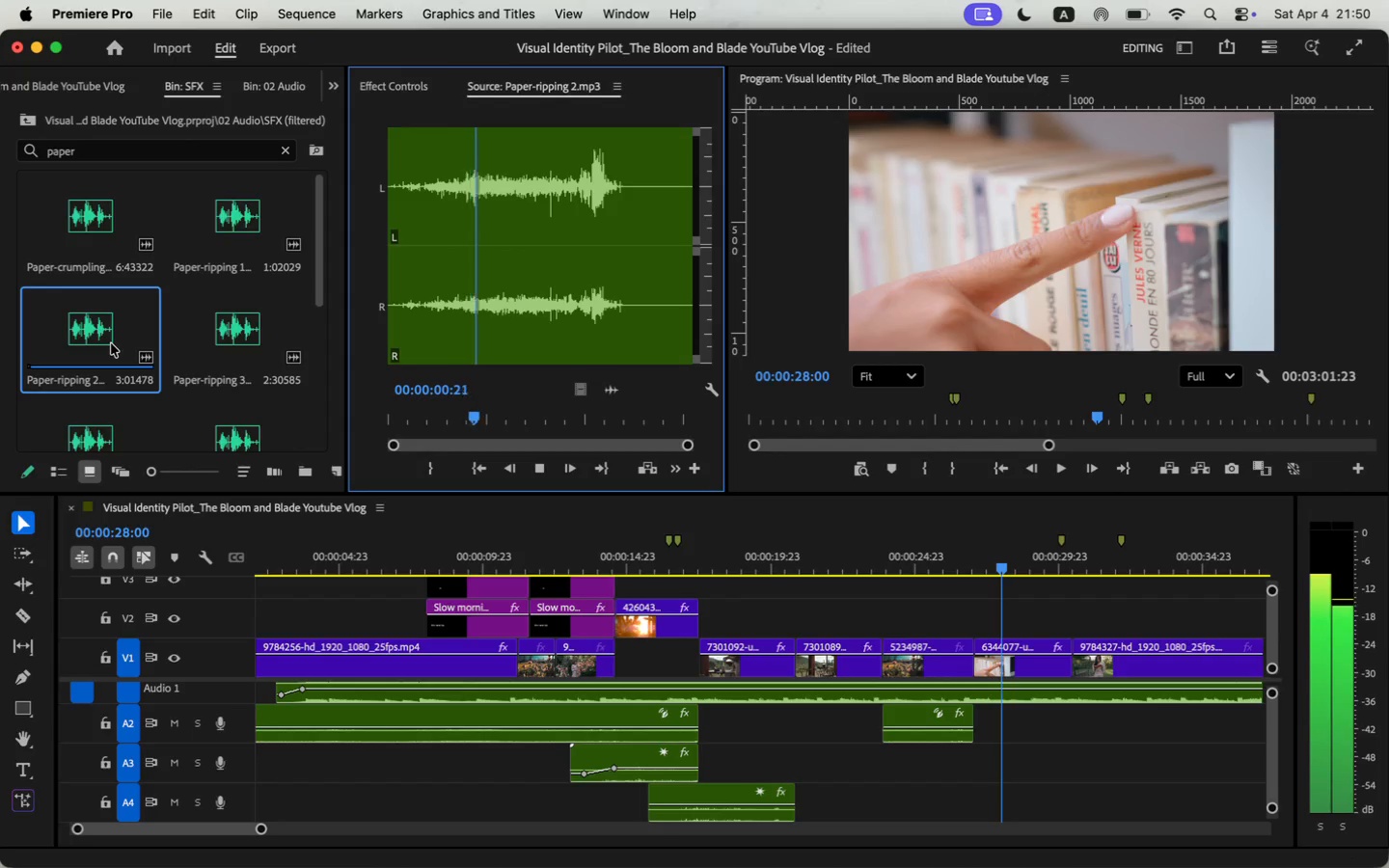 
key(Space)
 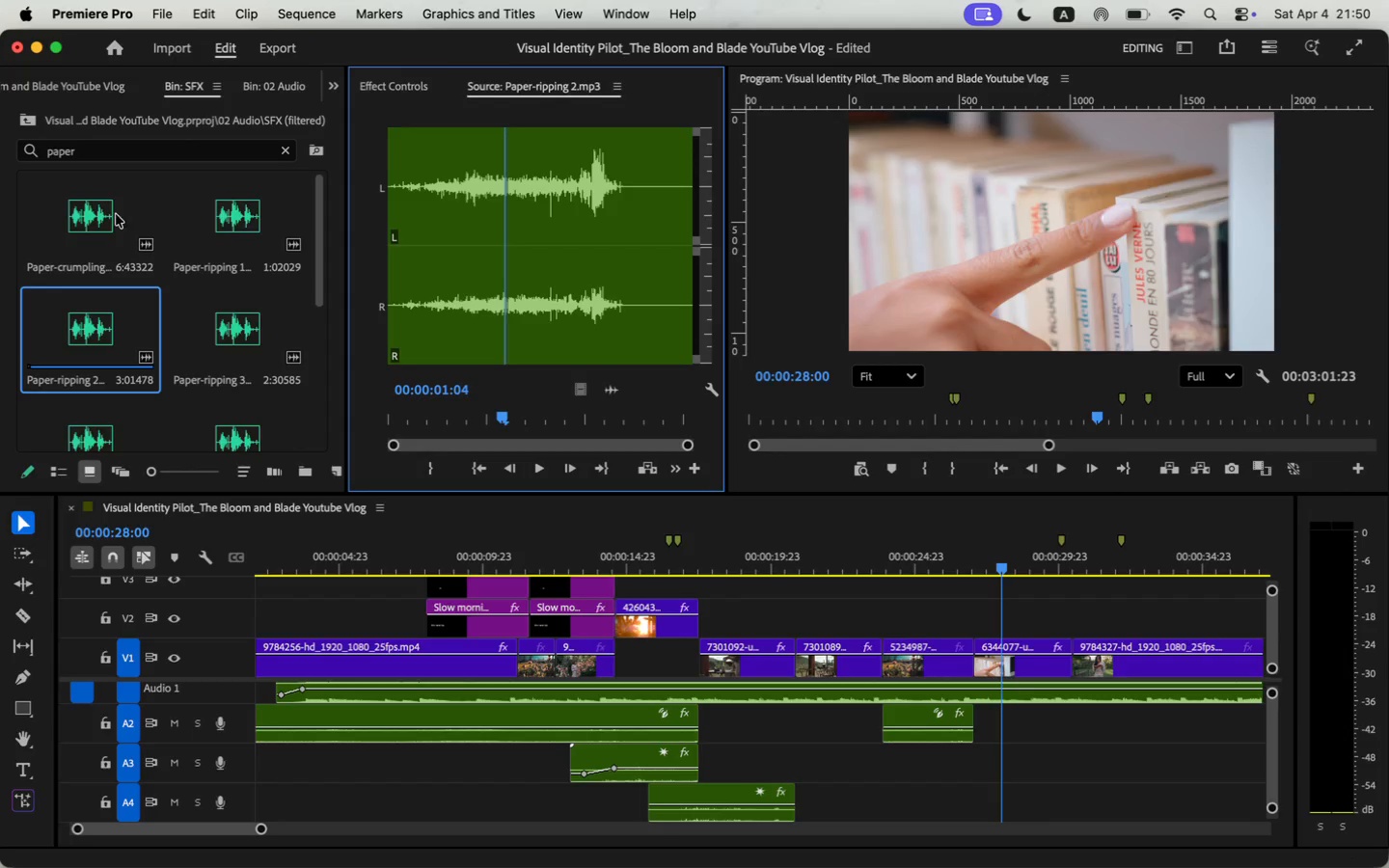 
double_click([92, 220])
 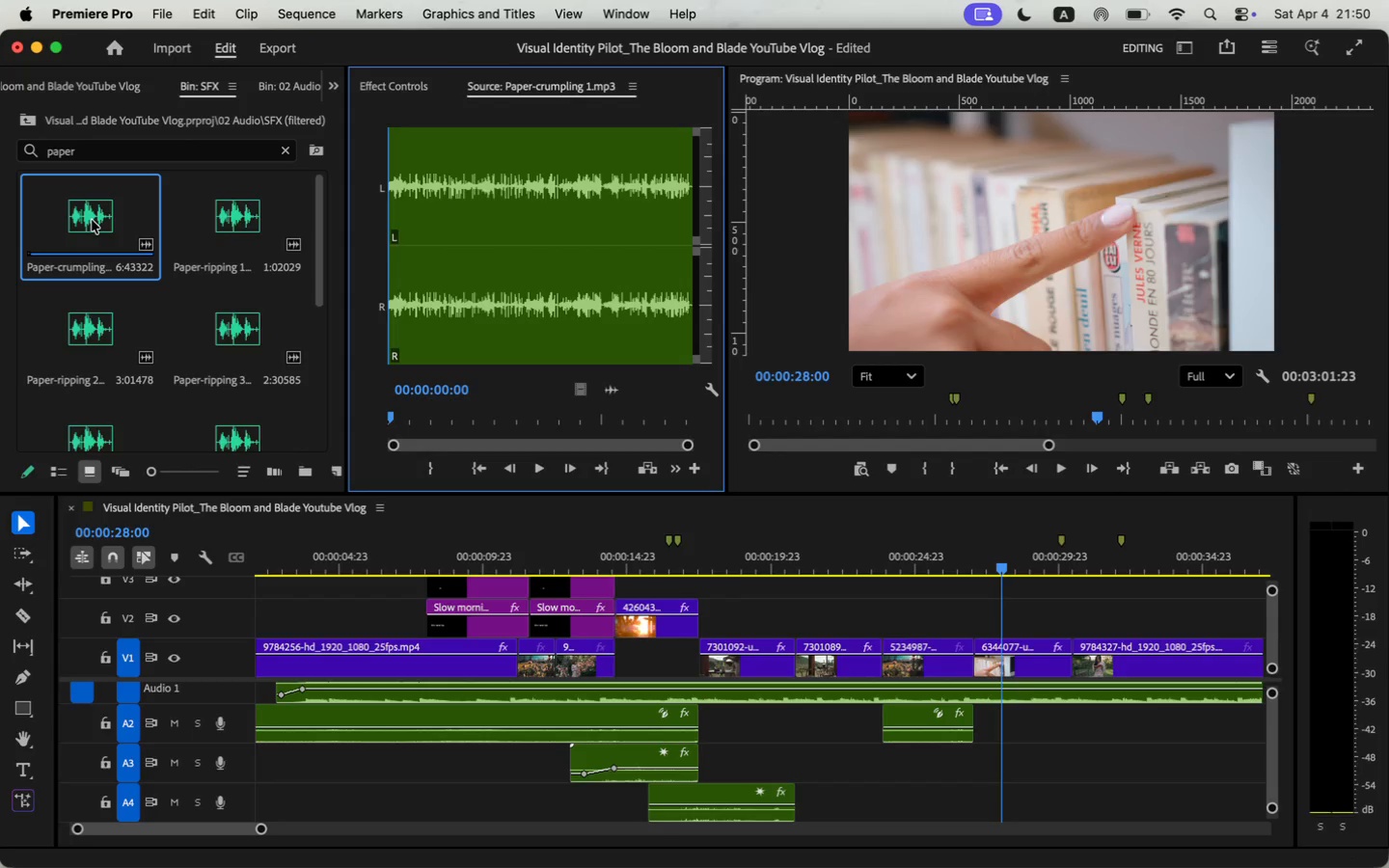 
key(Space)
 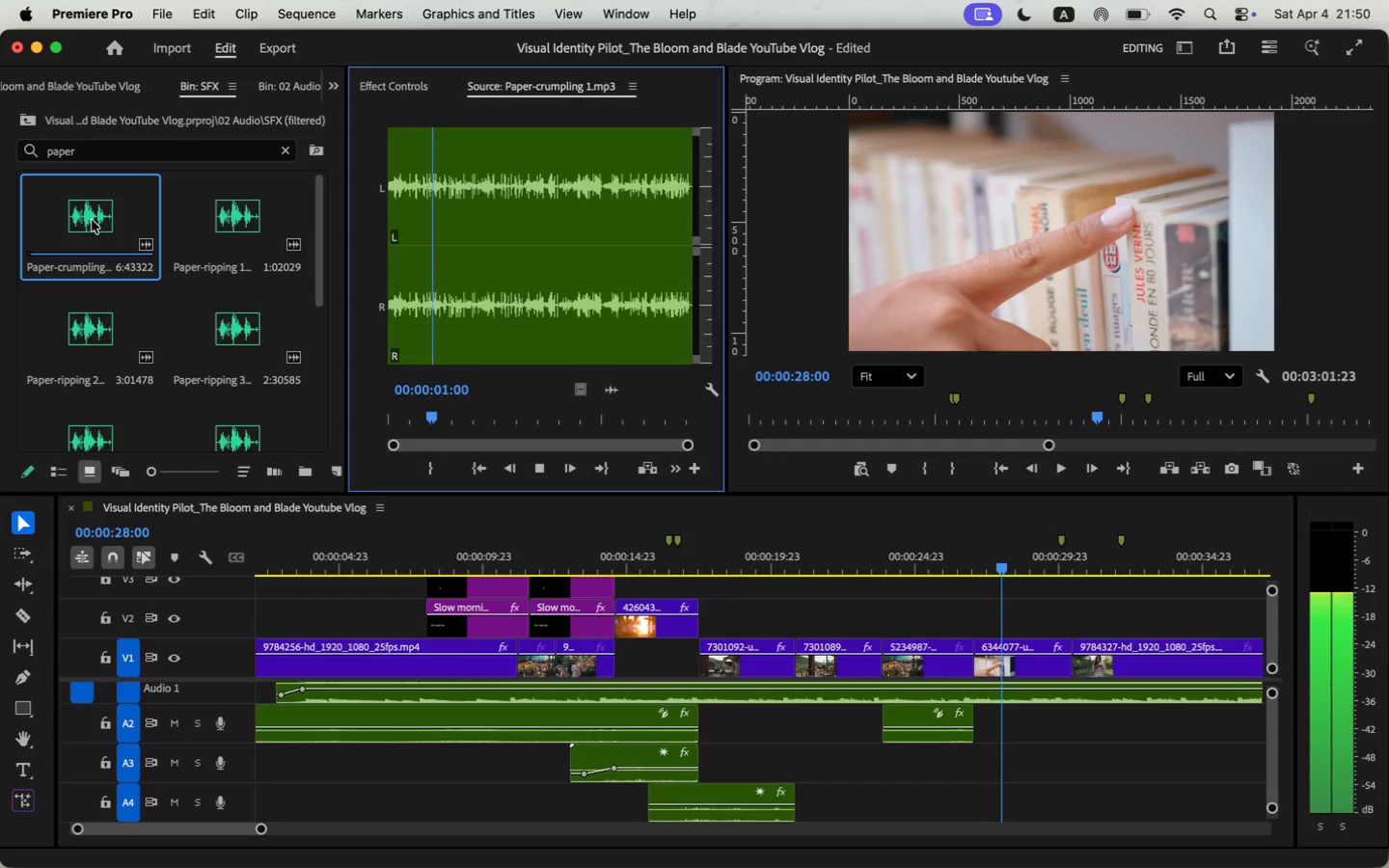 
key(Space)
 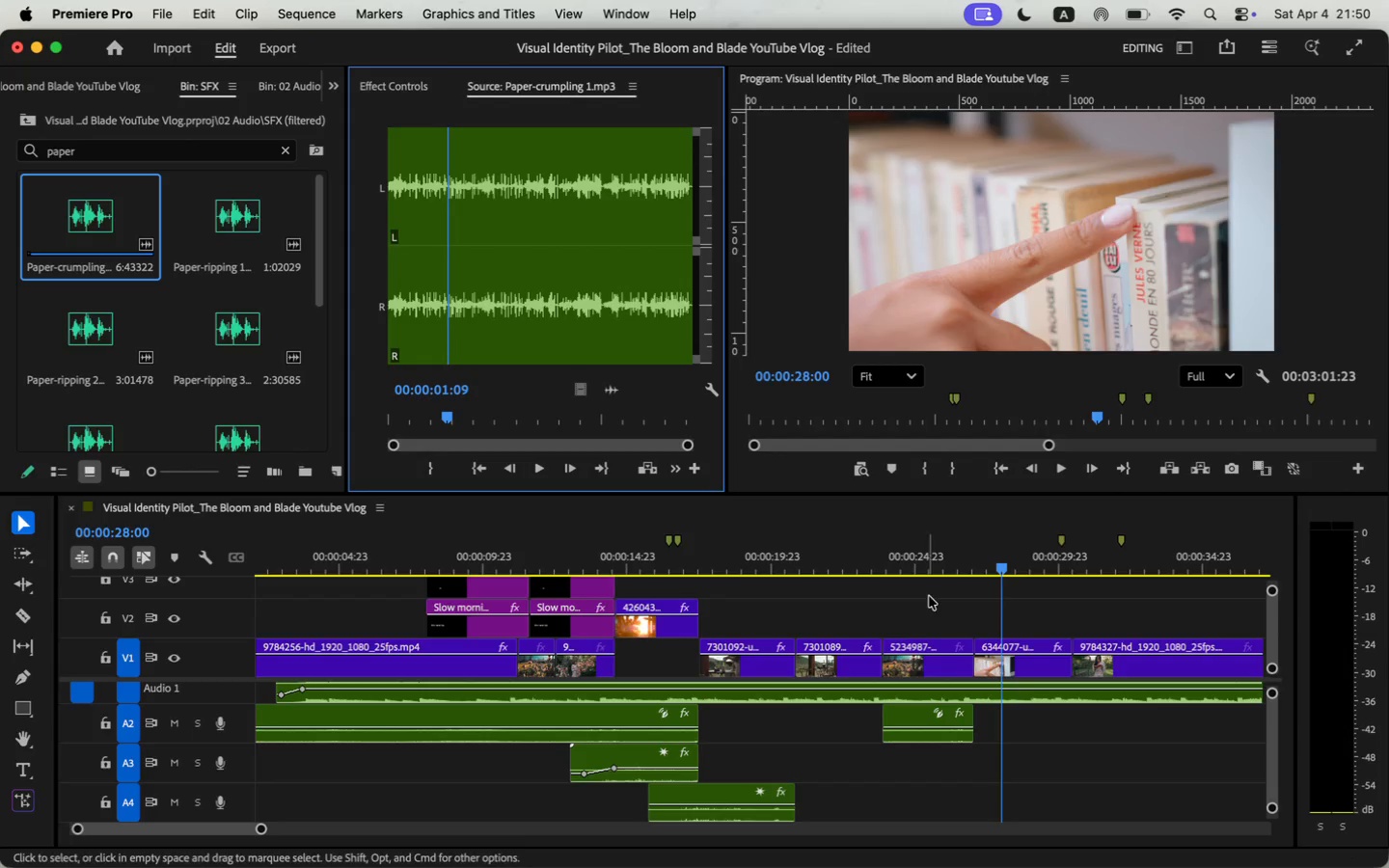 
left_click([944, 574])
 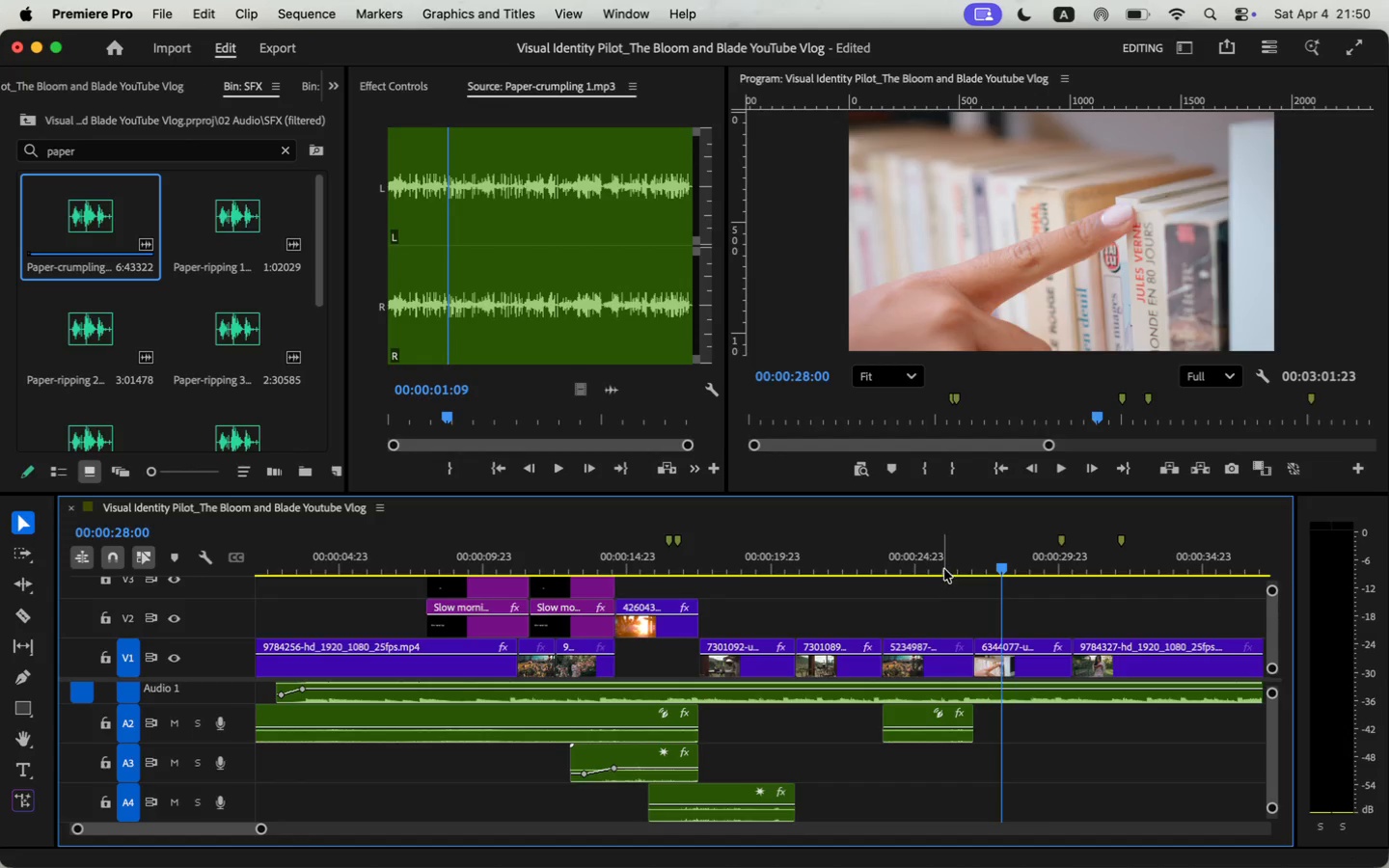 
left_click([944, 568])
 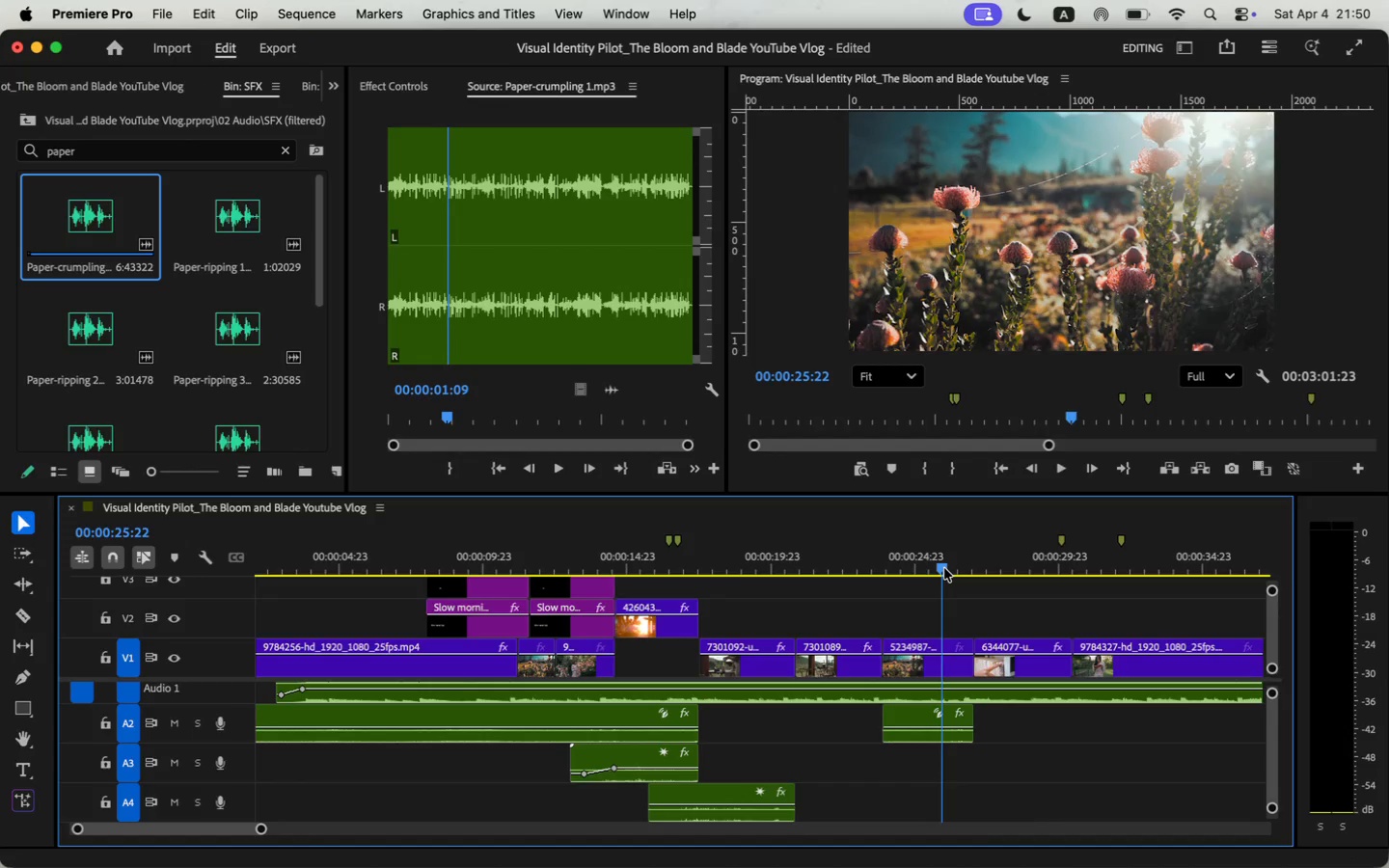 
key(Space)
 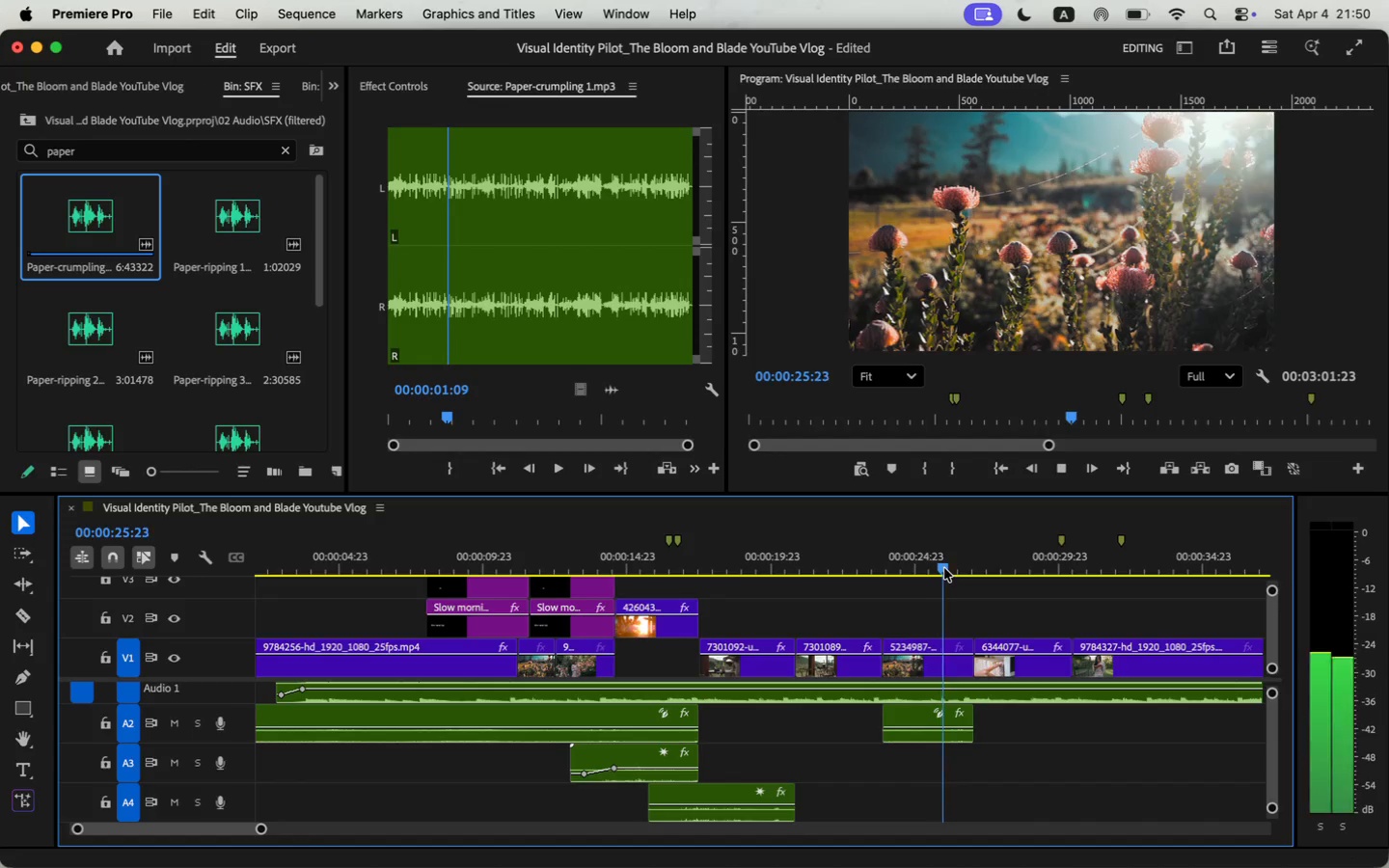 
left_click_drag(start_coordinate=[262, 830], to_coordinate=[286, 831])
 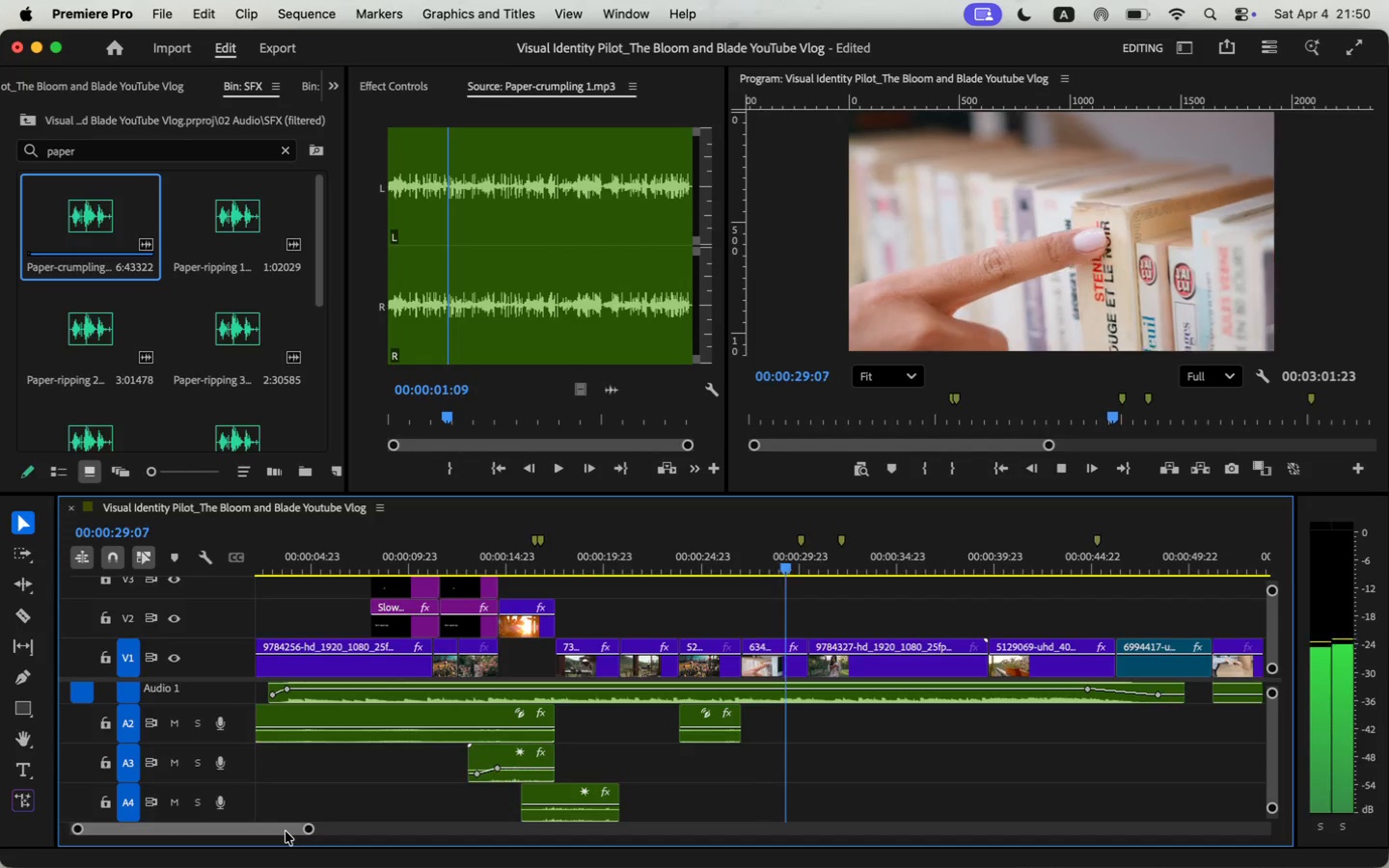 
key(Space)
 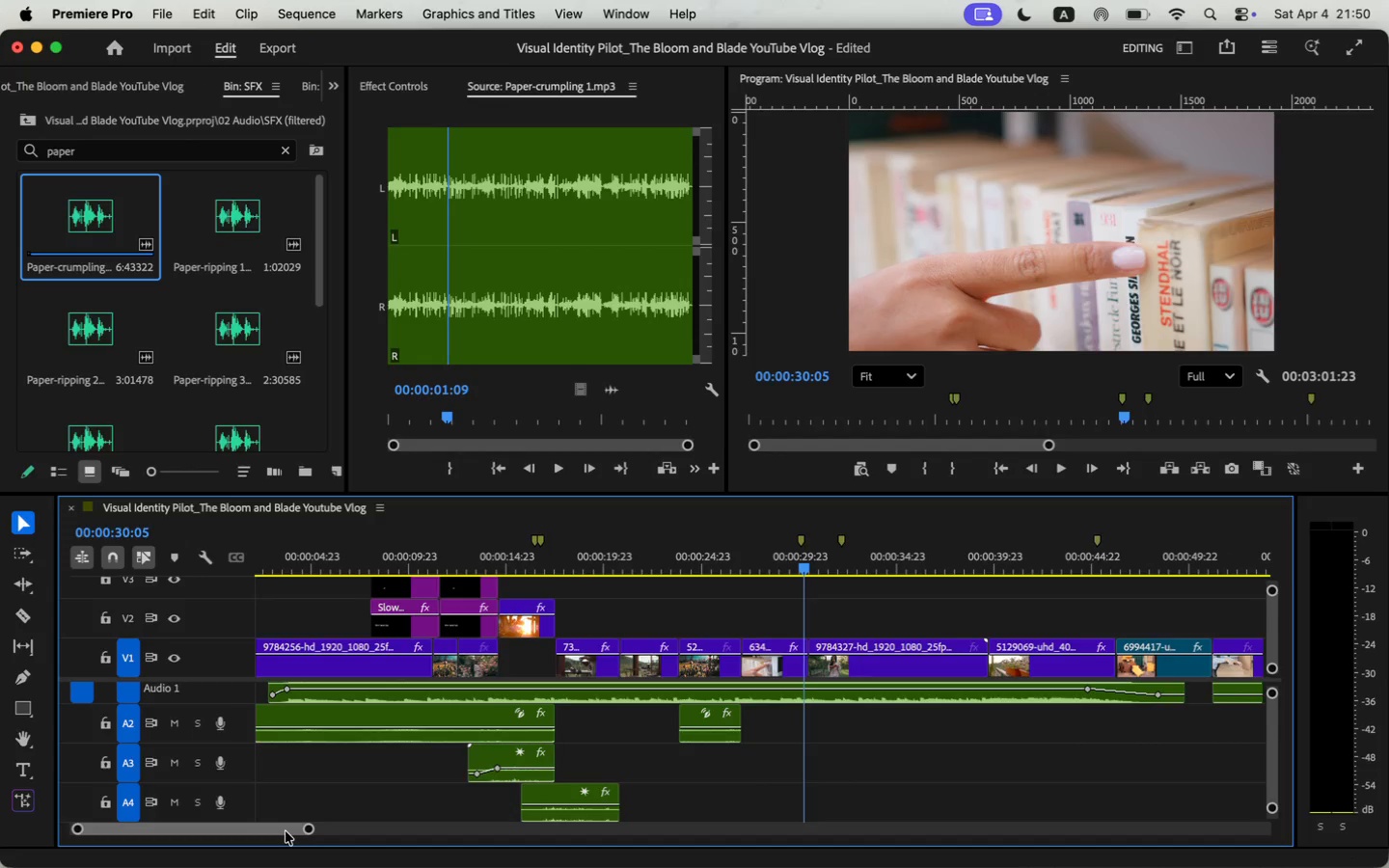 
key(Space)
 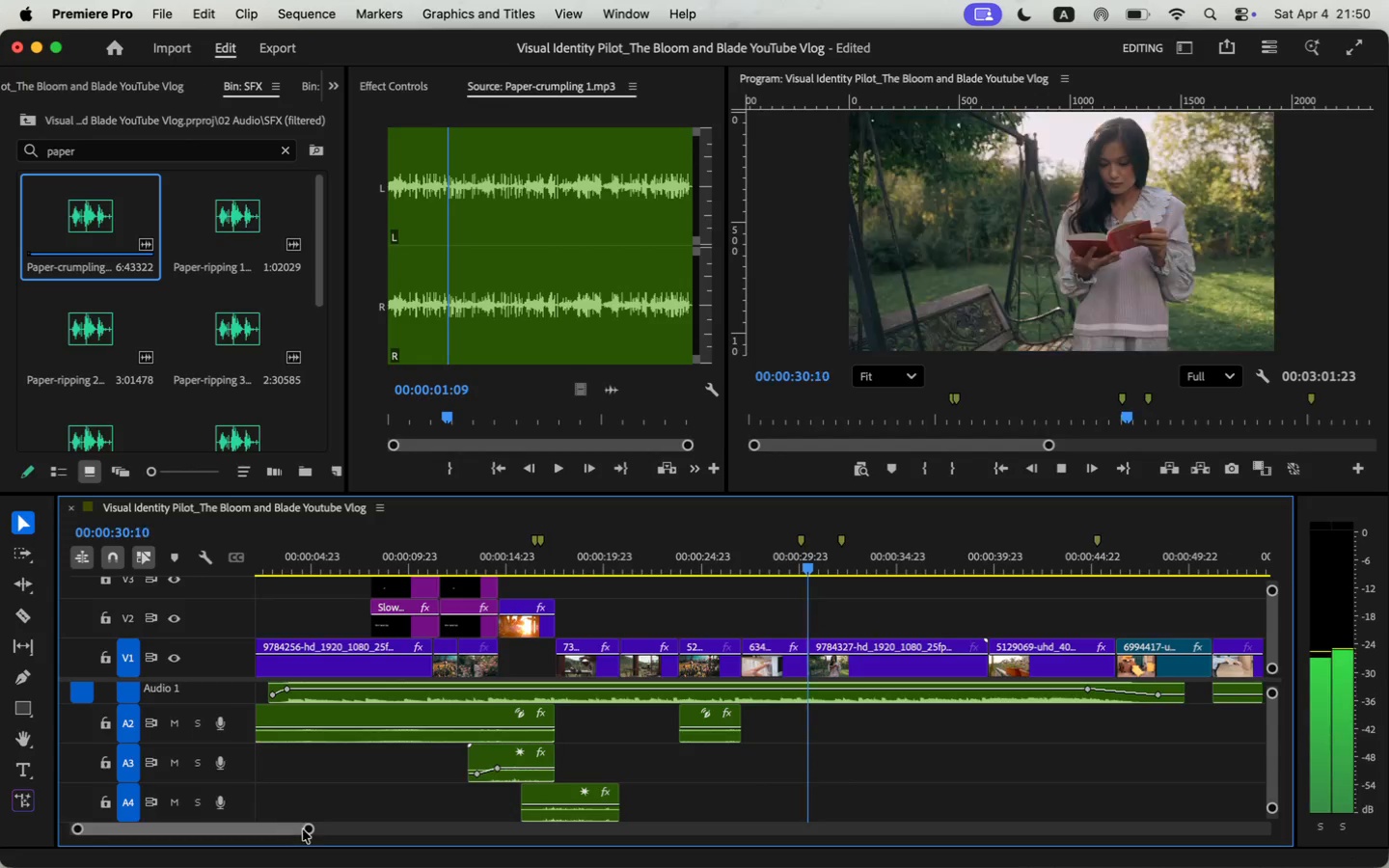 
key(Space)
 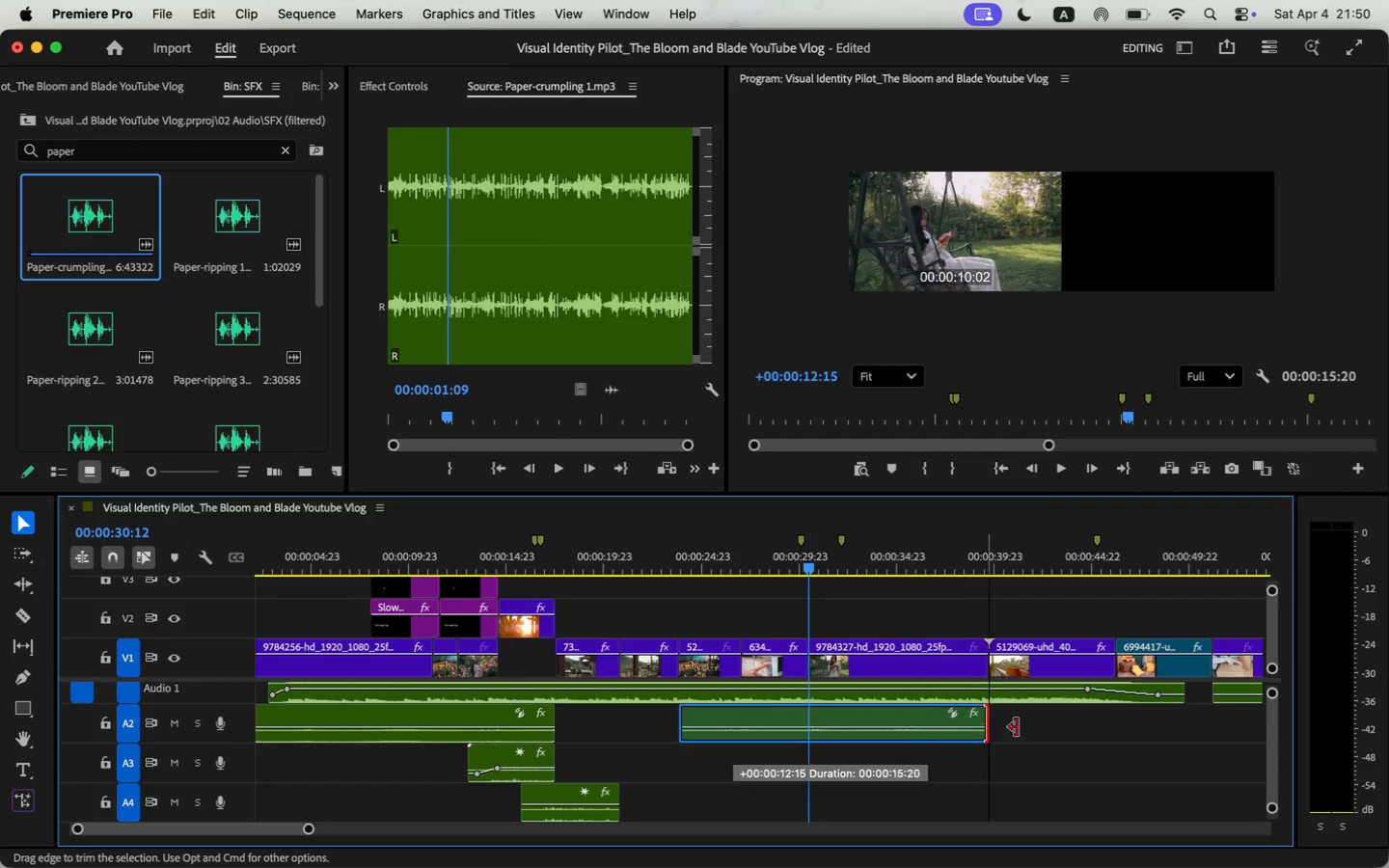 
left_click_drag(start_coordinate=[733, 735], to_coordinate=[1018, 727])
 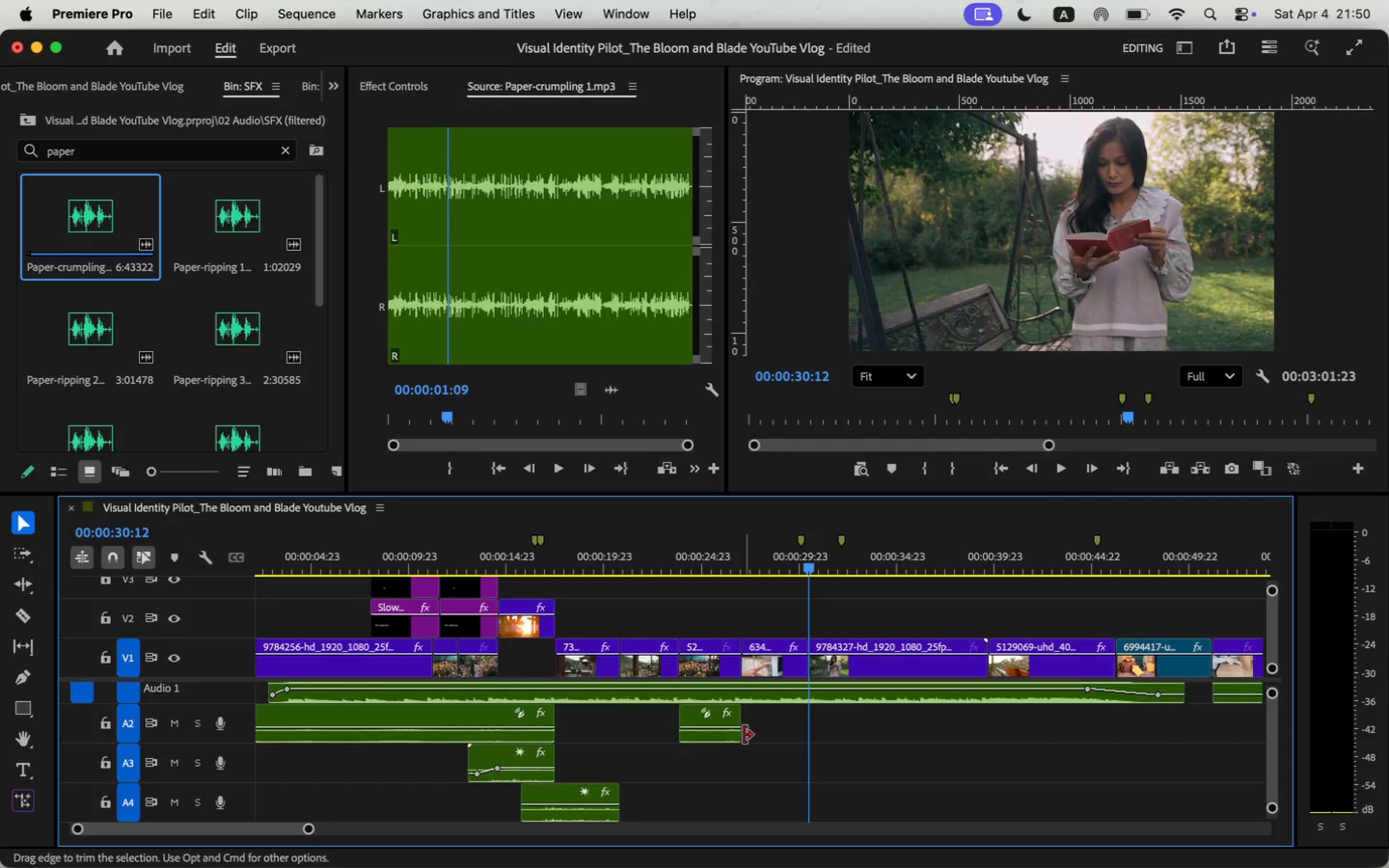 
key(C)
 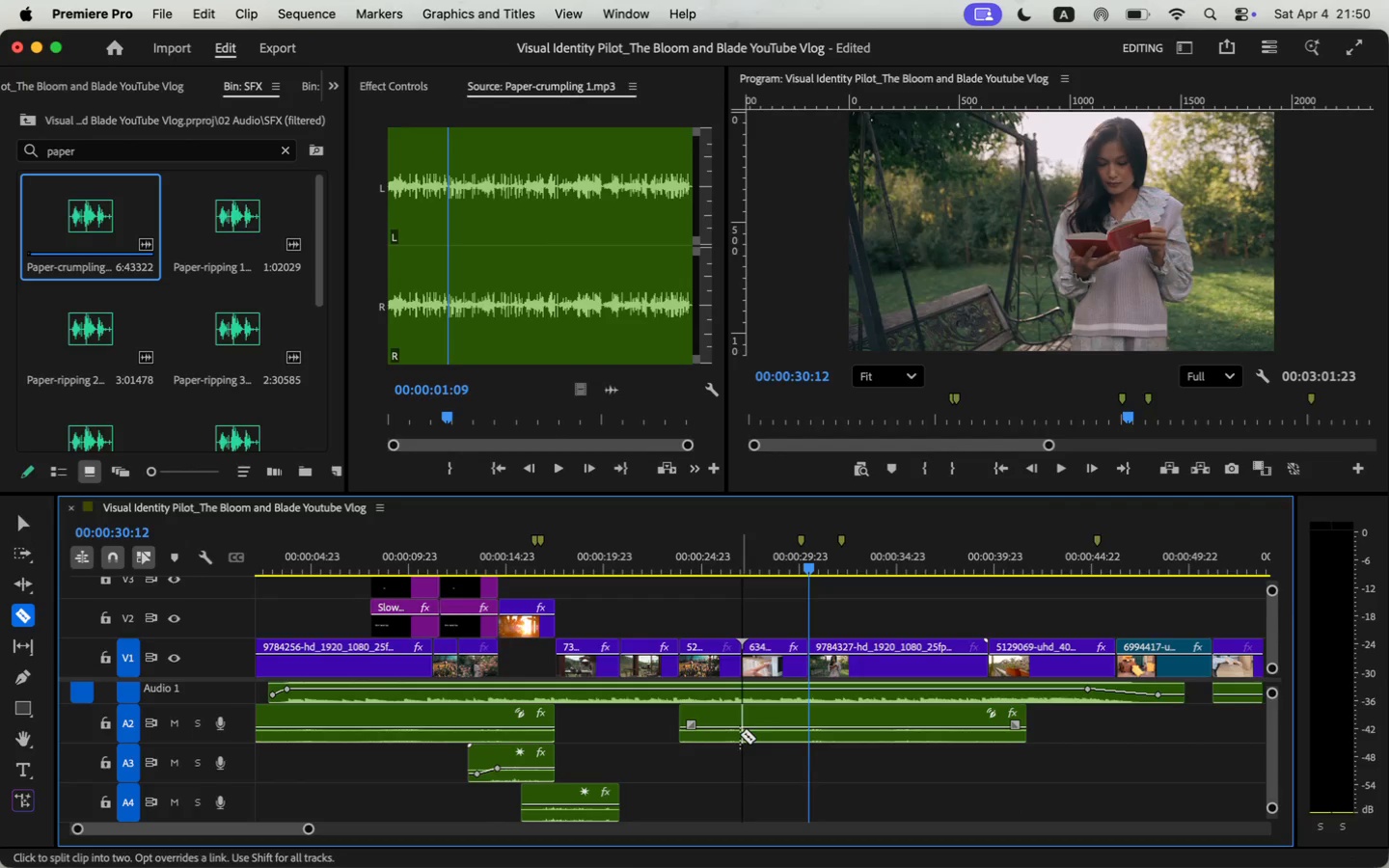 
left_click([737, 734])
 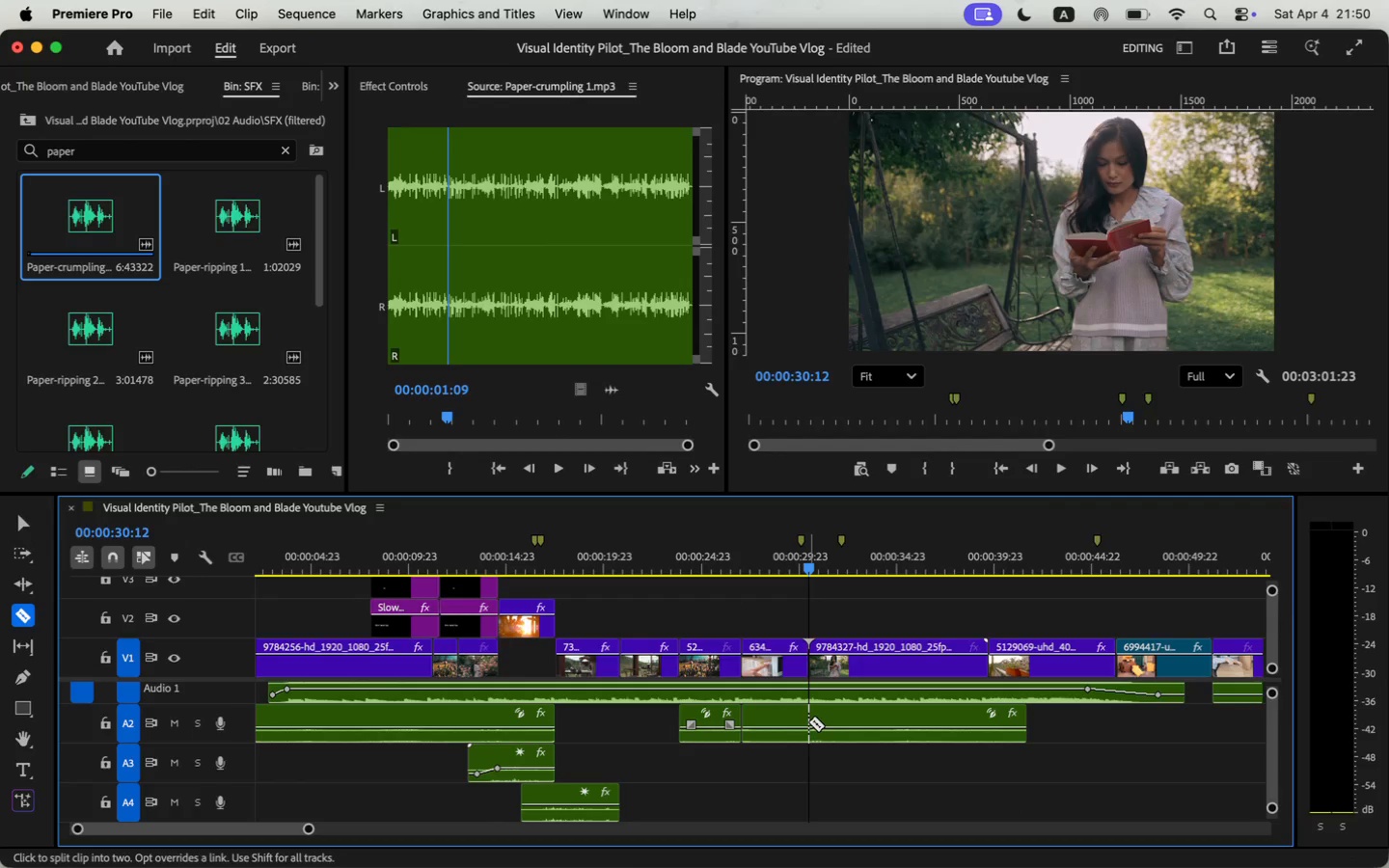 
left_click([808, 721])
 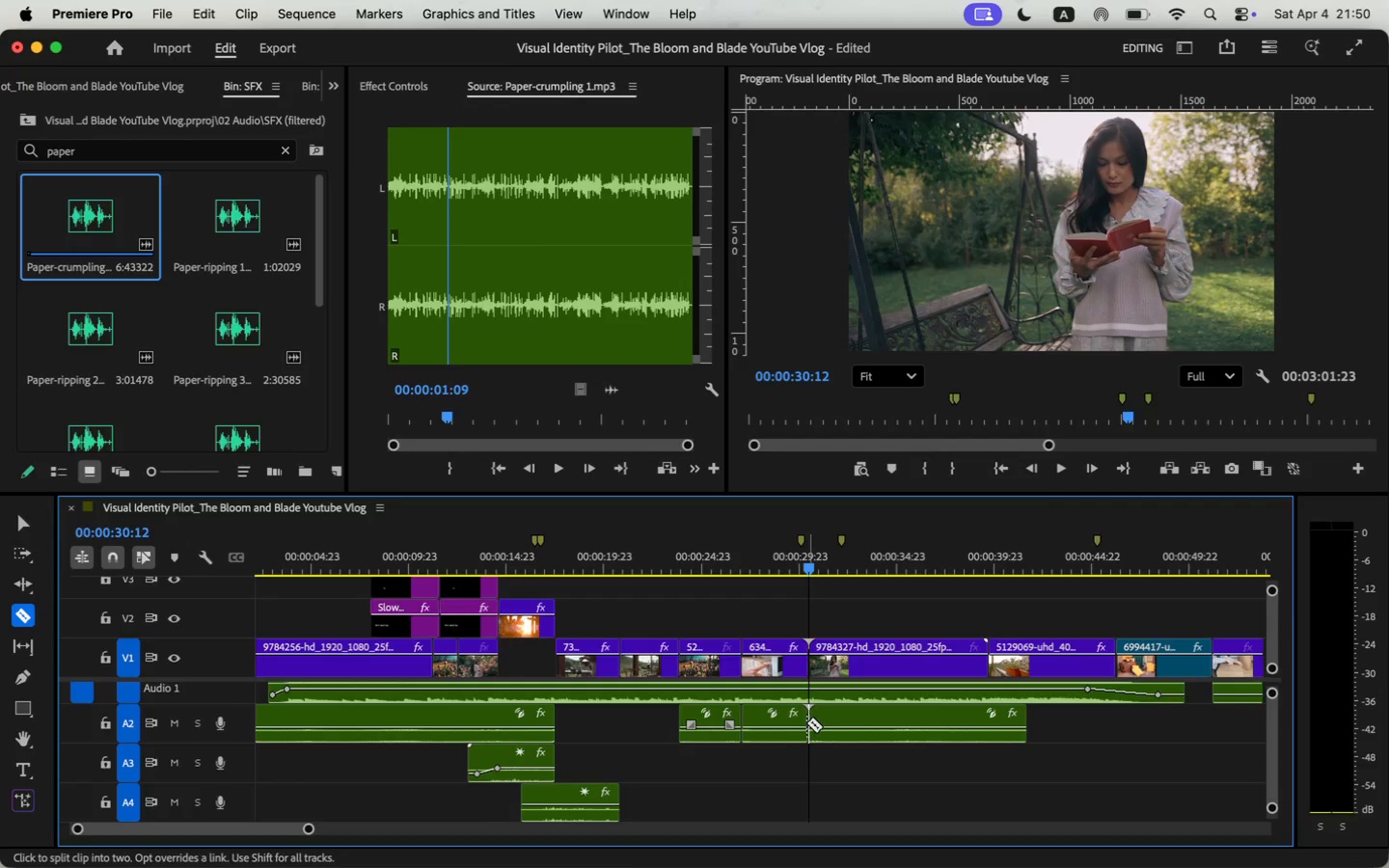 
key(V)
 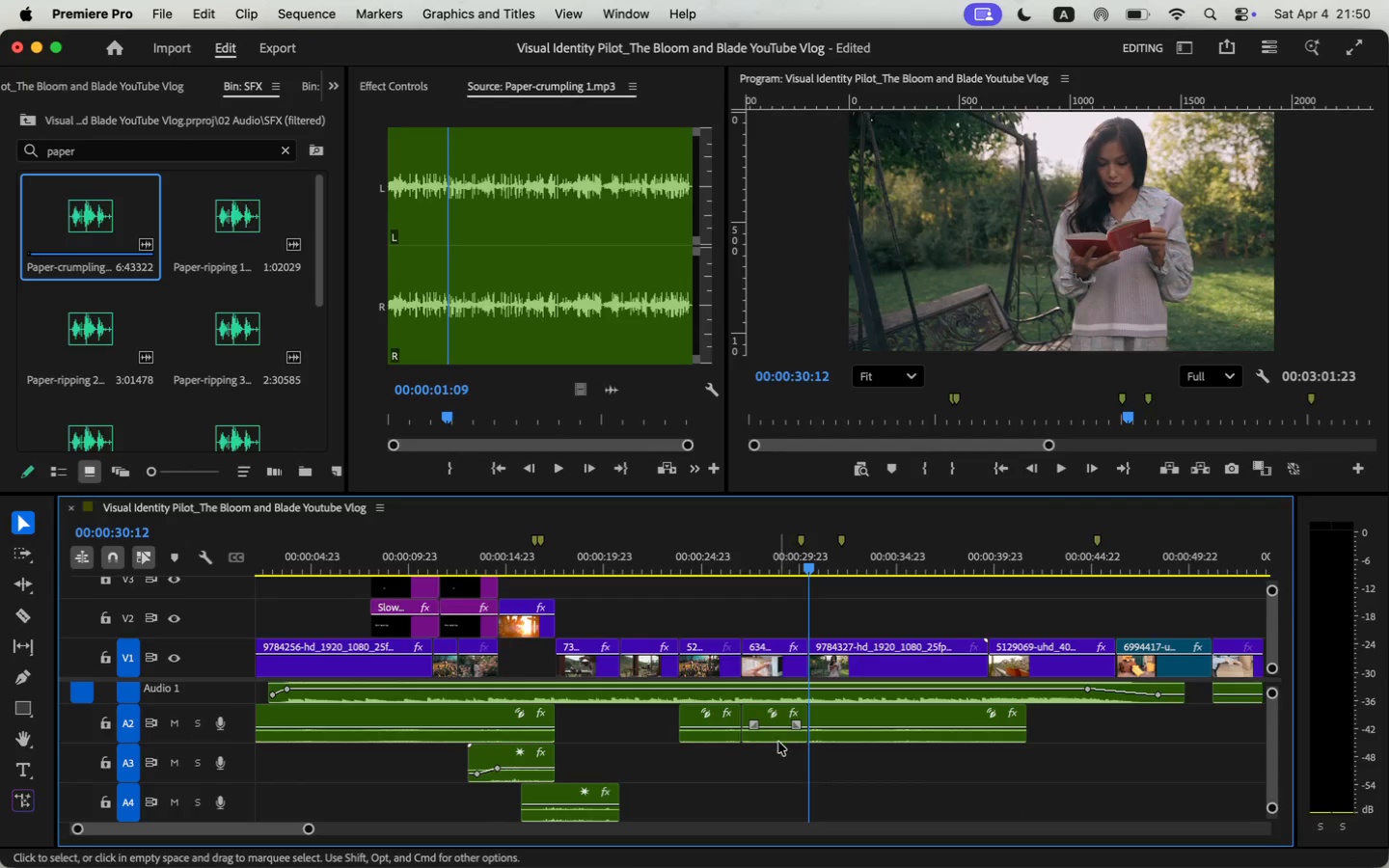 
left_click([777, 742])
 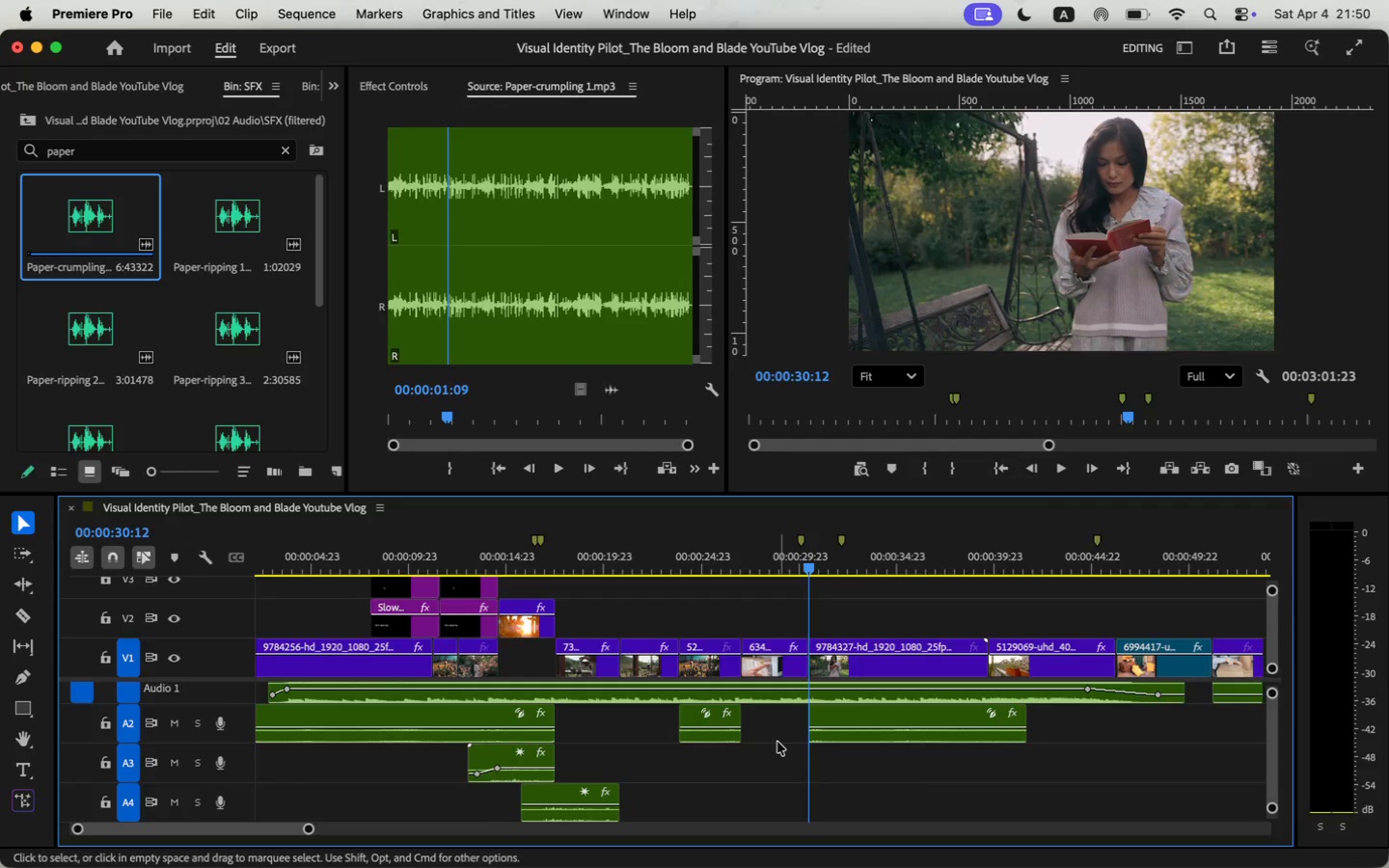 
key(Backspace)
 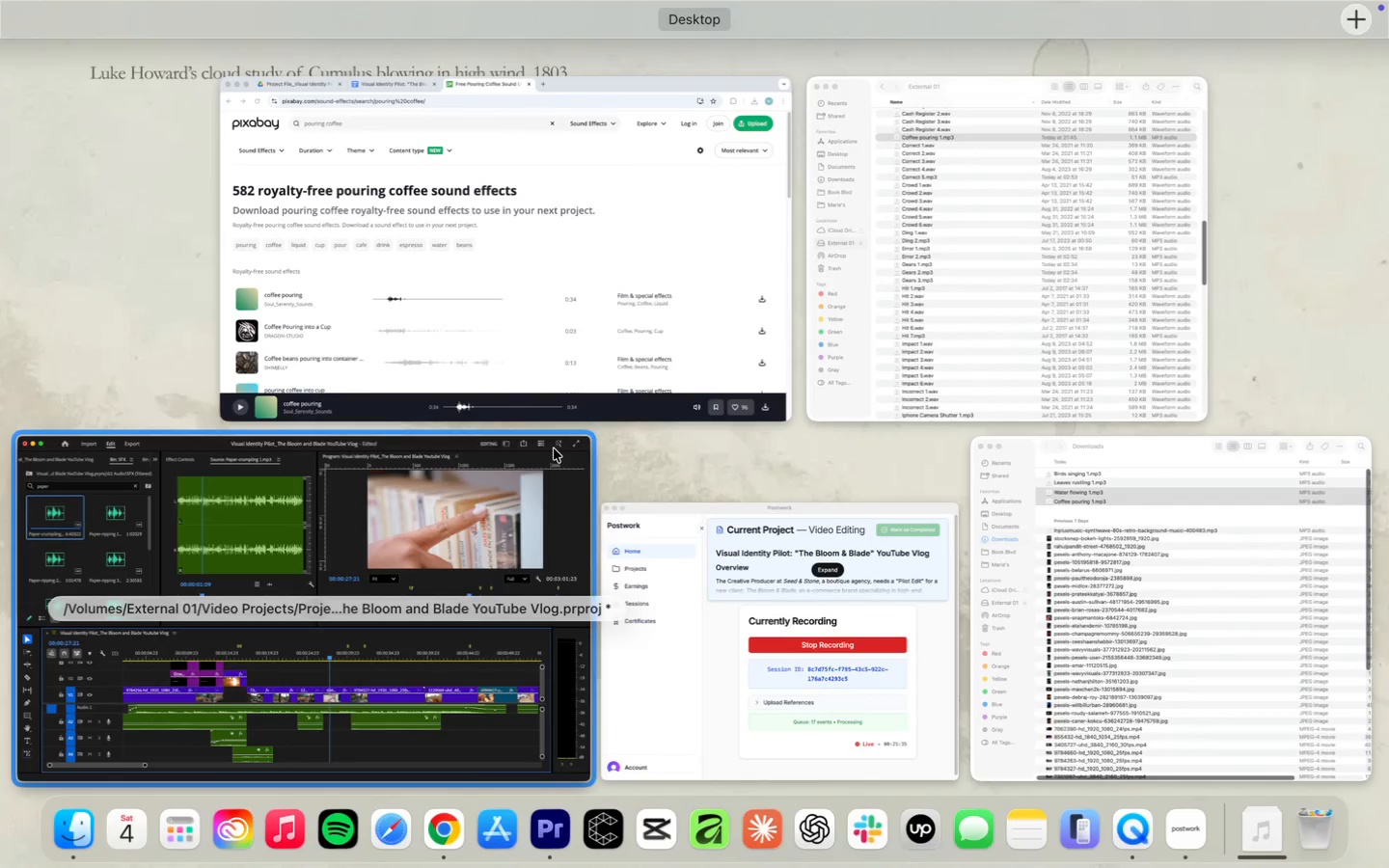 
left_click([443, 337])
 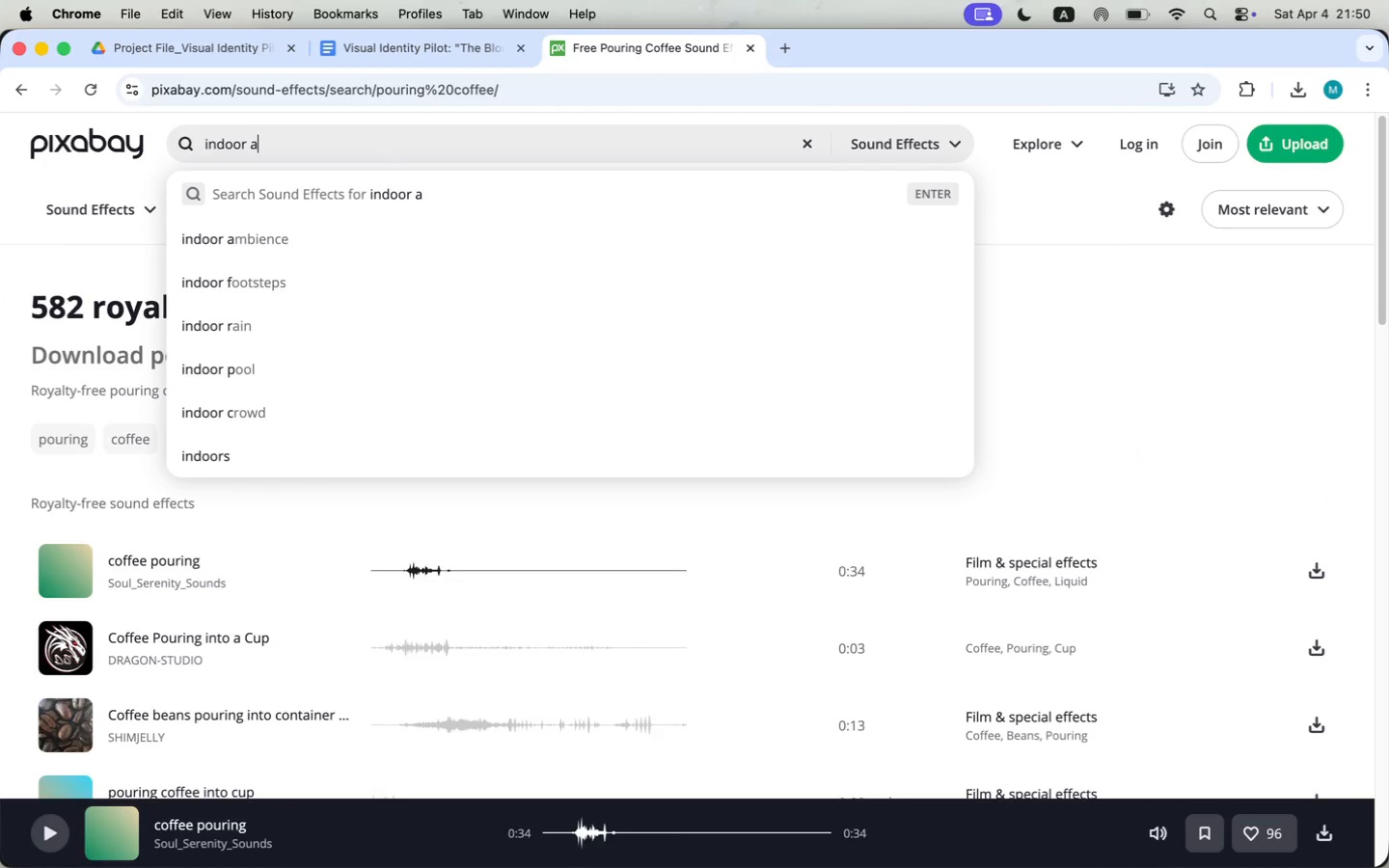 
type(indoor ambient)
 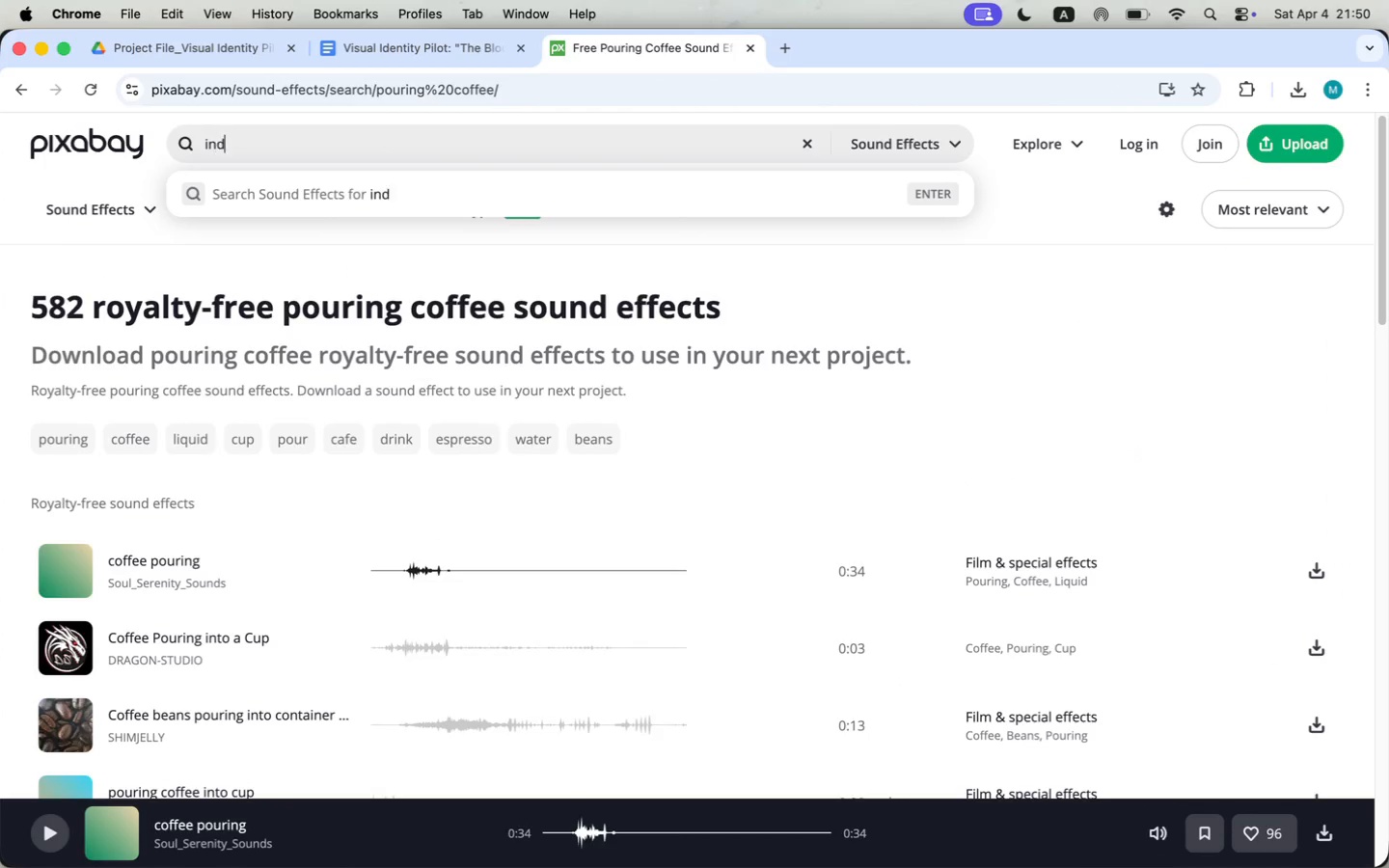 
key(Enter)
 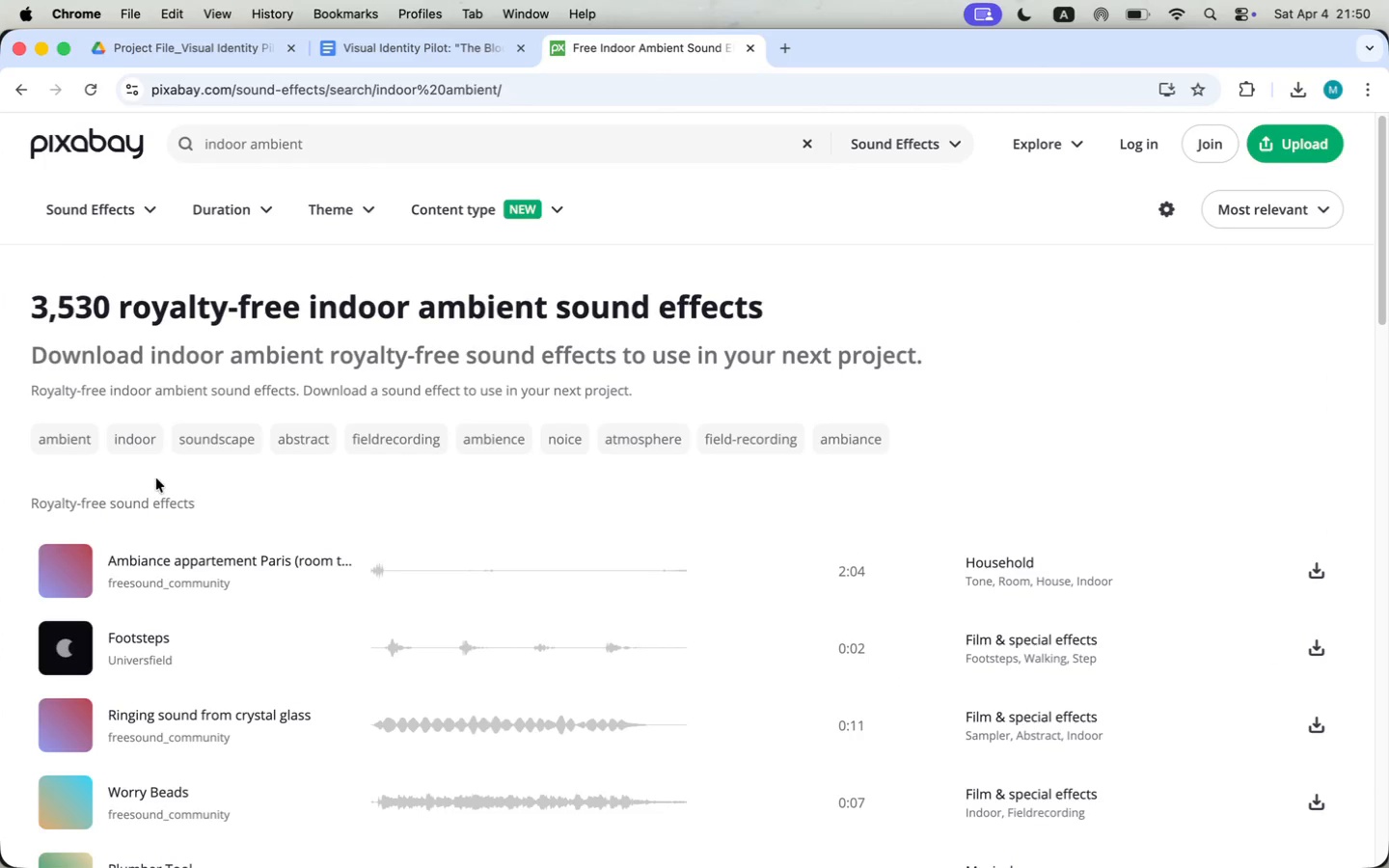 
left_click([69, 569])
 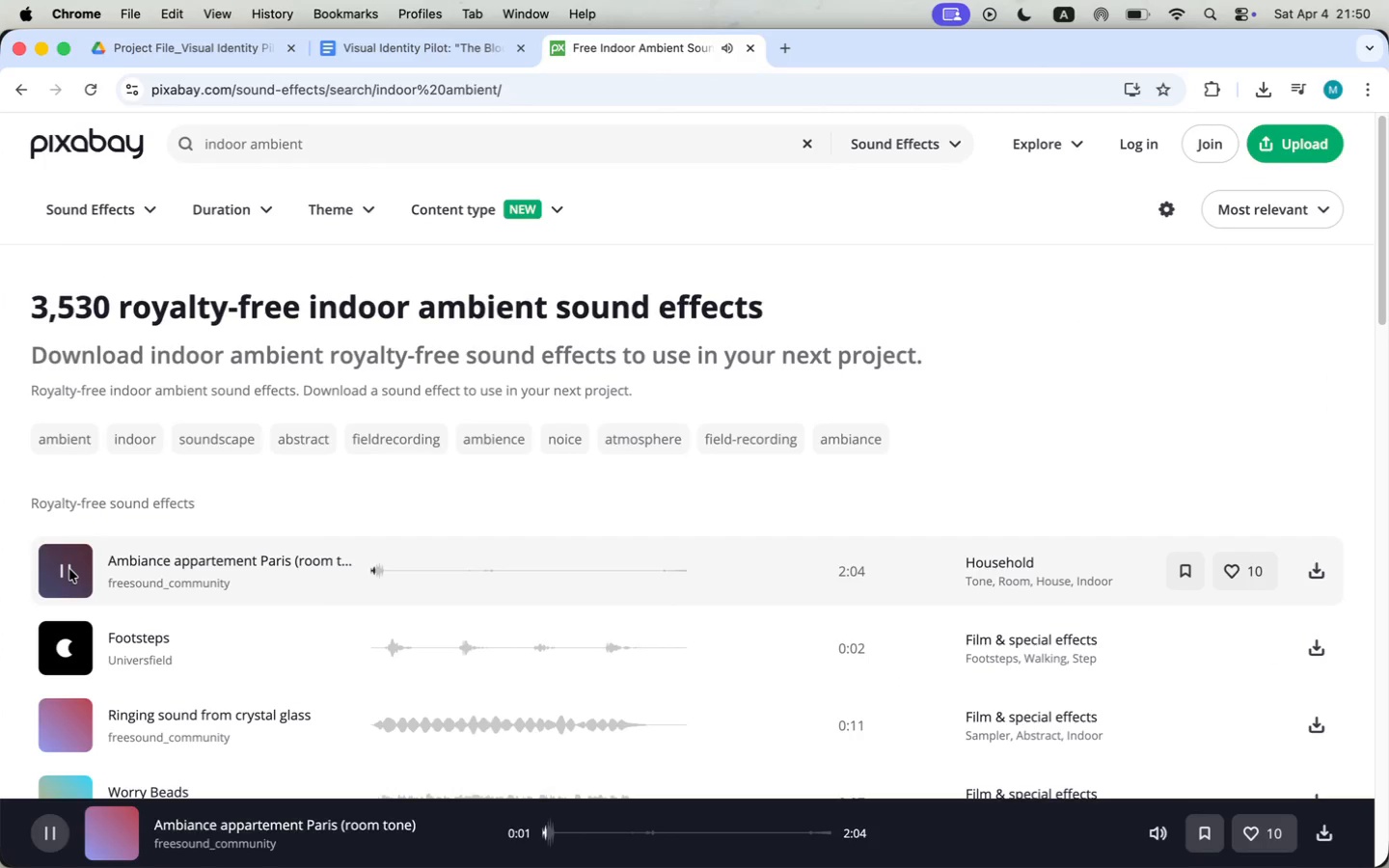 
left_click([71, 647])
 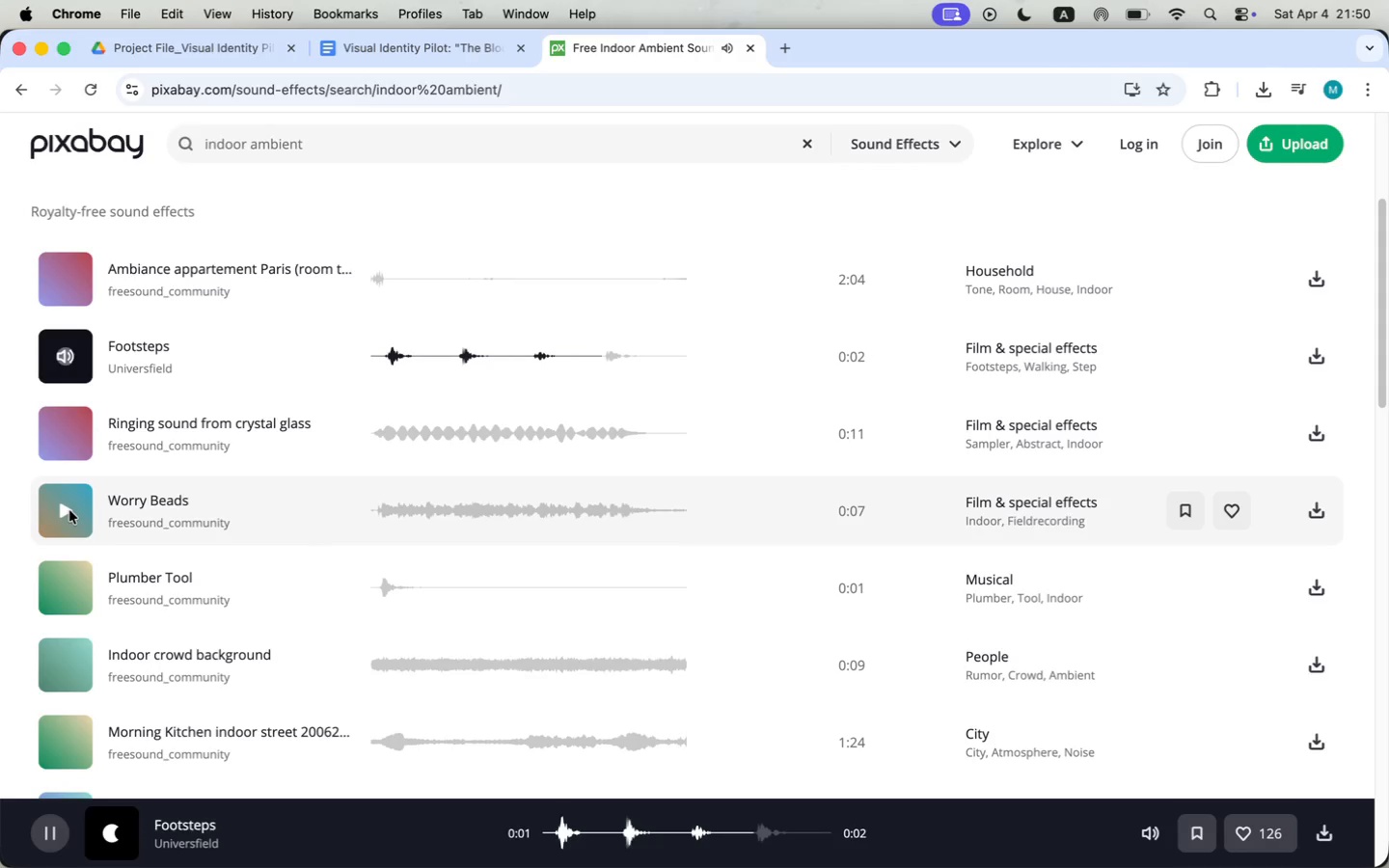 
scroll: coordinate [183, 640], scroll_direction: down, amount: 11.0
 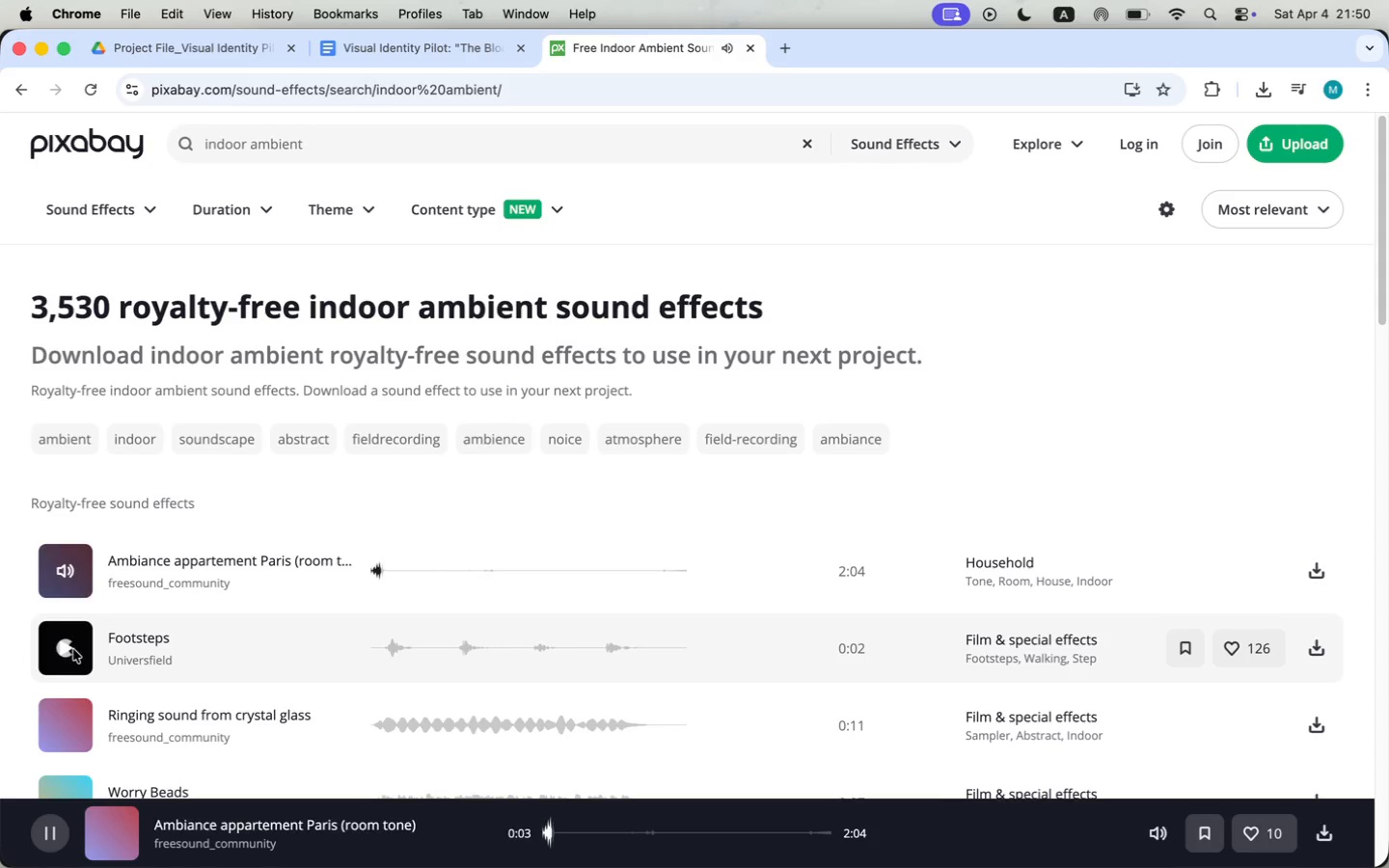 
left_click([67, 433])
 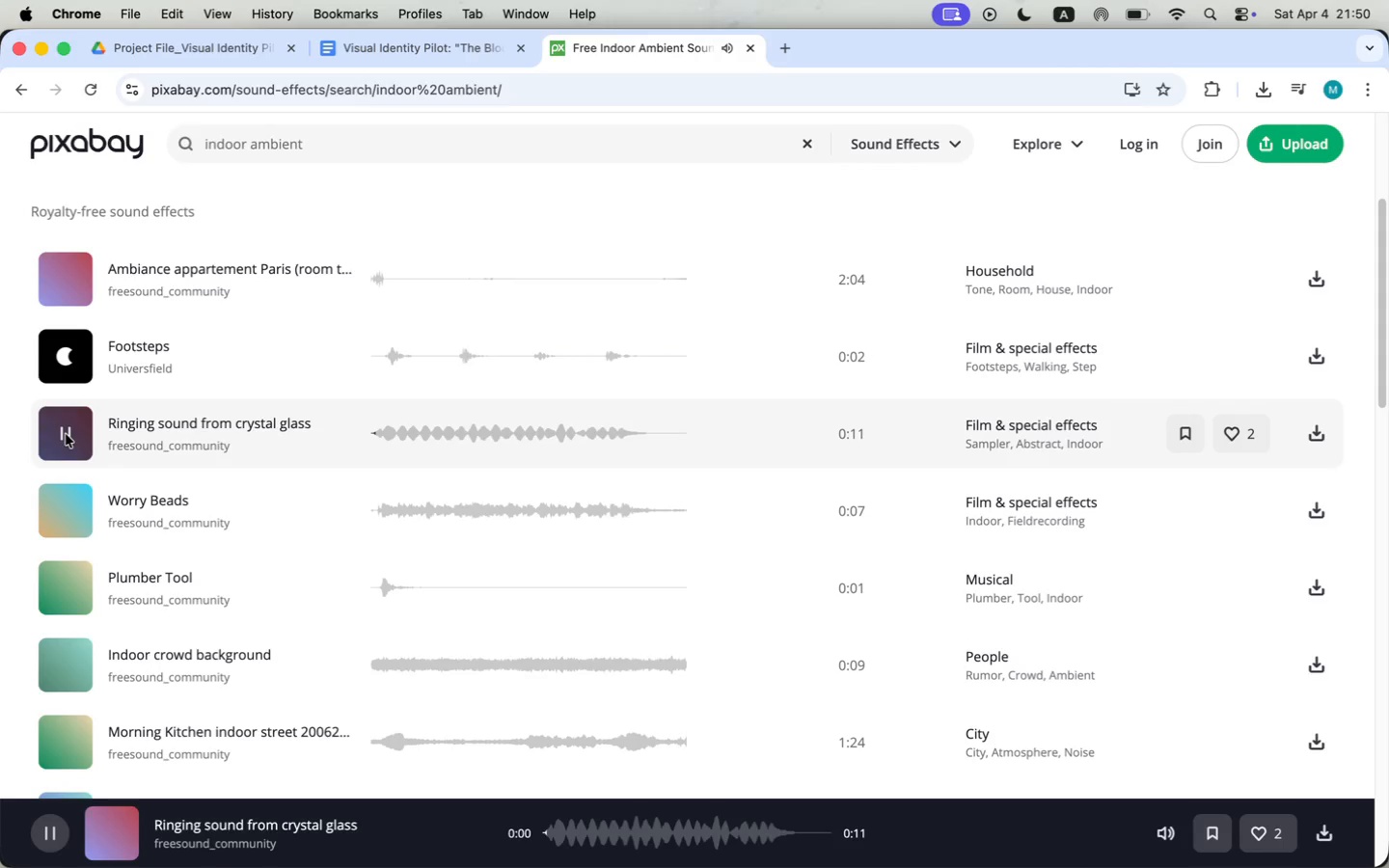 
scroll: coordinate [74, 676], scroll_direction: down, amount: 4.0
 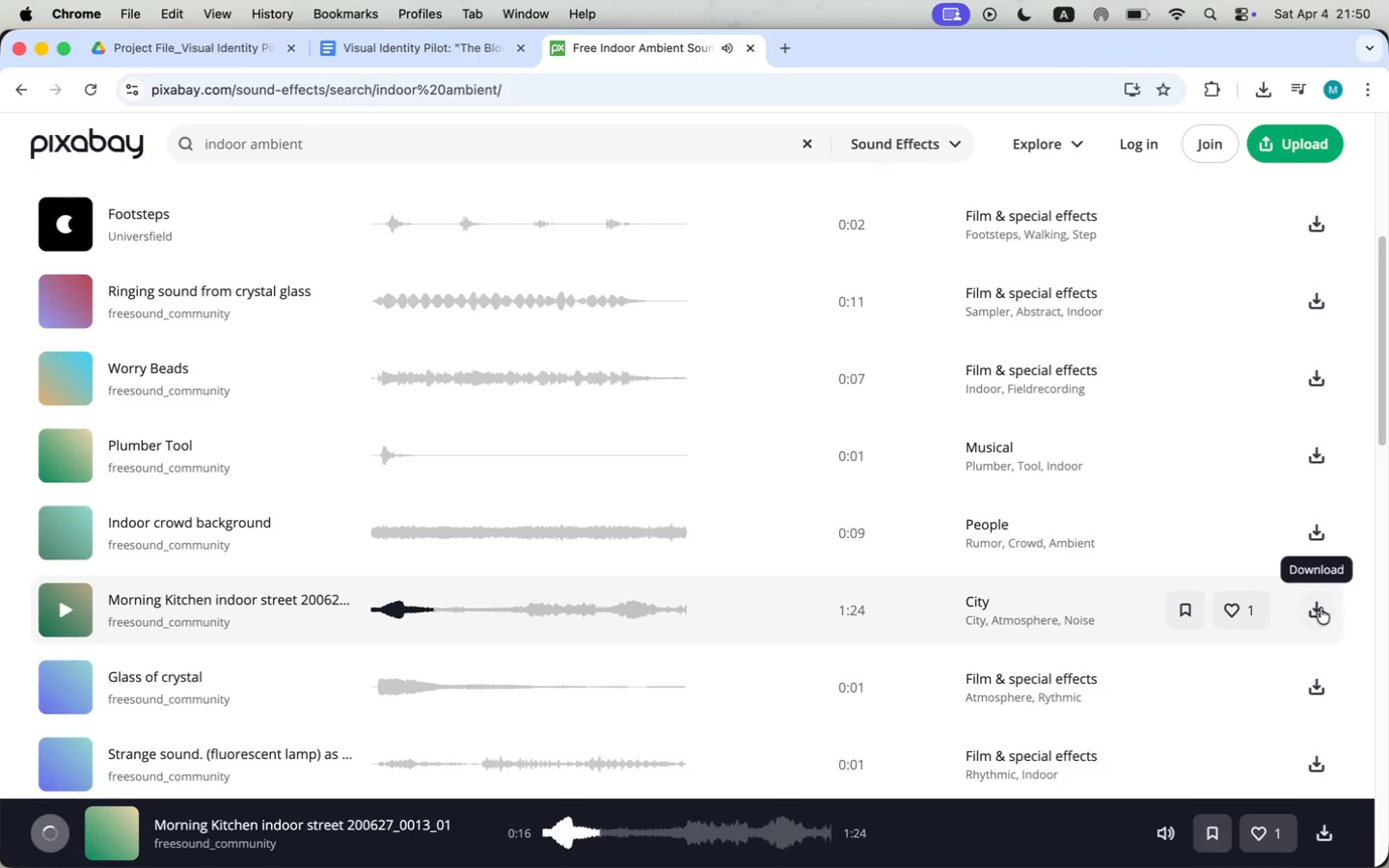 
wait(6.69)
 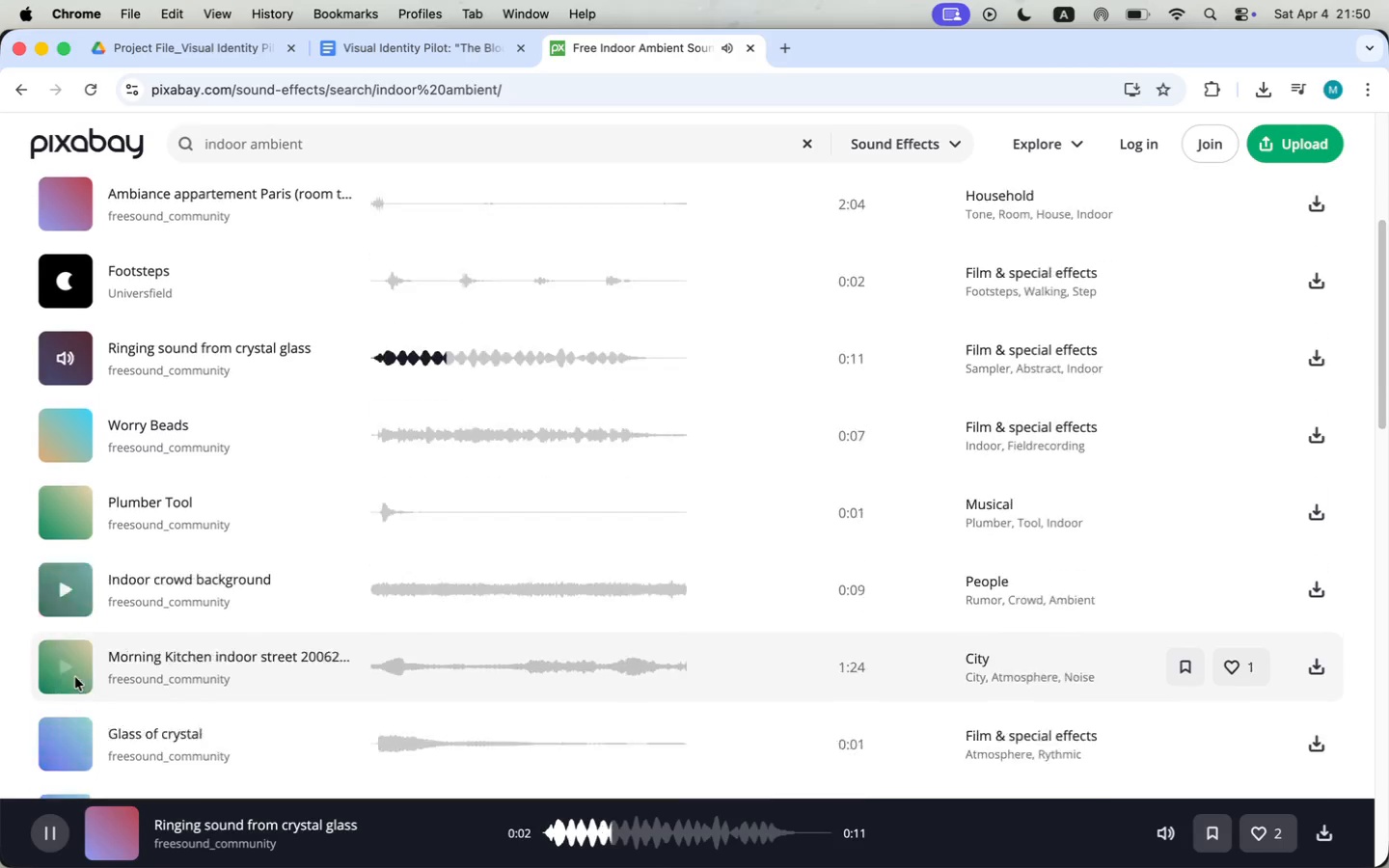 
scroll: coordinate [171, 623], scroll_direction: down, amount: 30.0
 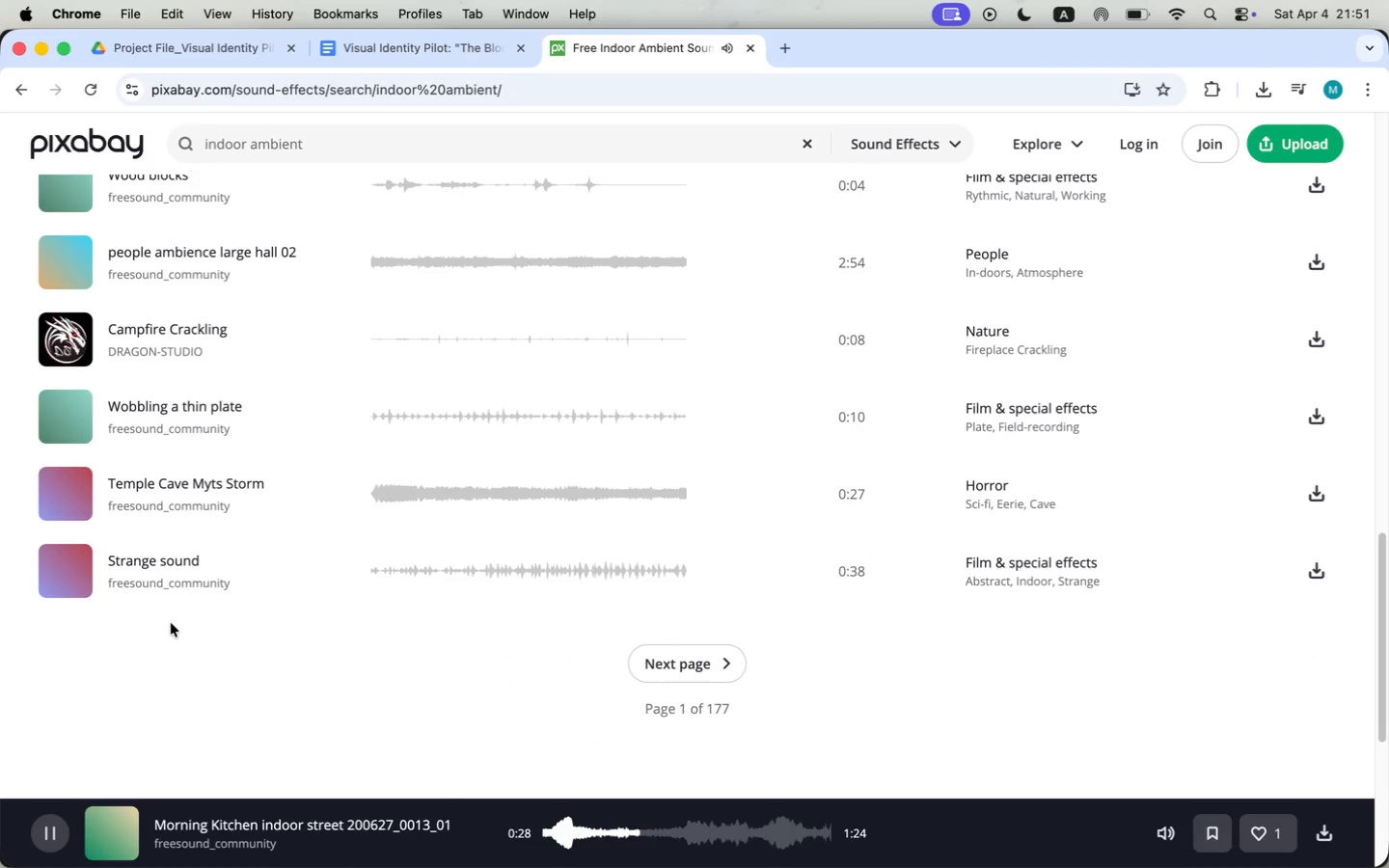 
left_click([696, 663])
 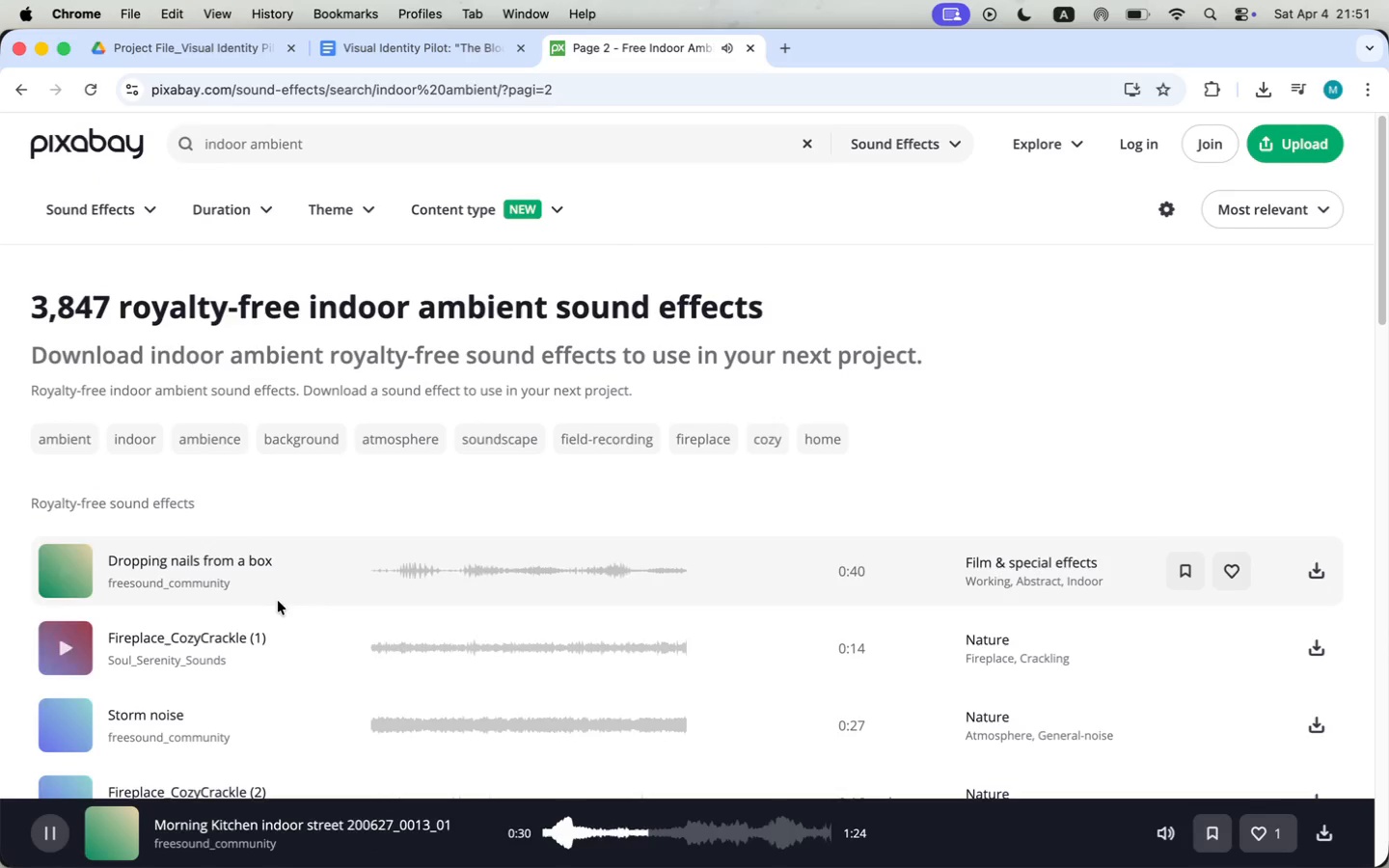 
left_click([54, 645])
 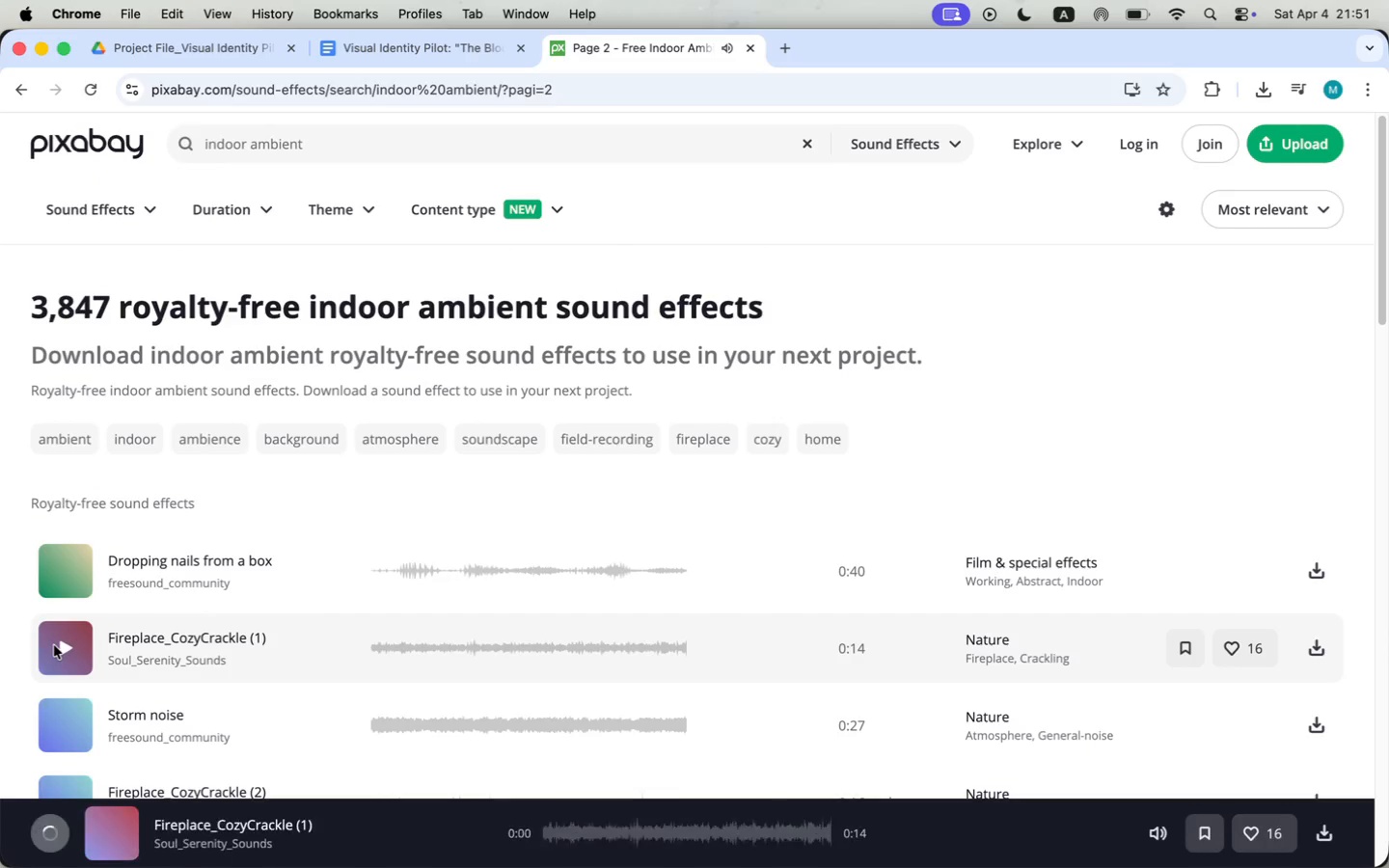 
scroll: coordinate [268, 590], scroll_direction: down, amount: 30.0
 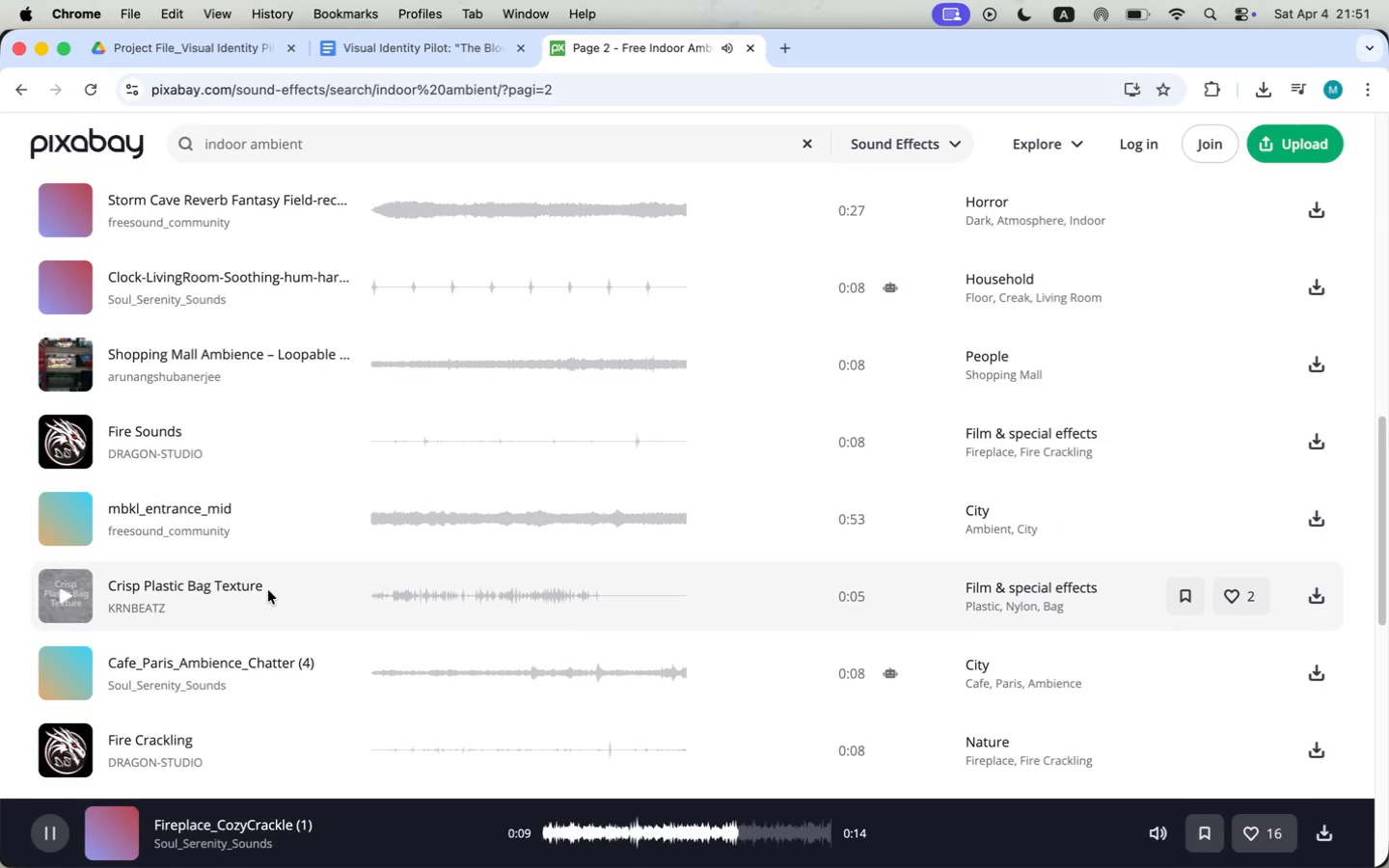 
scroll: coordinate [268, 590], scroll_direction: down, amount: 7.0
 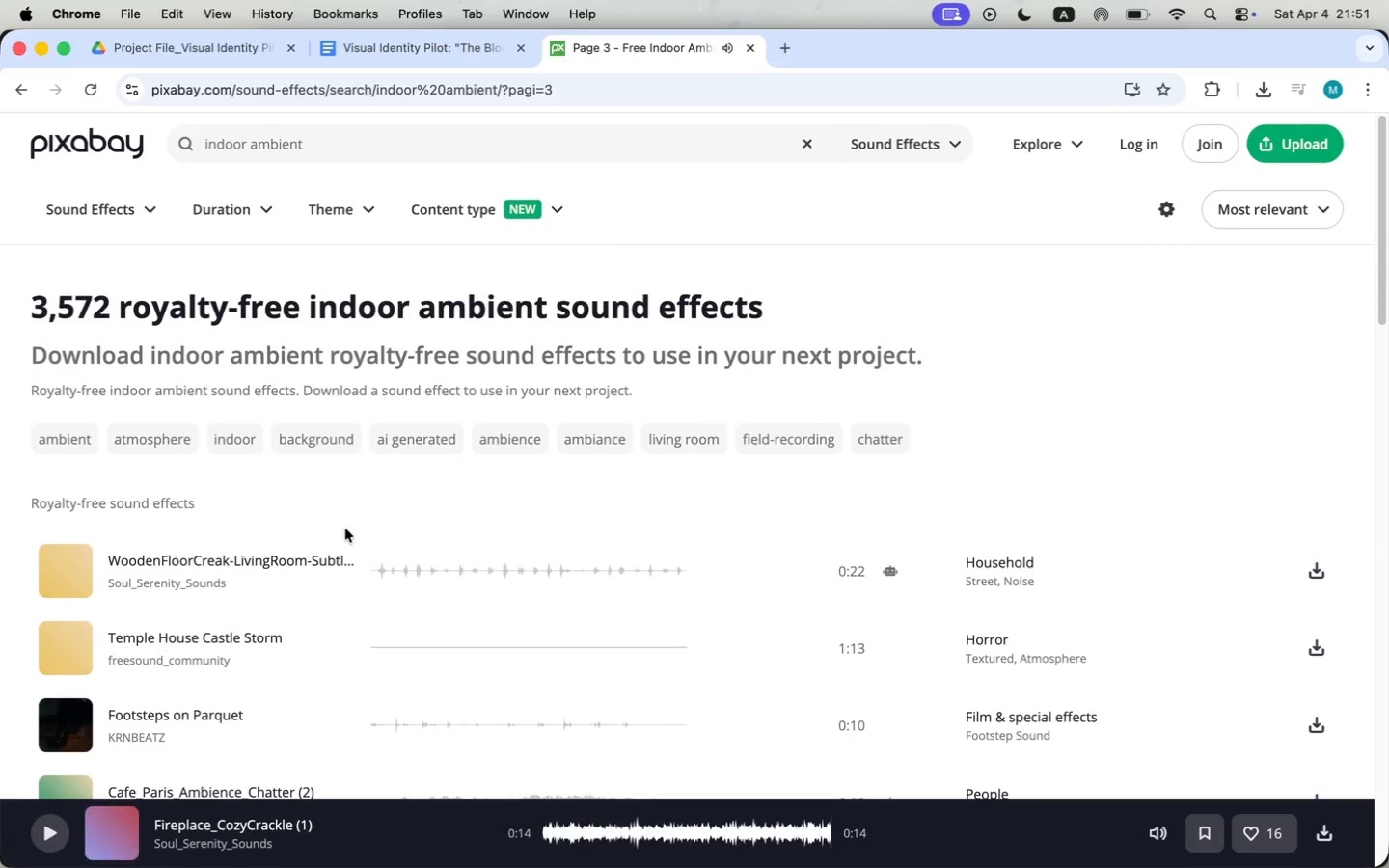 
wait(5.67)
 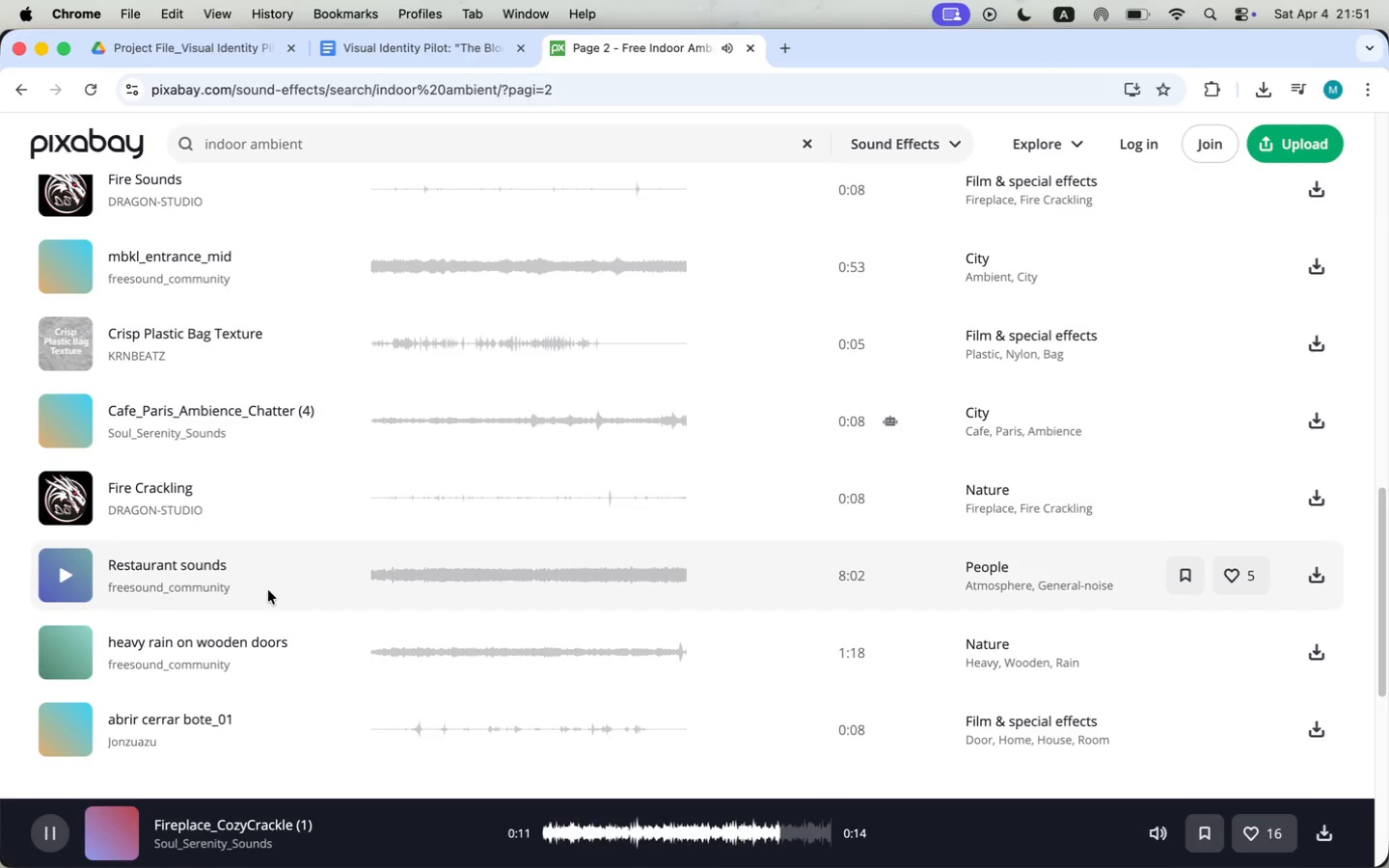 
scroll: coordinate [345, 529], scroll_direction: down, amount: 8.0
 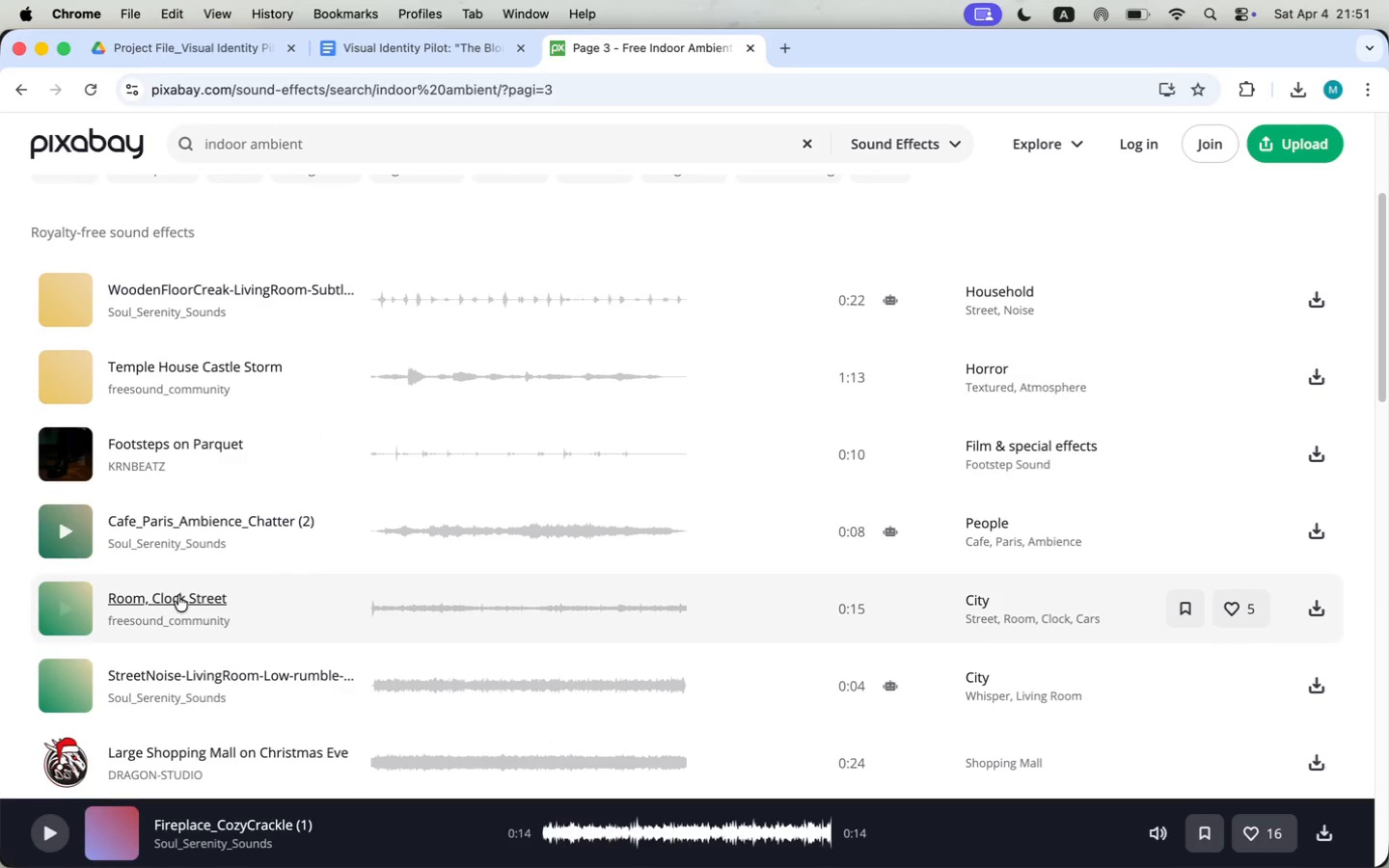 
left_click([65, 606])
 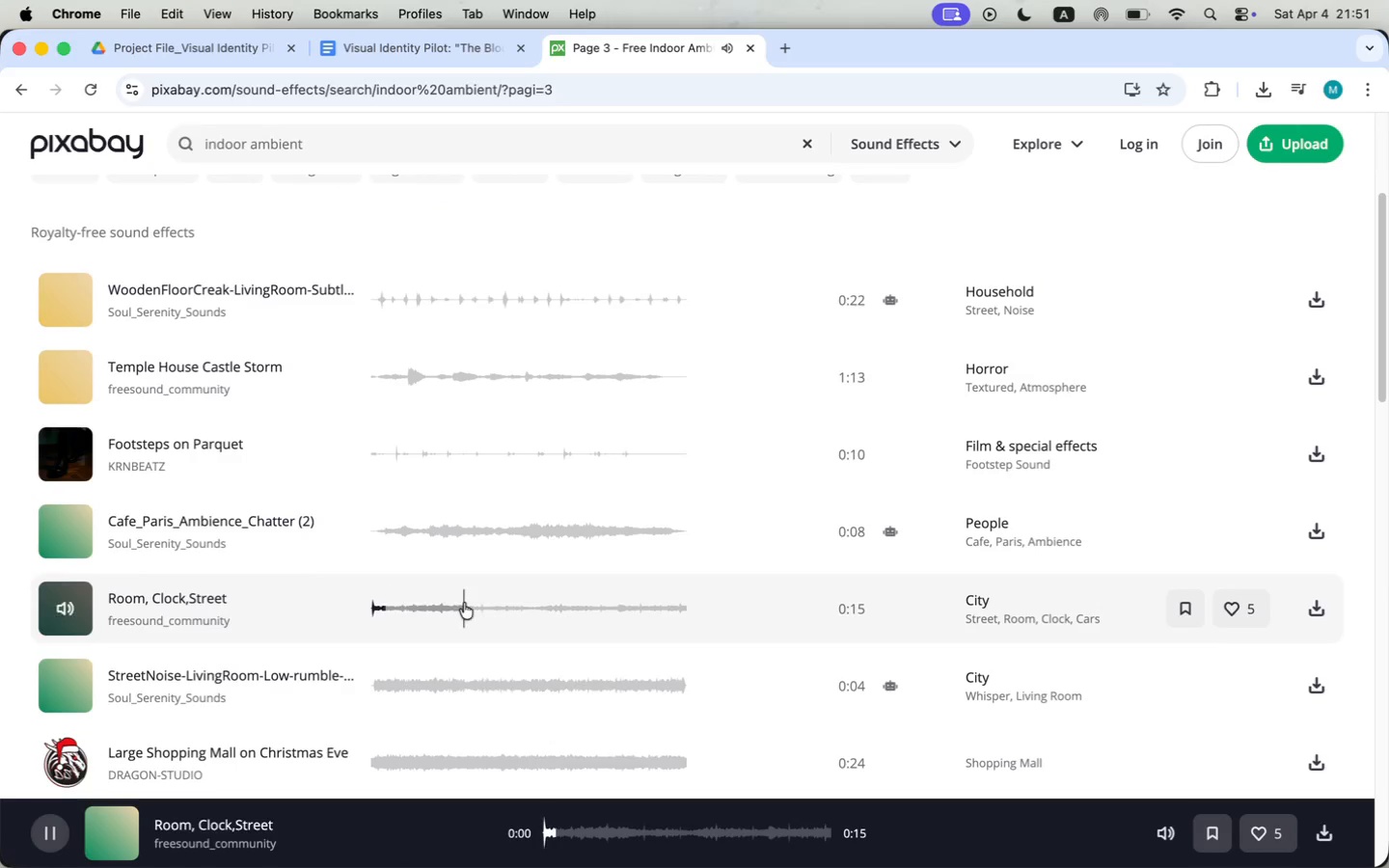 
scroll: coordinate [267, 636], scroll_direction: down, amount: 8.0
 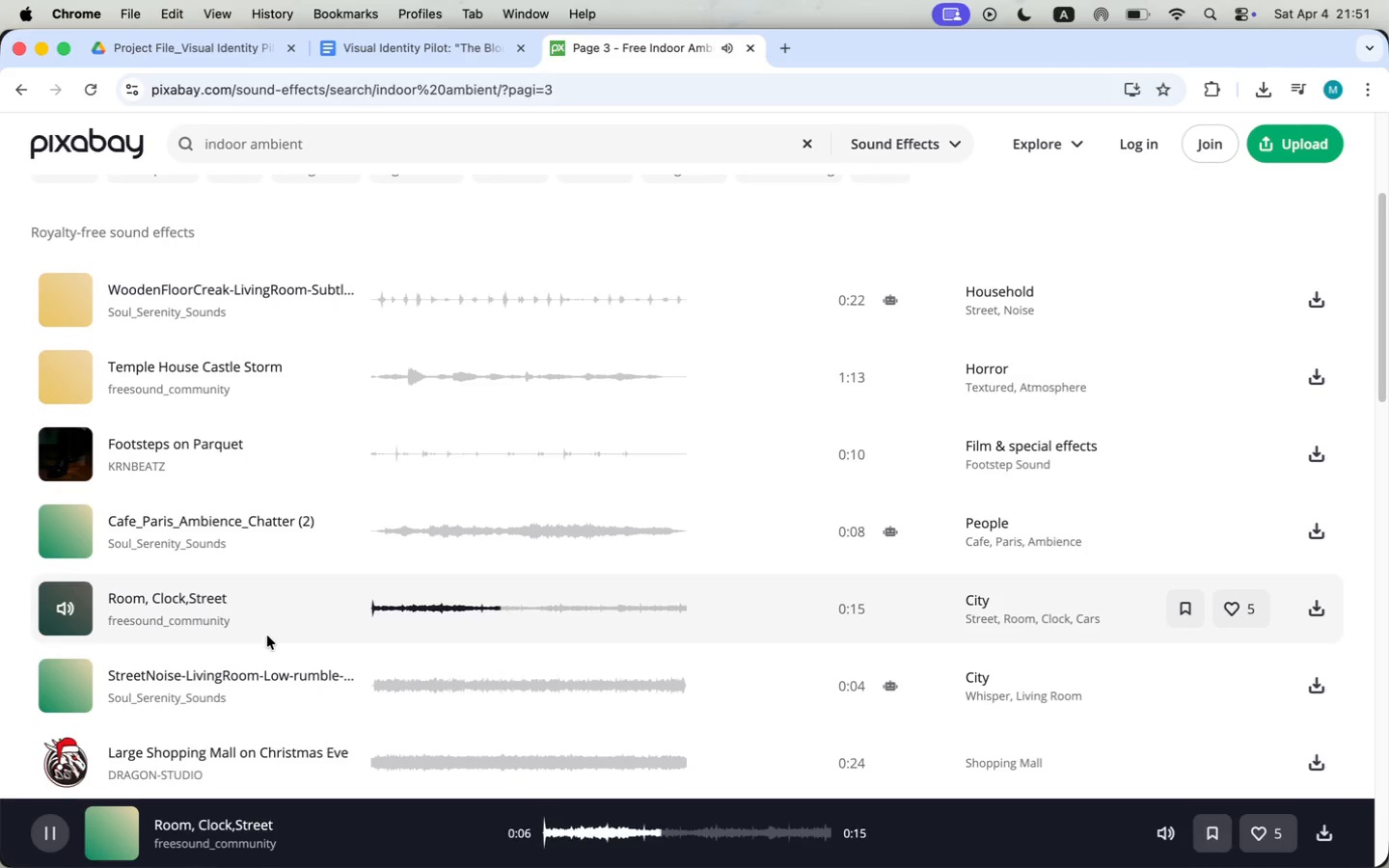 
scroll: coordinate [267, 637], scroll_direction: up, amount: 21.0
 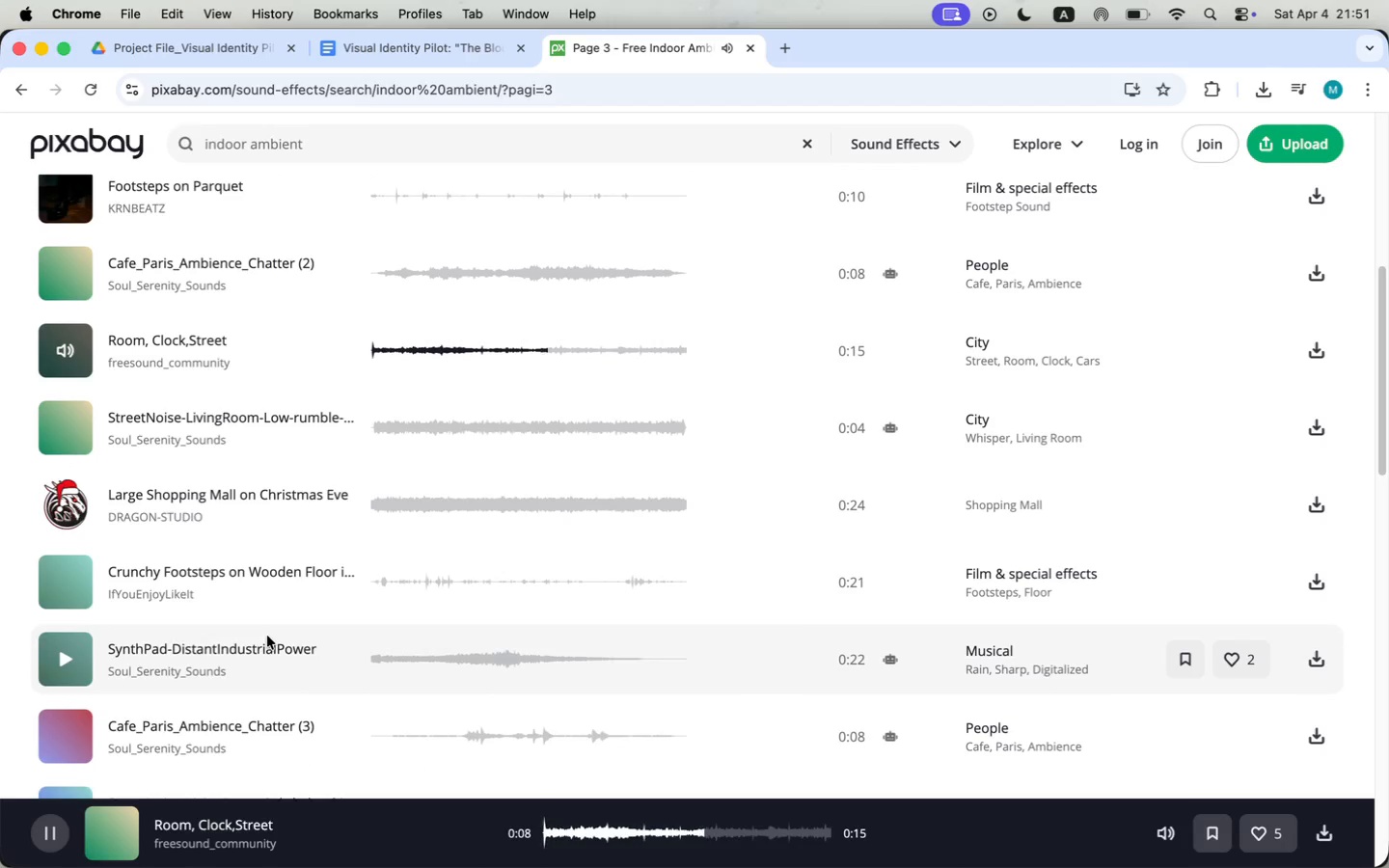 
double_click([233, 140])
 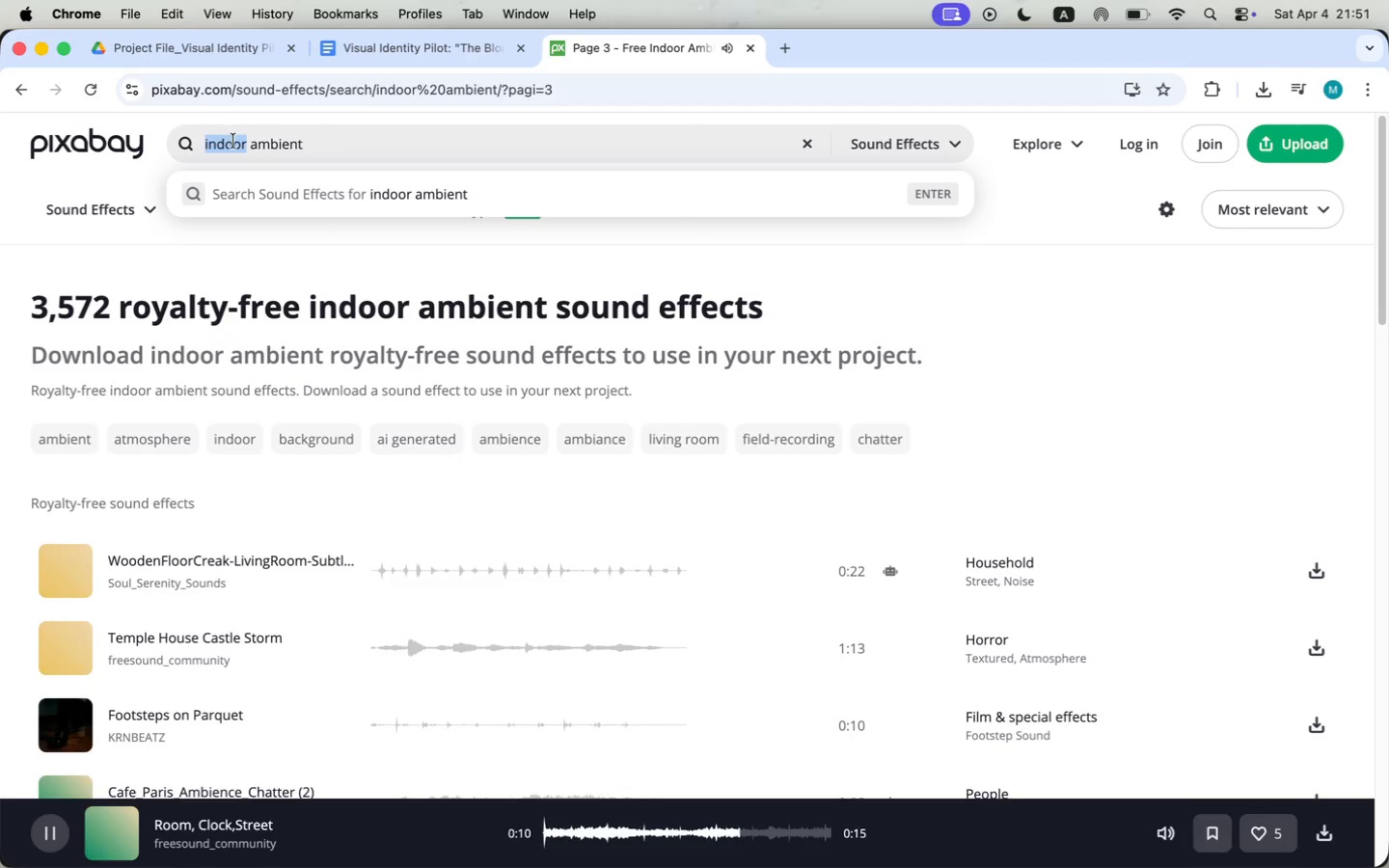 
triple_click([233, 141])
 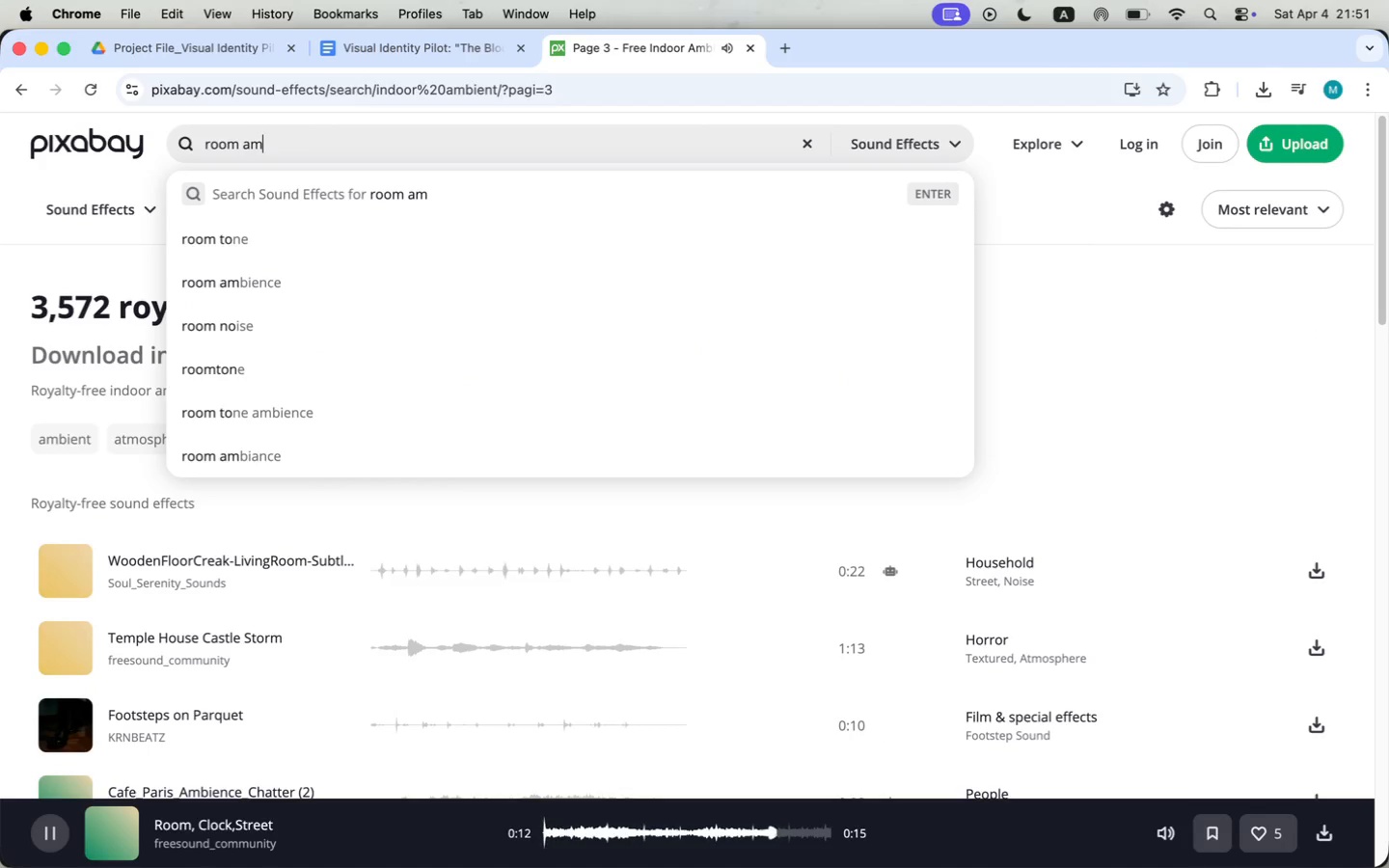 
type(room ambient)
 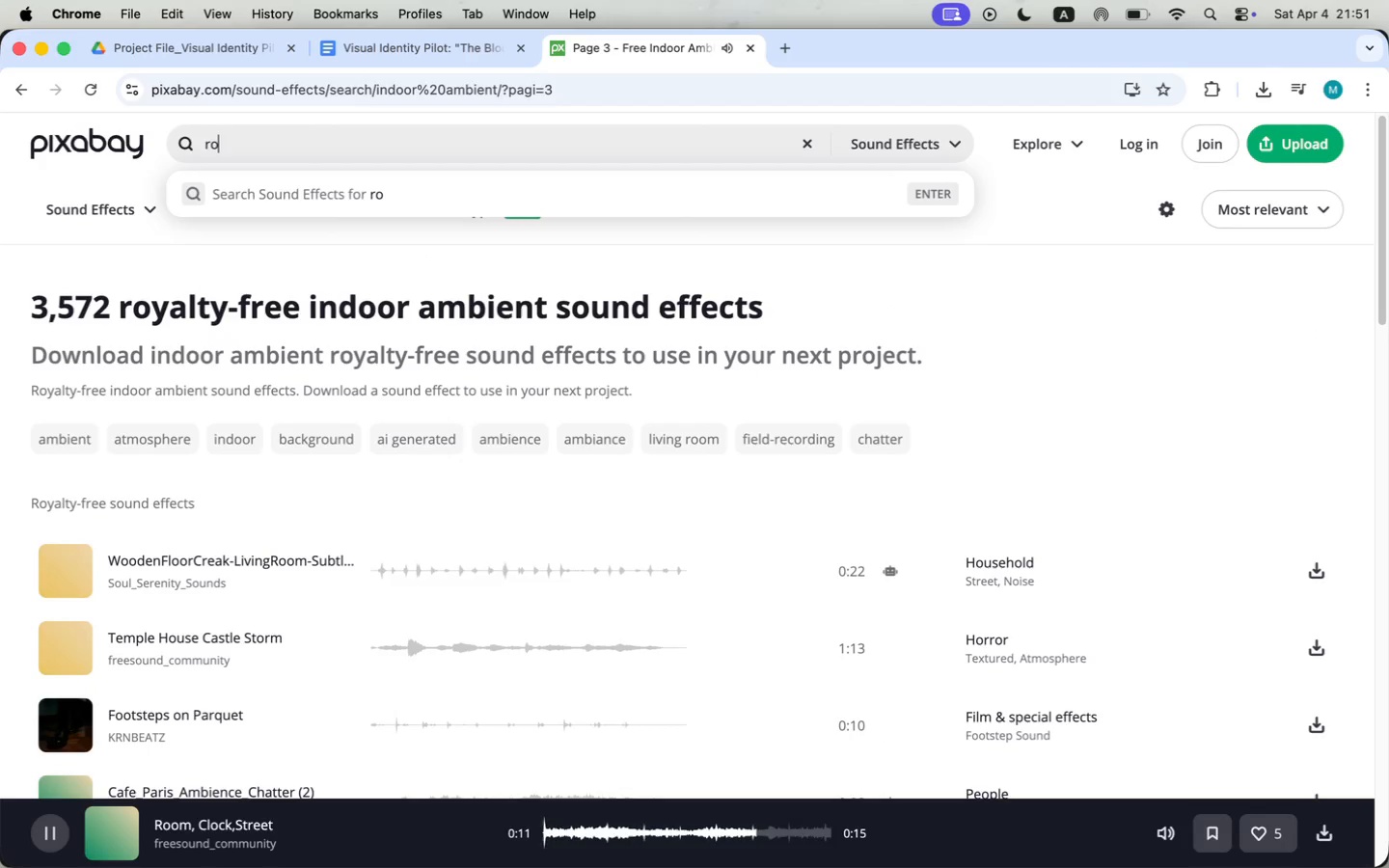 
key(Enter)
 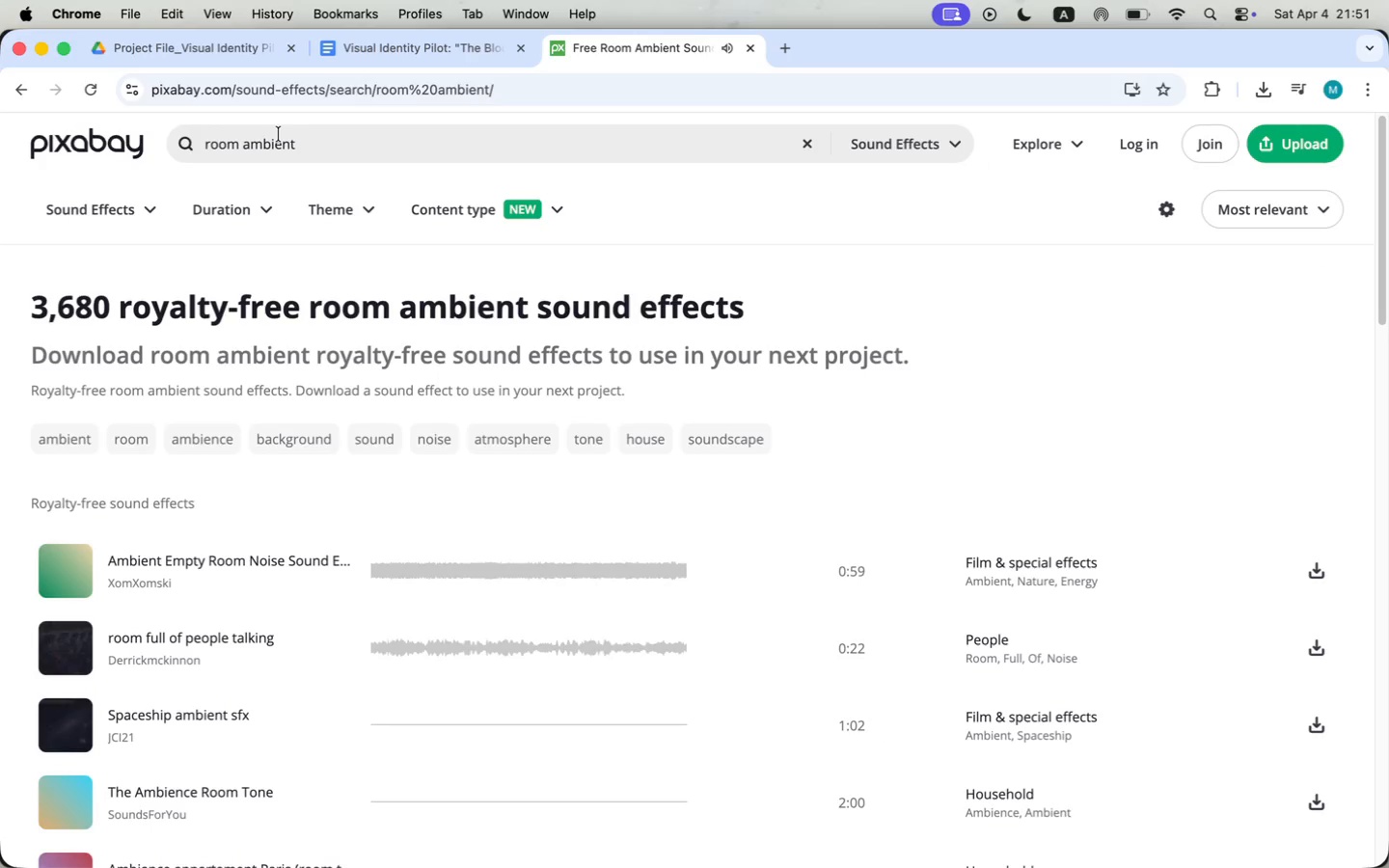 
scroll: coordinate [252, 590], scroll_direction: down, amount: 5.0
 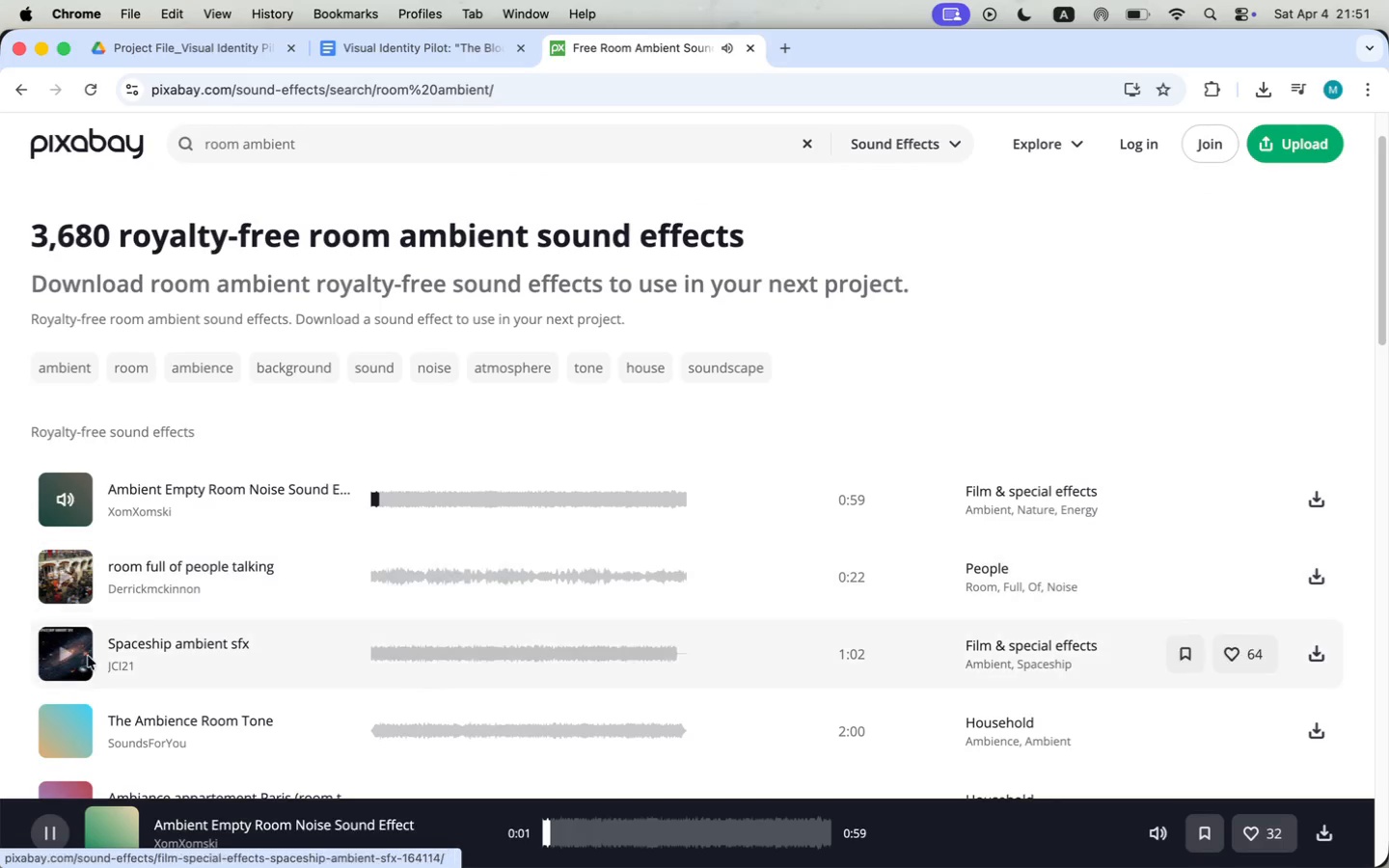 
left_click([72, 734])
 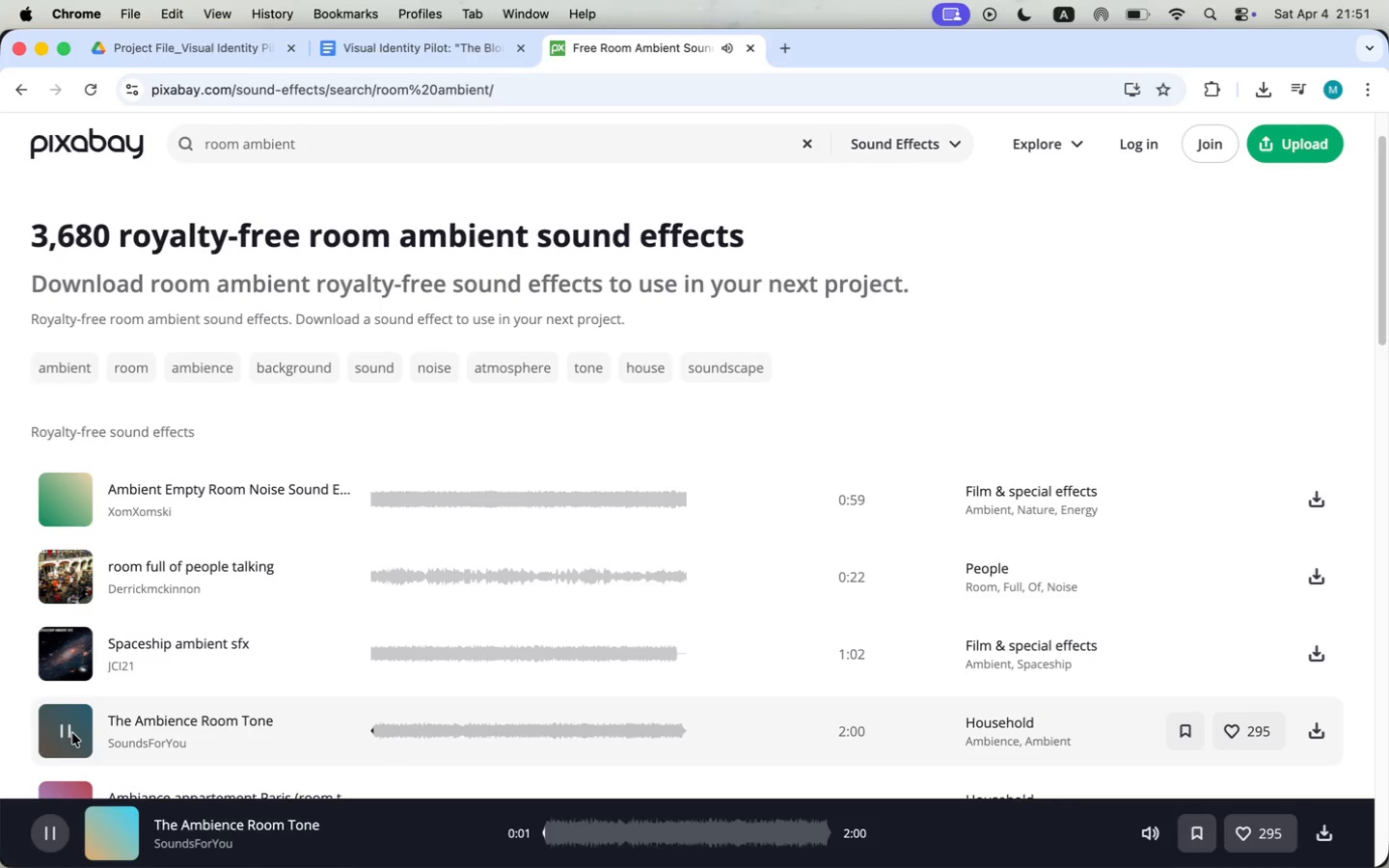 
left_click([613, 833])
 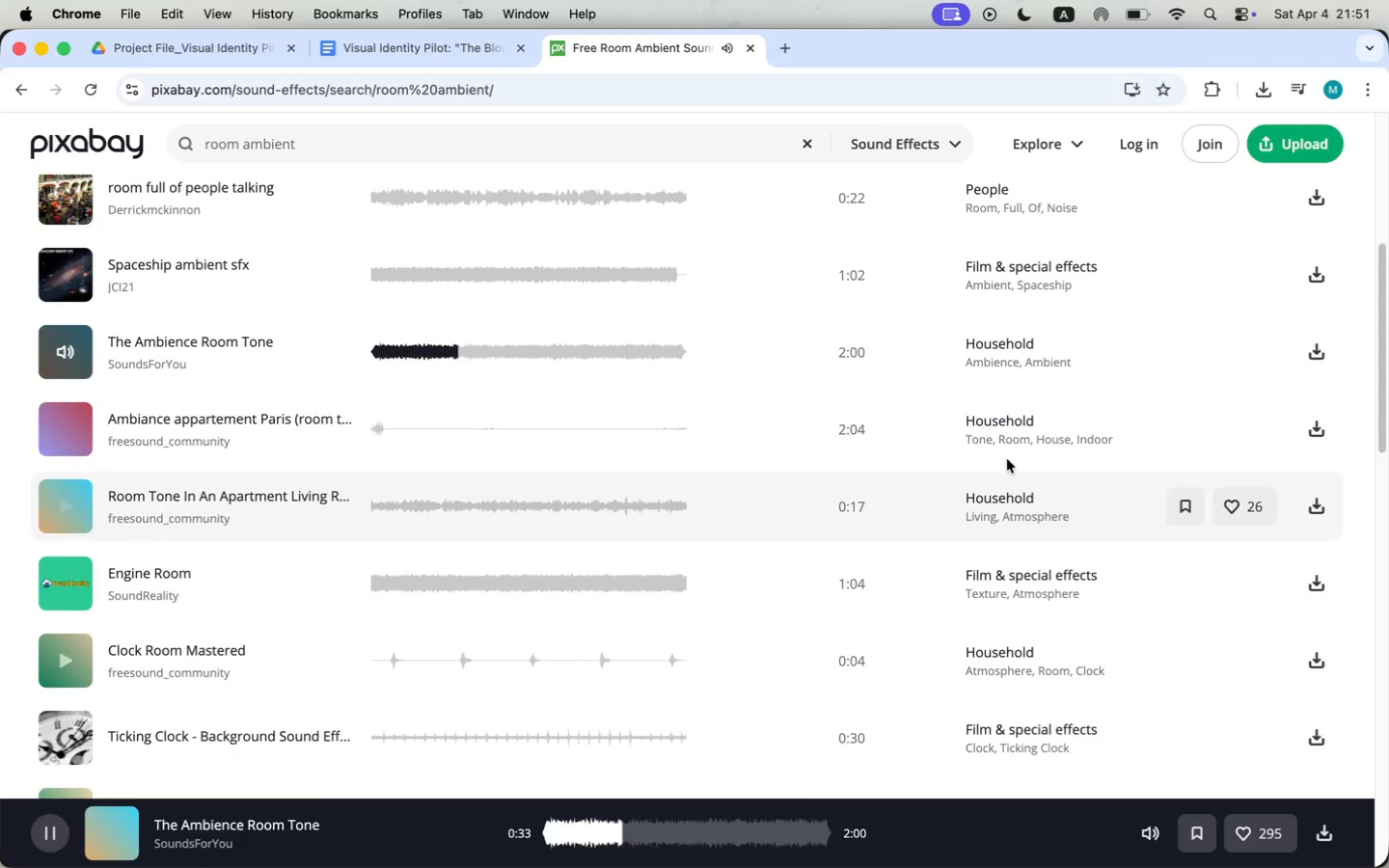 
scroll: coordinate [361, 649], scroll_direction: down, amount: 10.0
 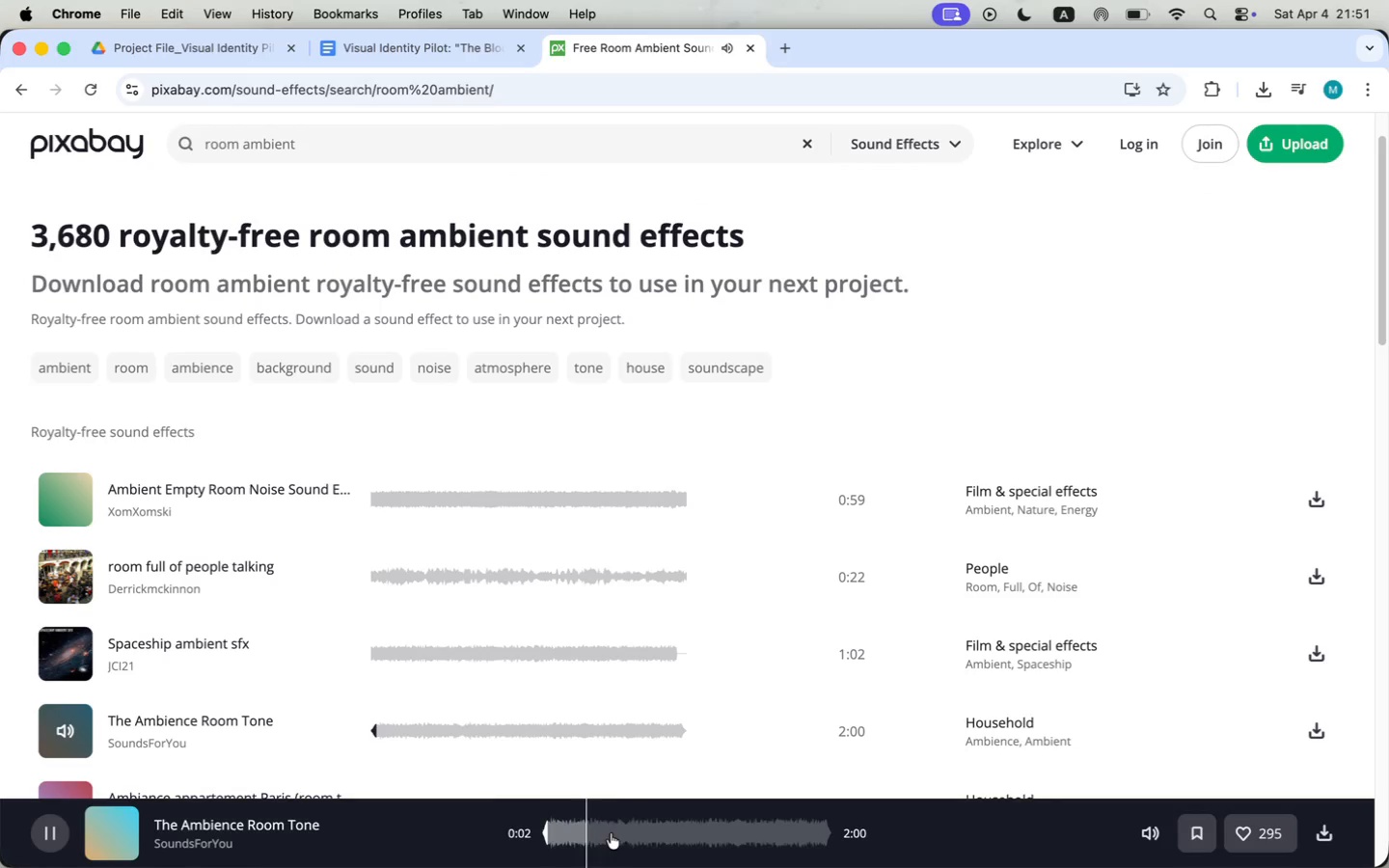 
left_click([1316, 342])
 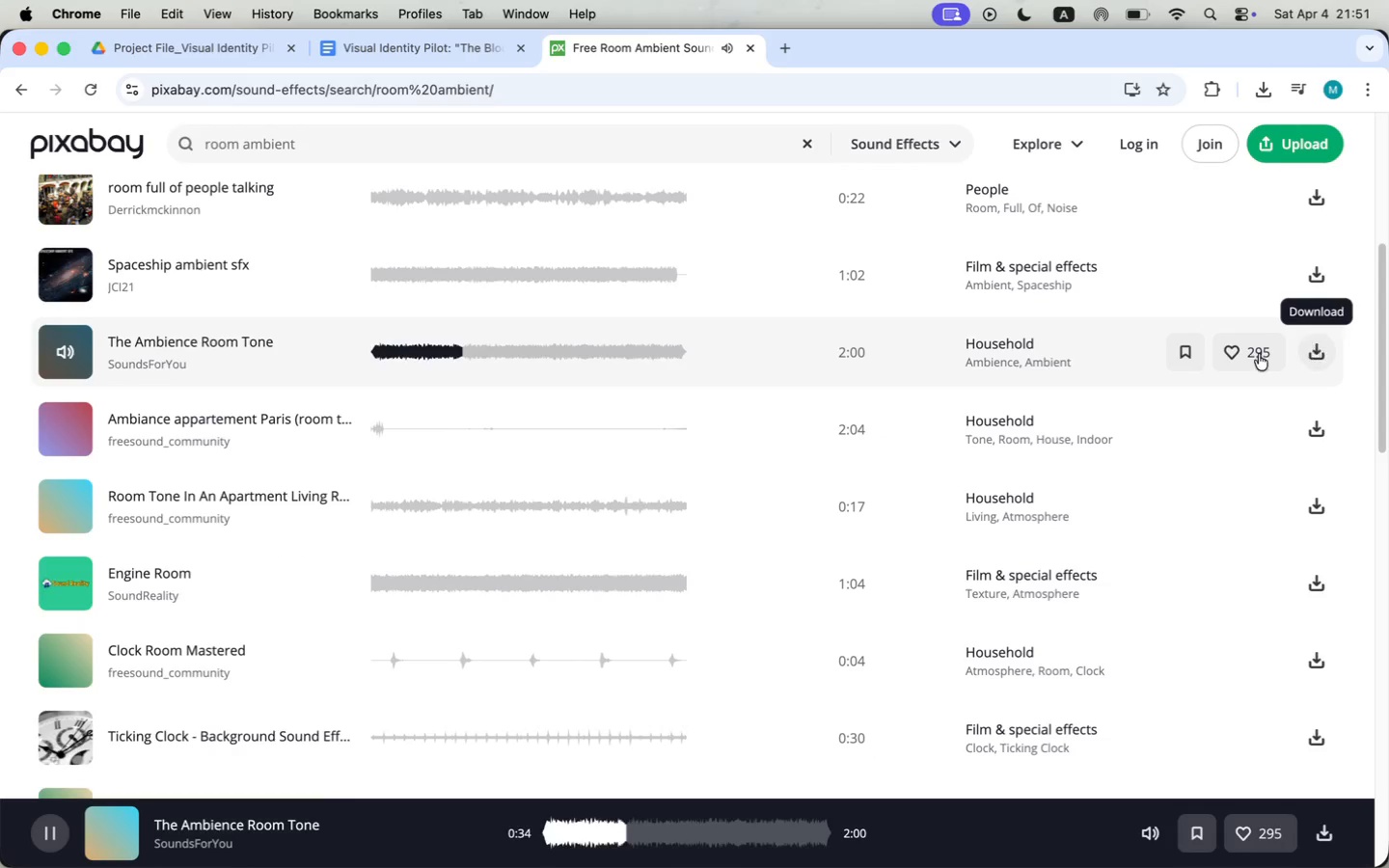 
mouse_move([722, 354])
 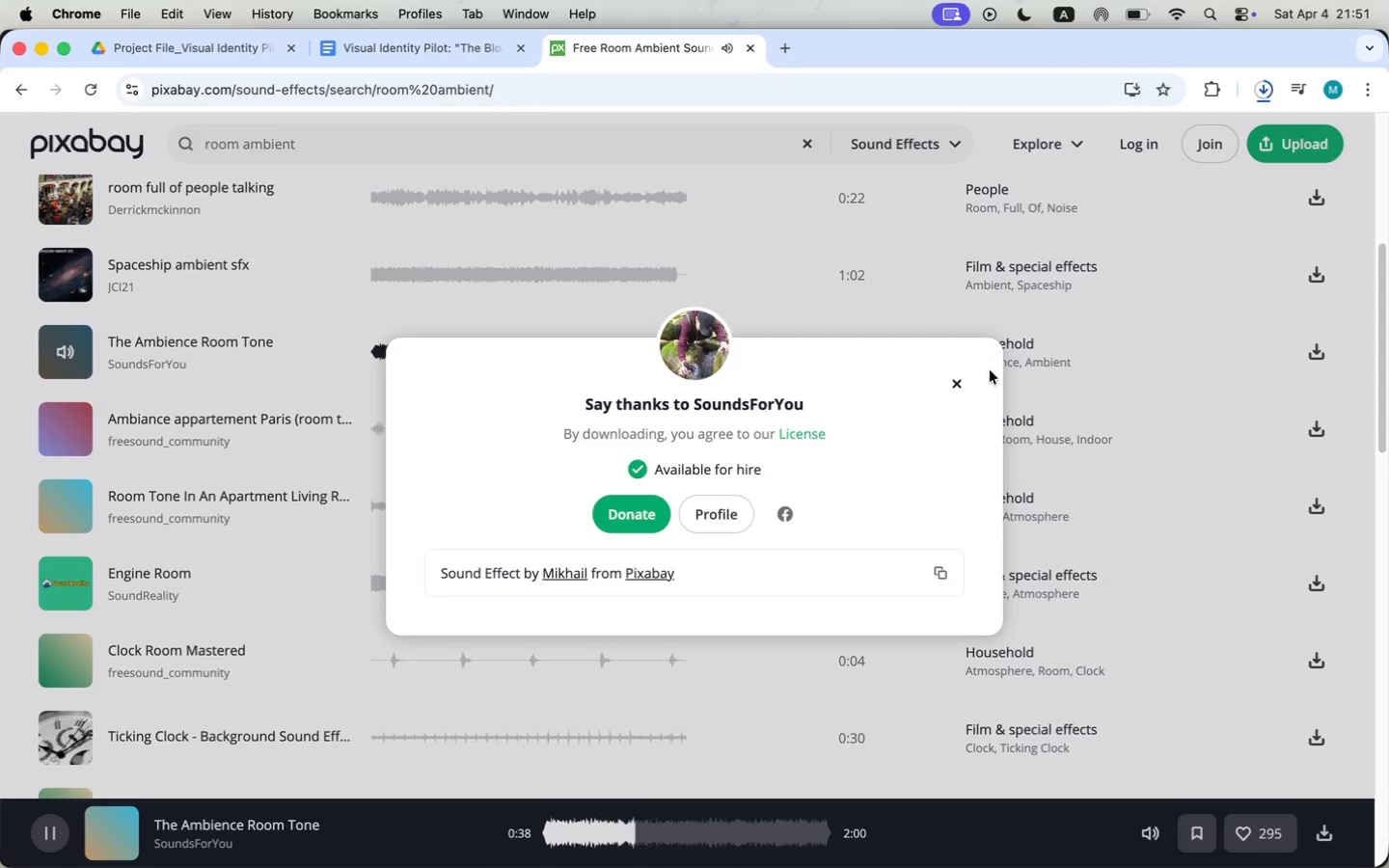 
left_click([948, 392])
 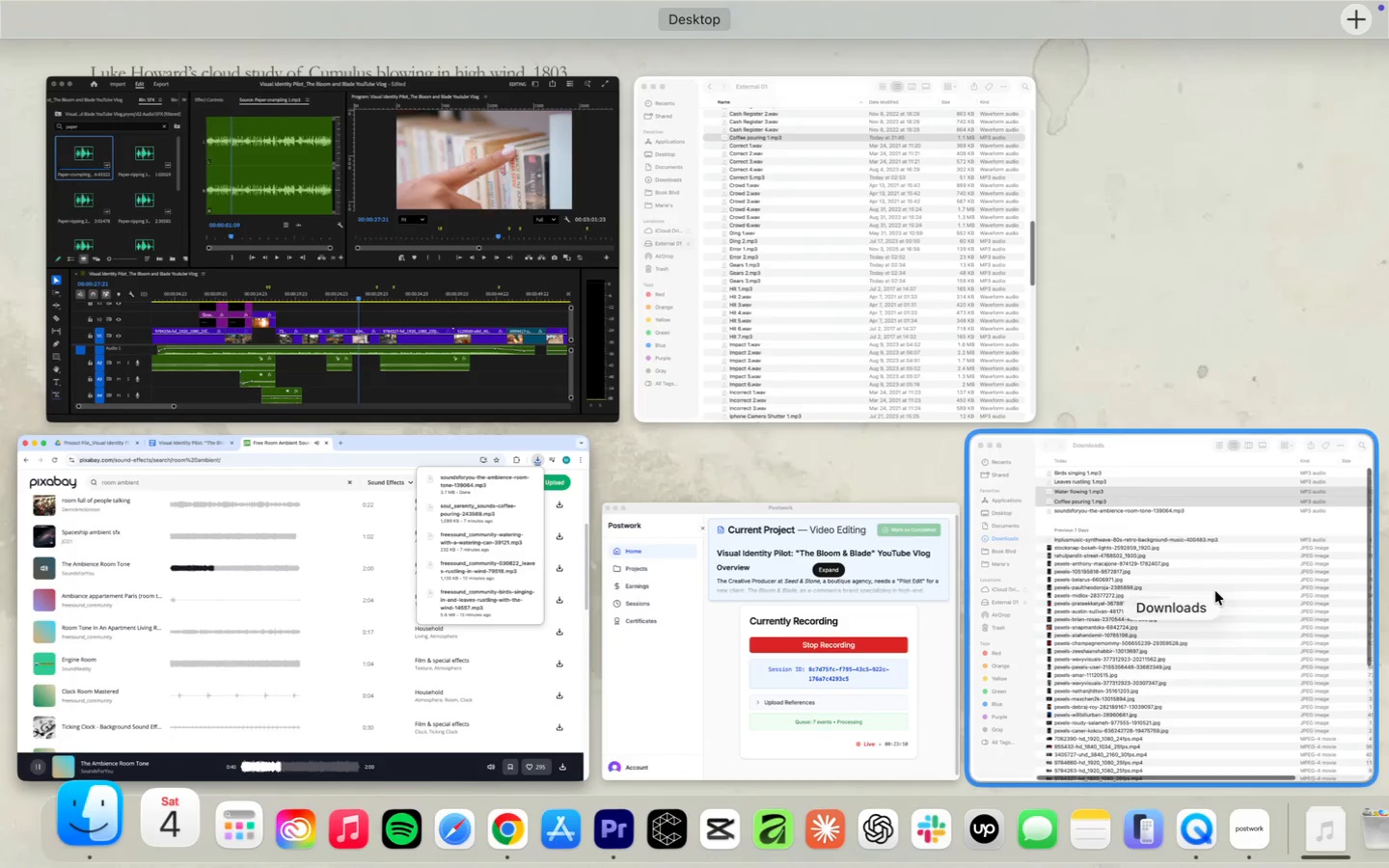 
left_click([1215, 591])
 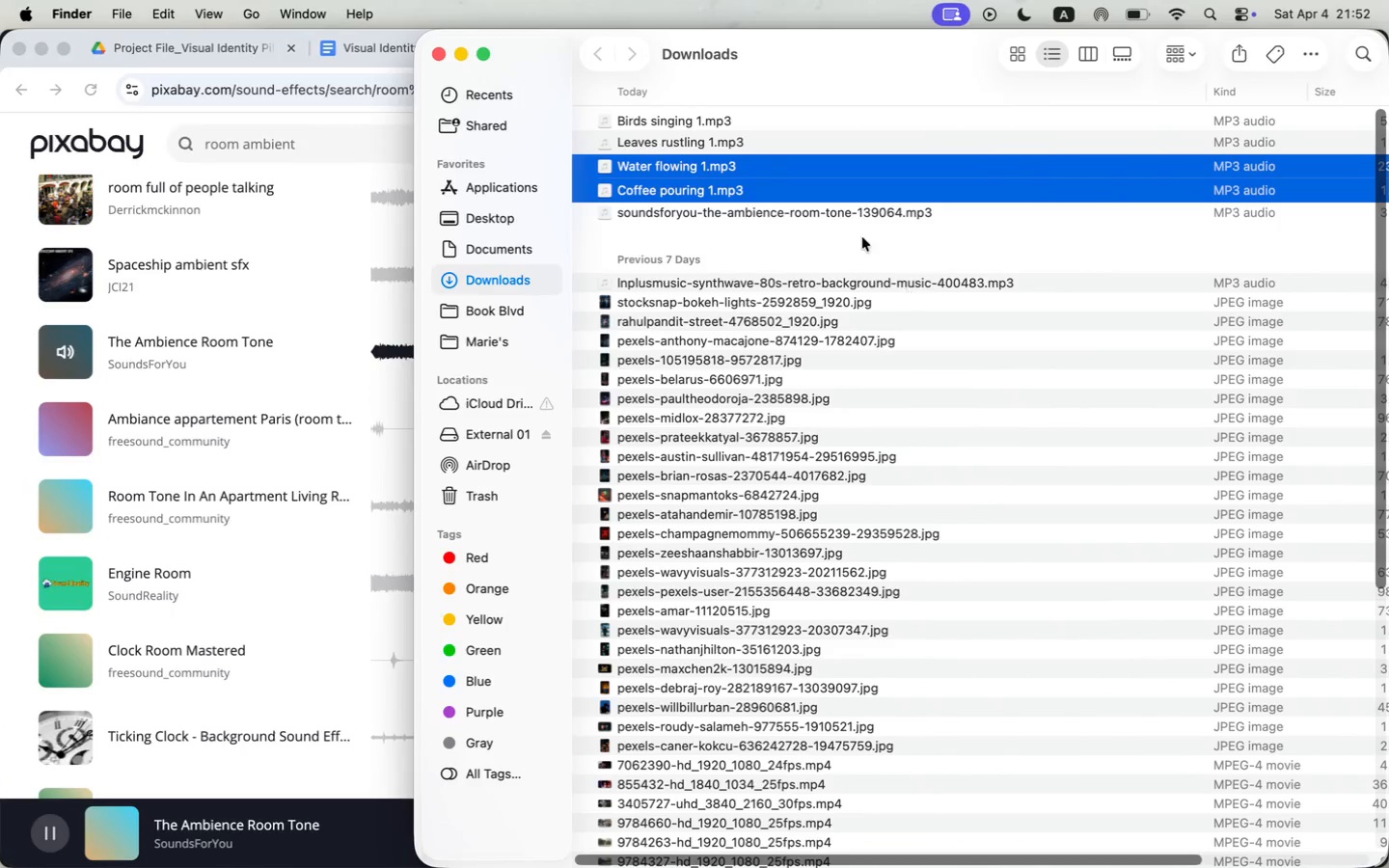 
right_click([840, 205])
 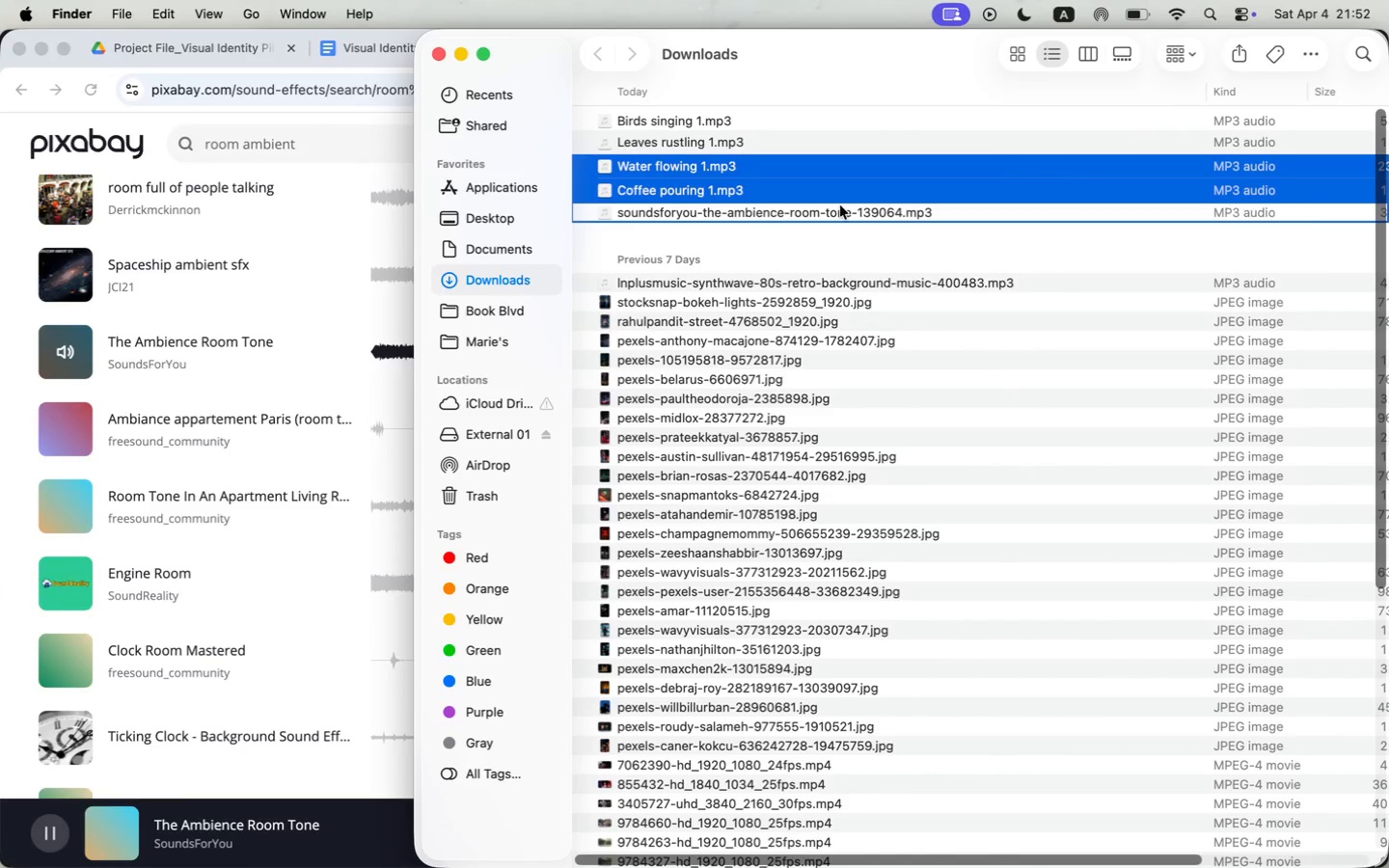 
left_click([930, 324])
 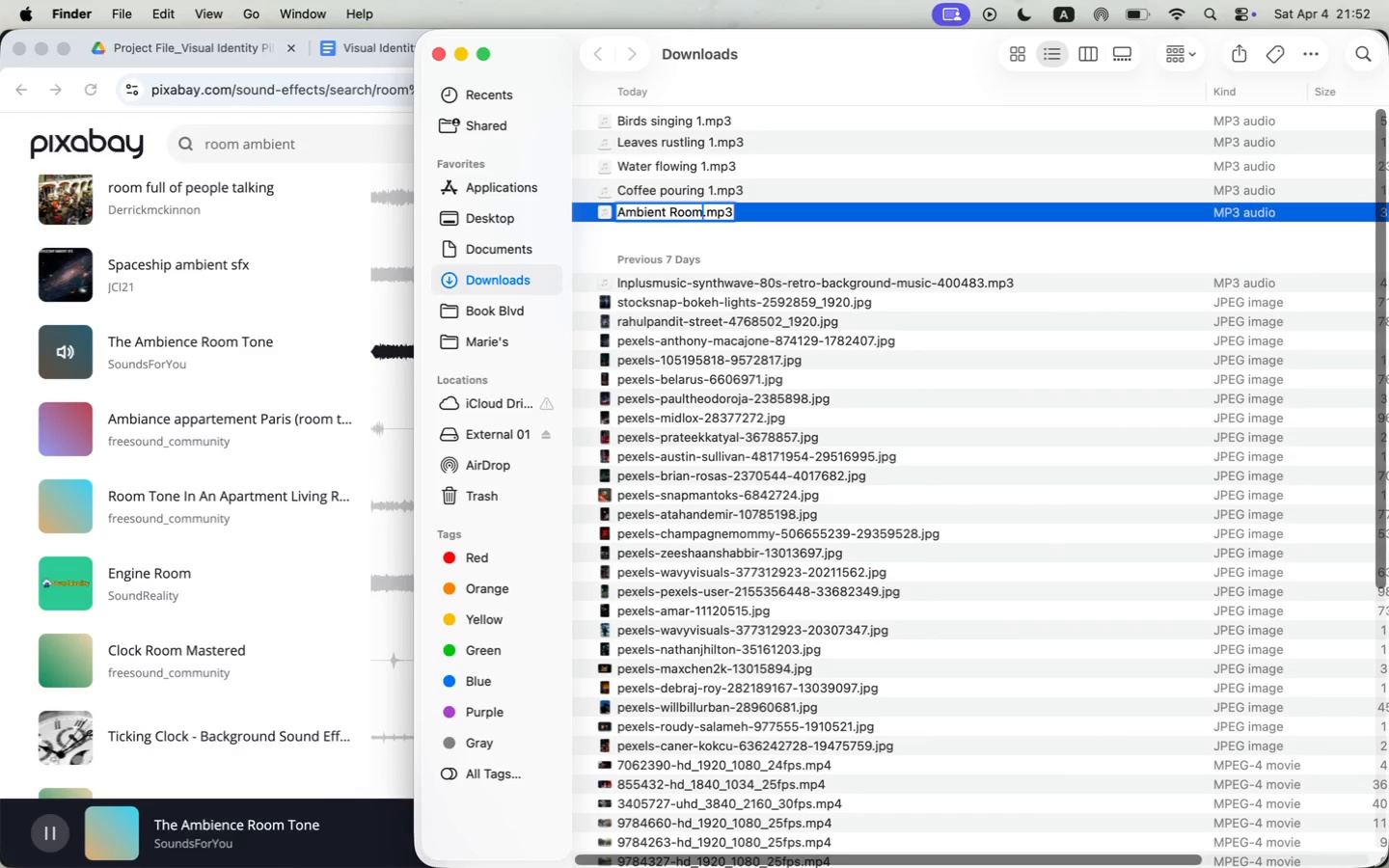 
type(Ambient Room 1)
 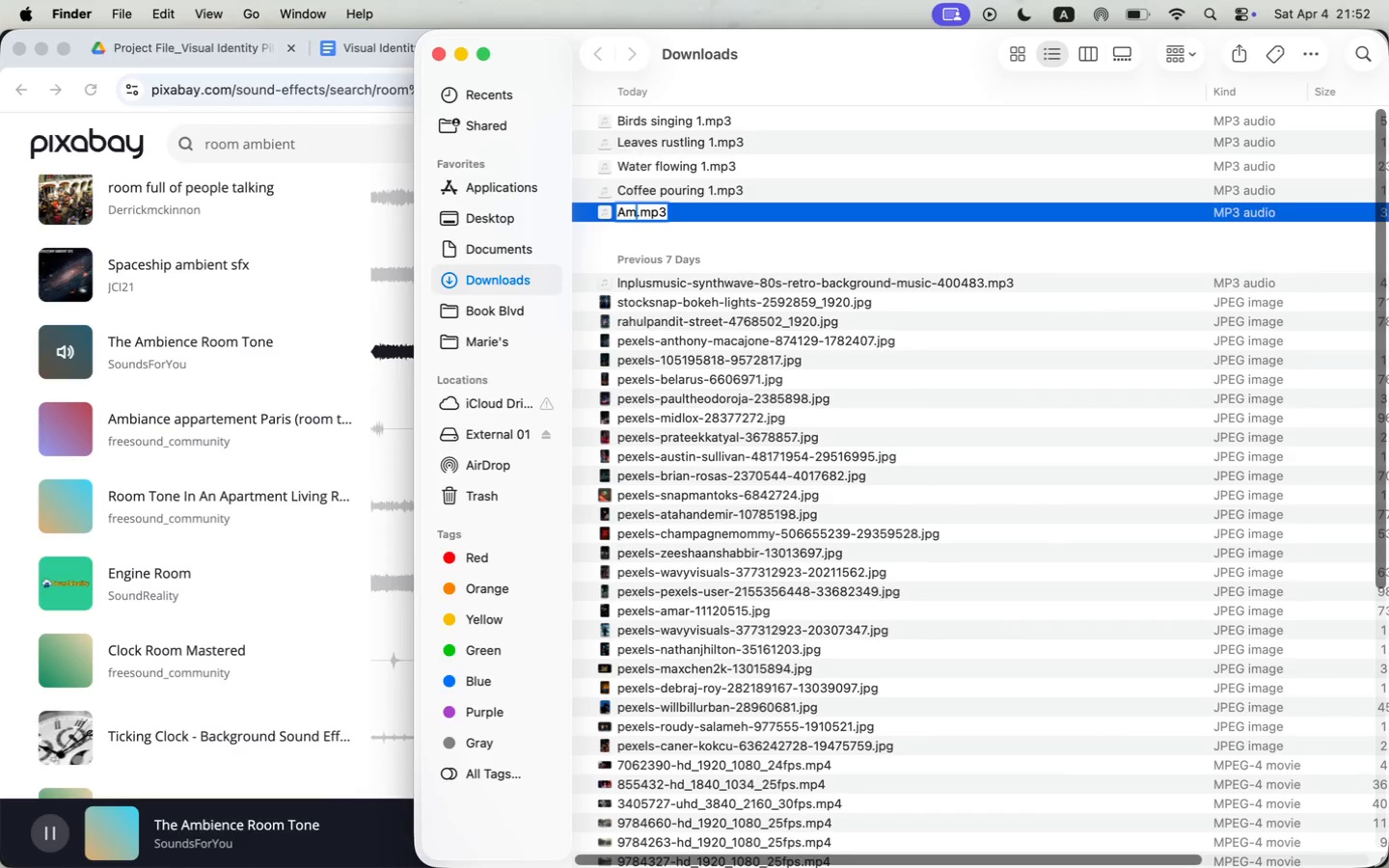 
key(Enter)
 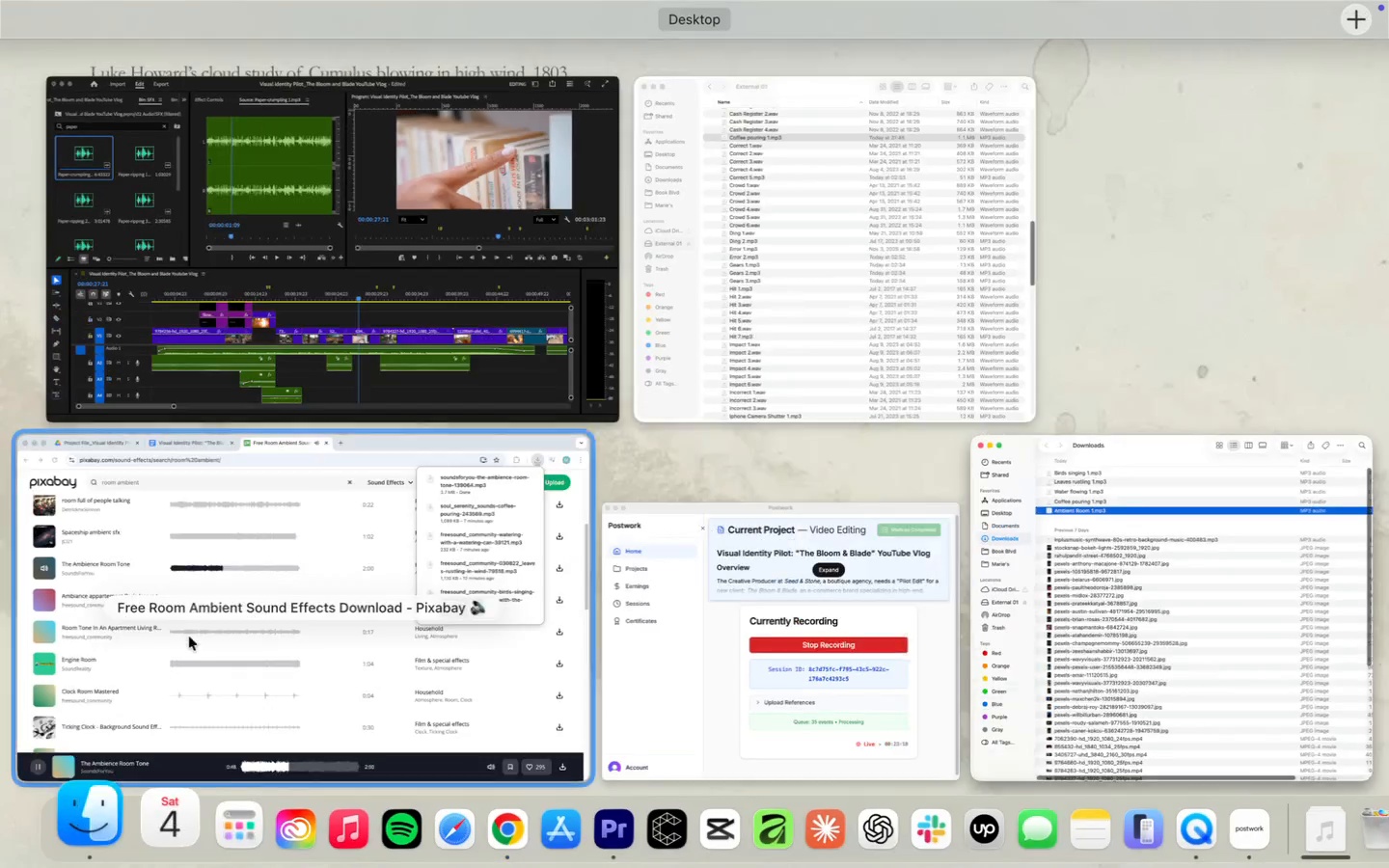 
left_click([841, 241])
 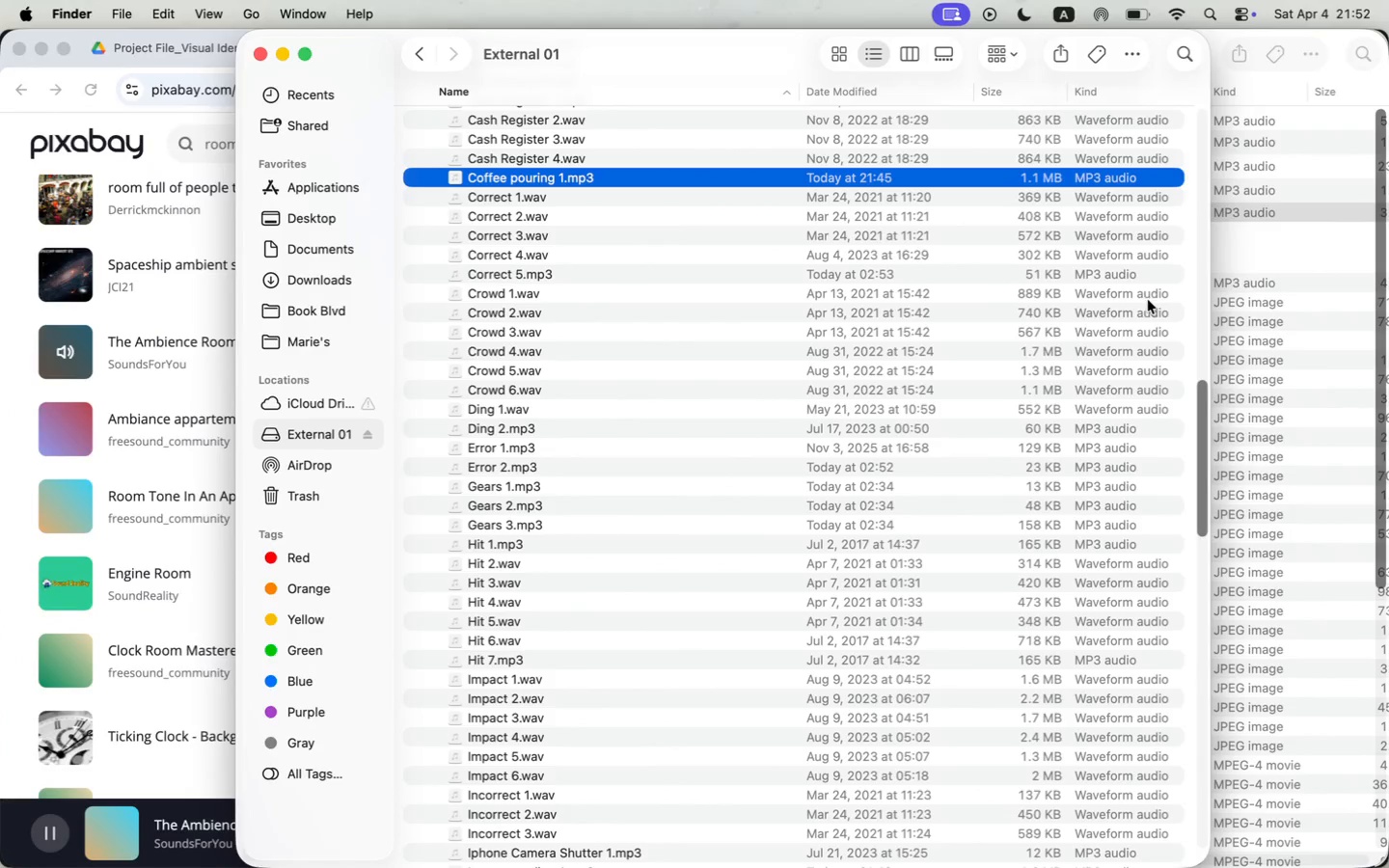 
left_click_drag(start_coordinate=[1286, 207], to_coordinate=[864, 281])
 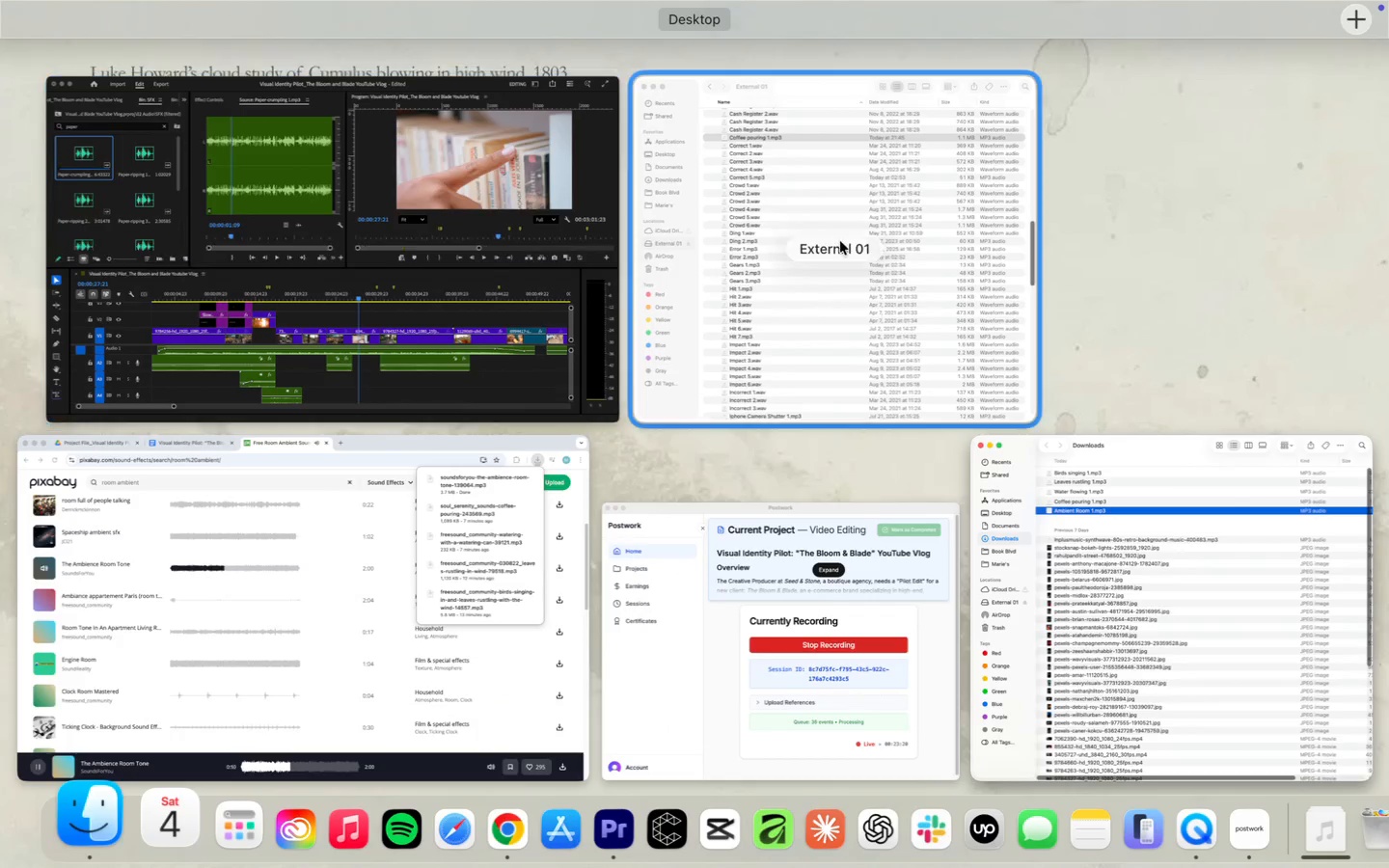 
scroll: coordinate [558, 276], scroll_direction: up, amount: 90.0
 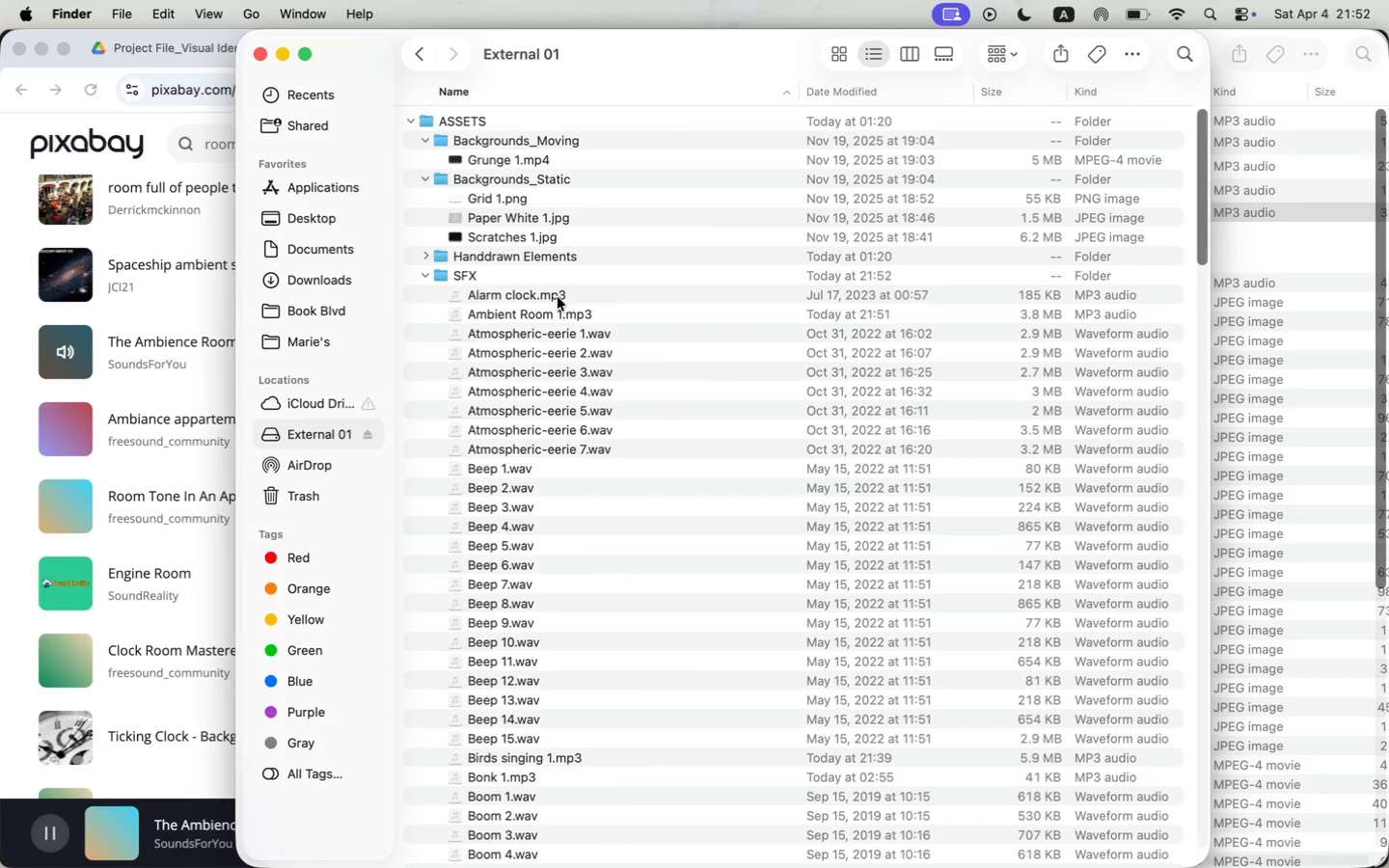 
left_click([552, 314])
 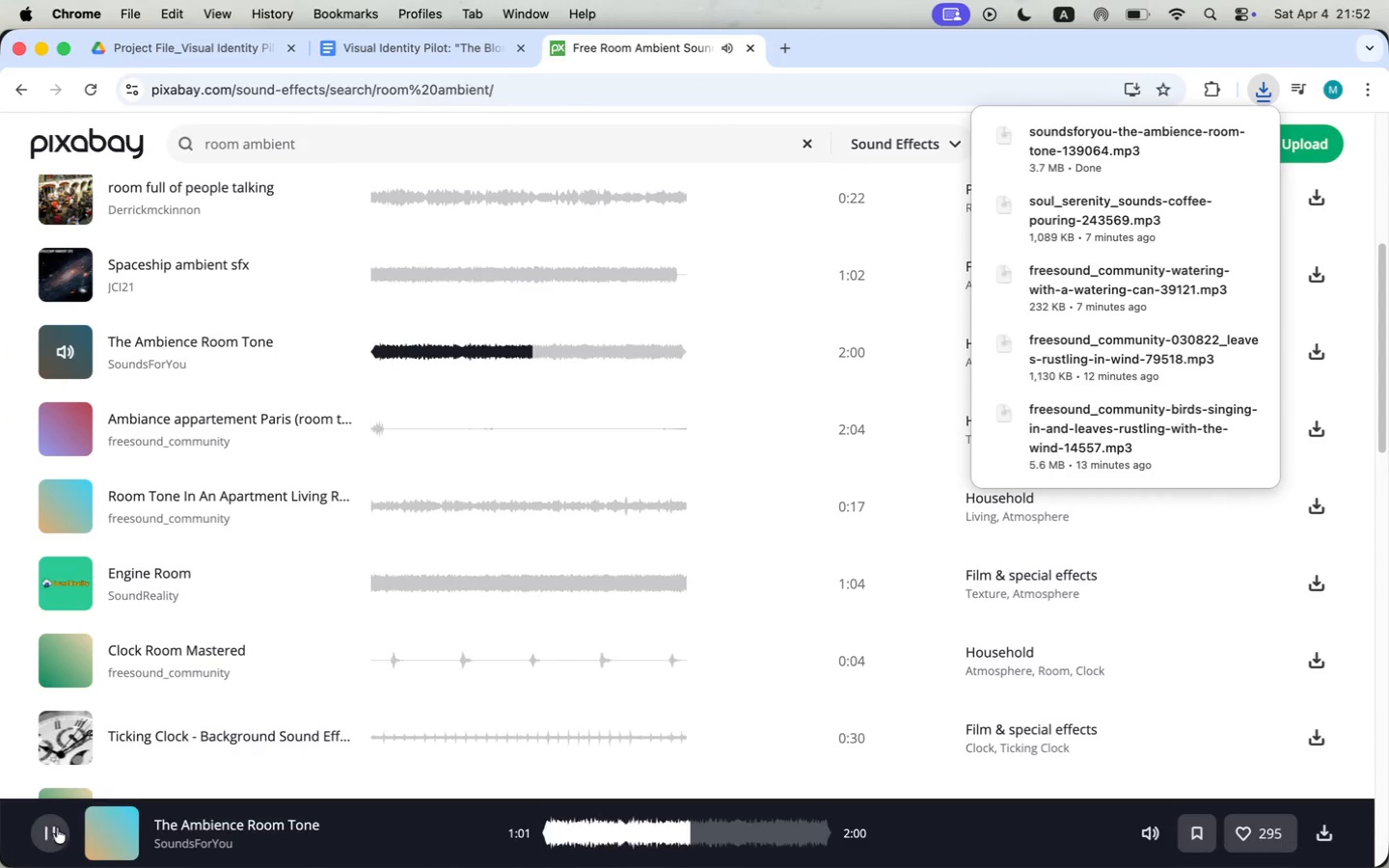 
wait(6.49)
 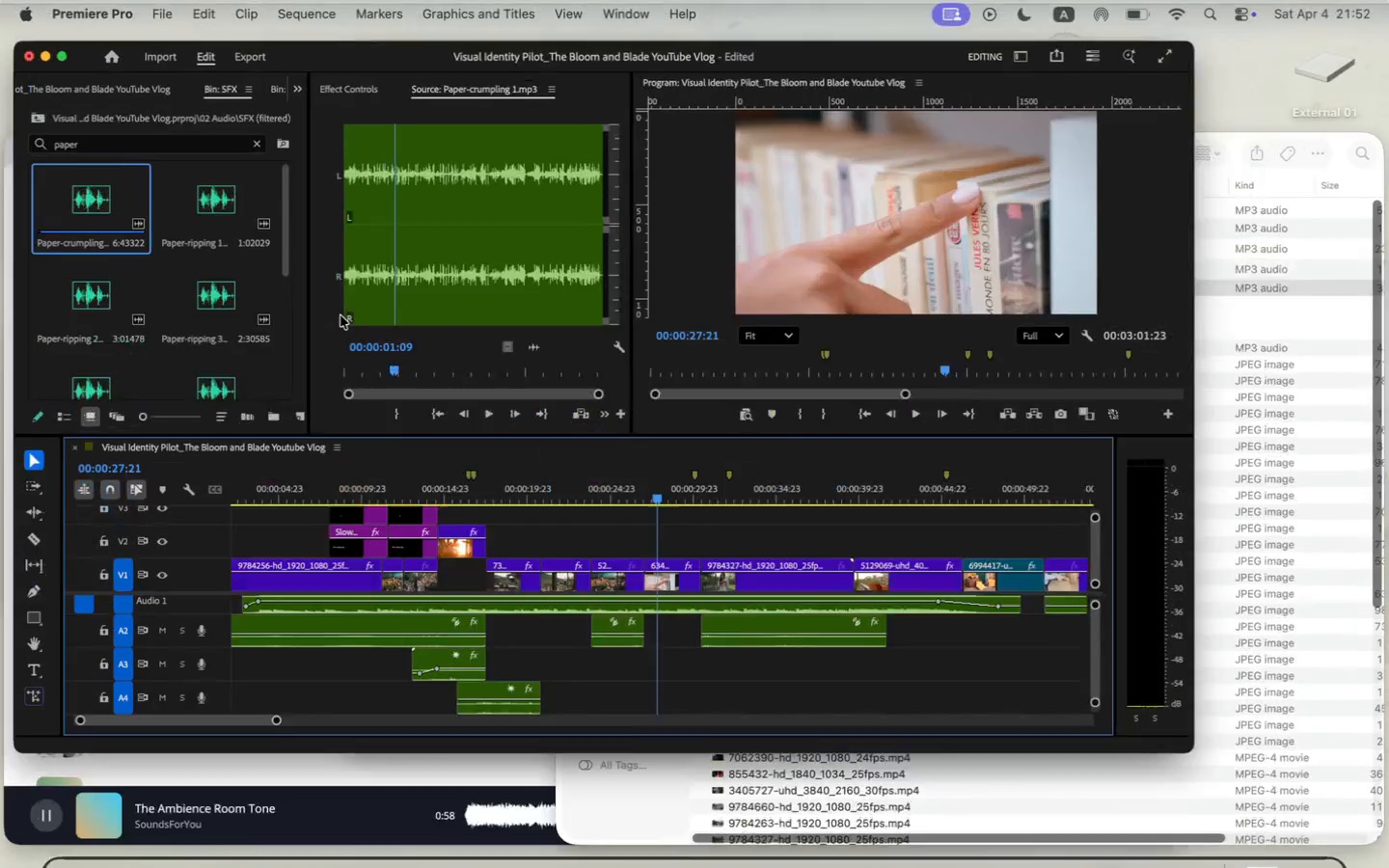 
left_click([483, 231])
 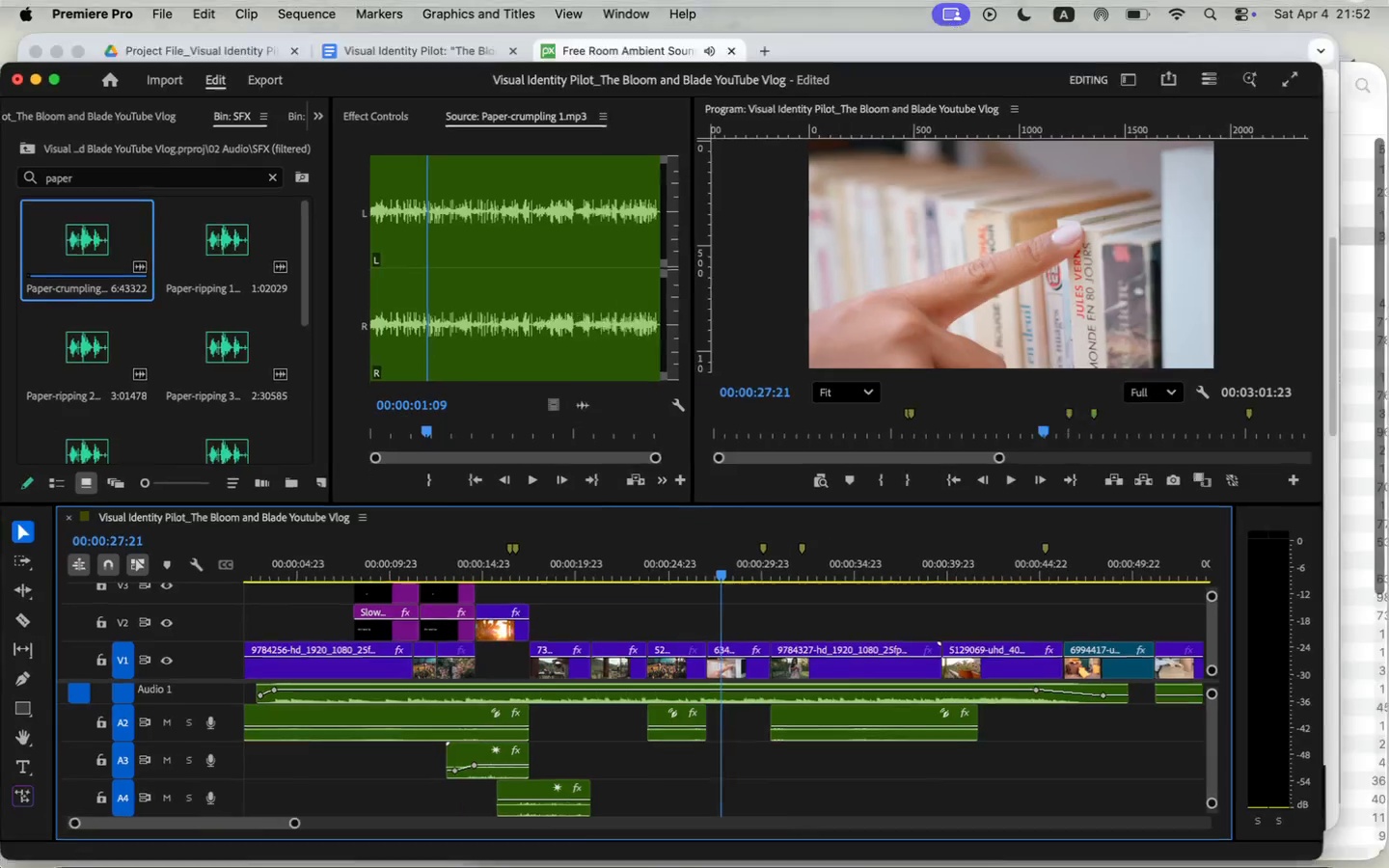 
mouse_move([1184, 453])
 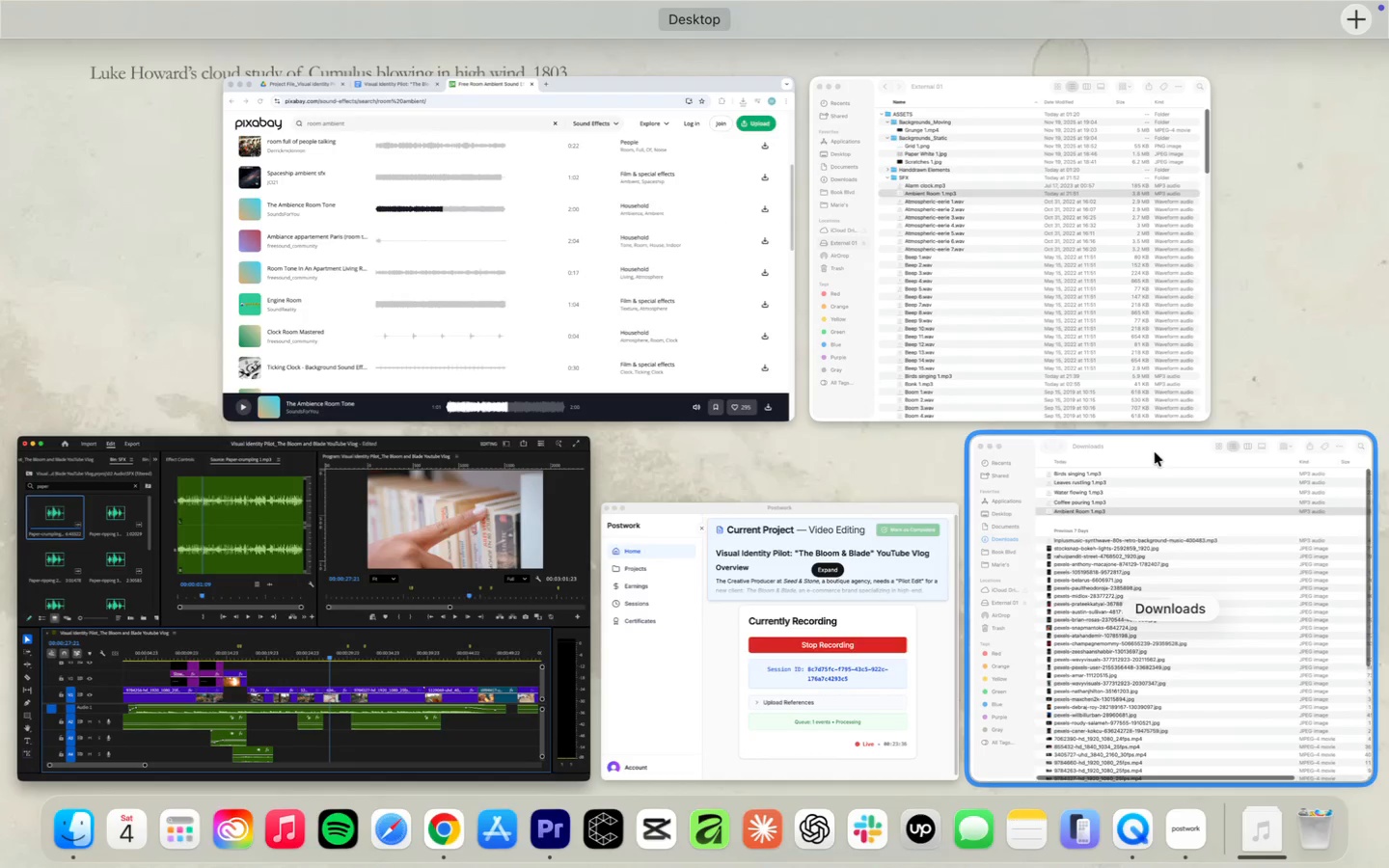 
left_click([1003, 325])
 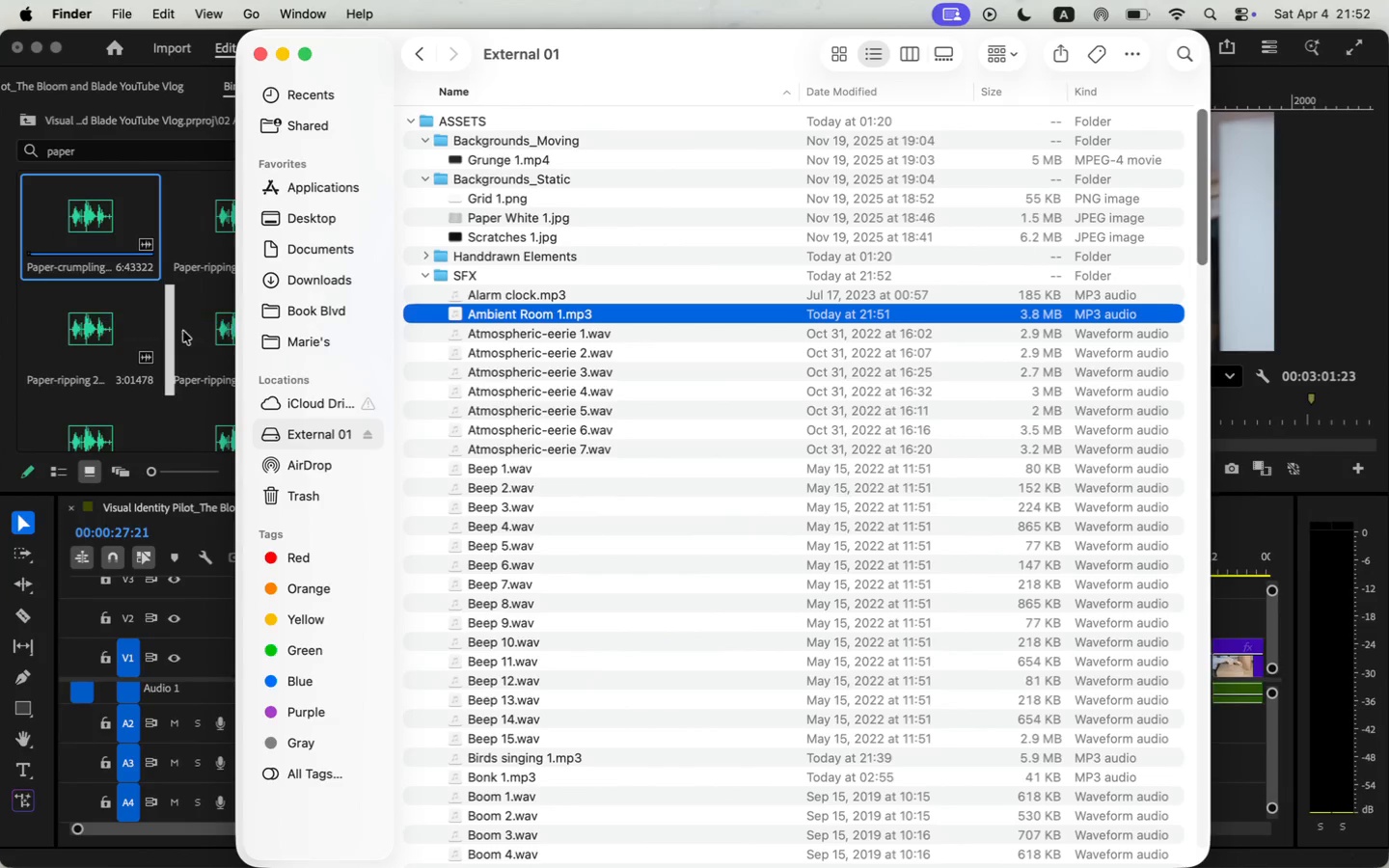 
left_click_drag(start_coordinate=[548, 314], to_coordinate=[183, 331])
 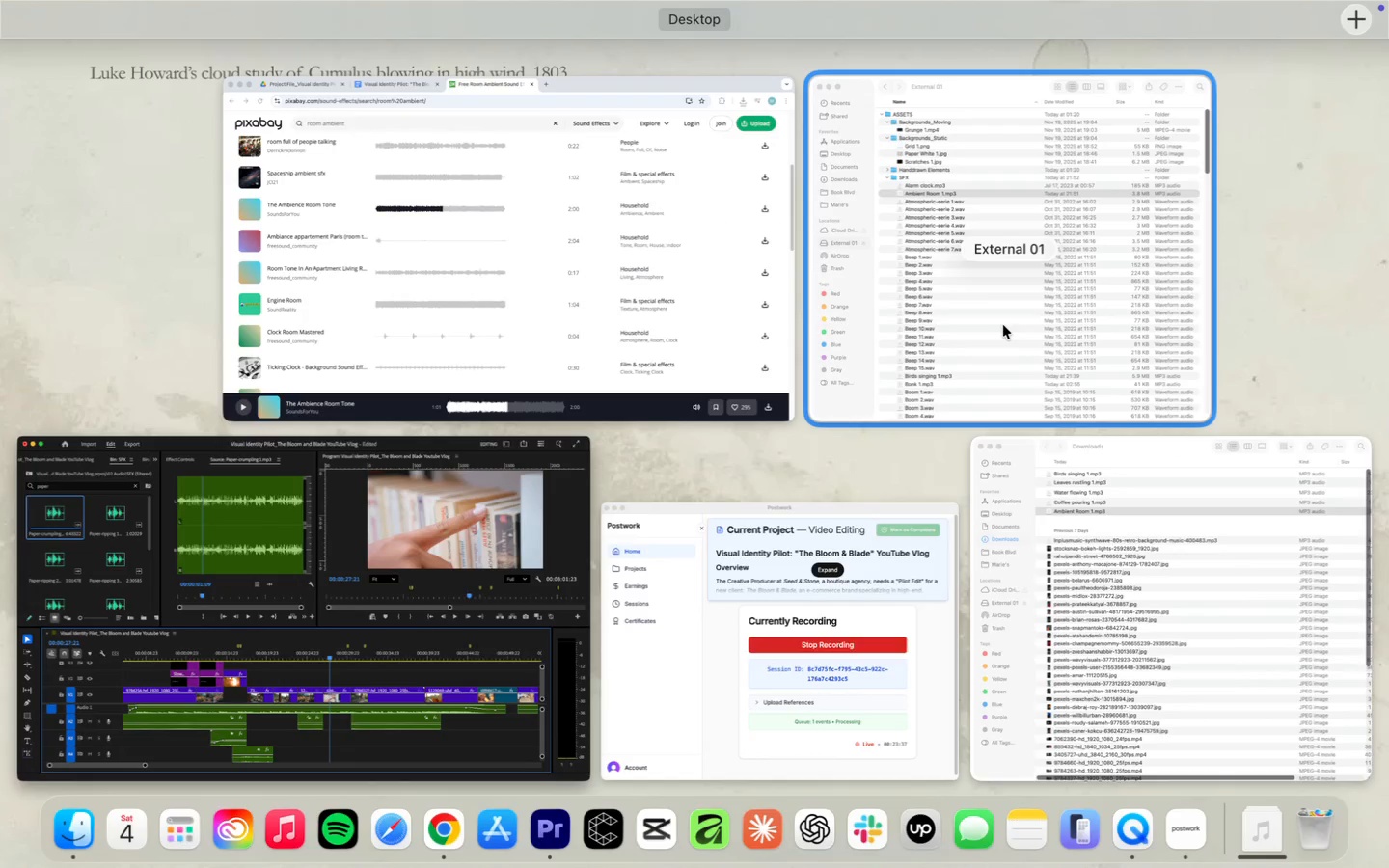 
left_click([175, 363])
 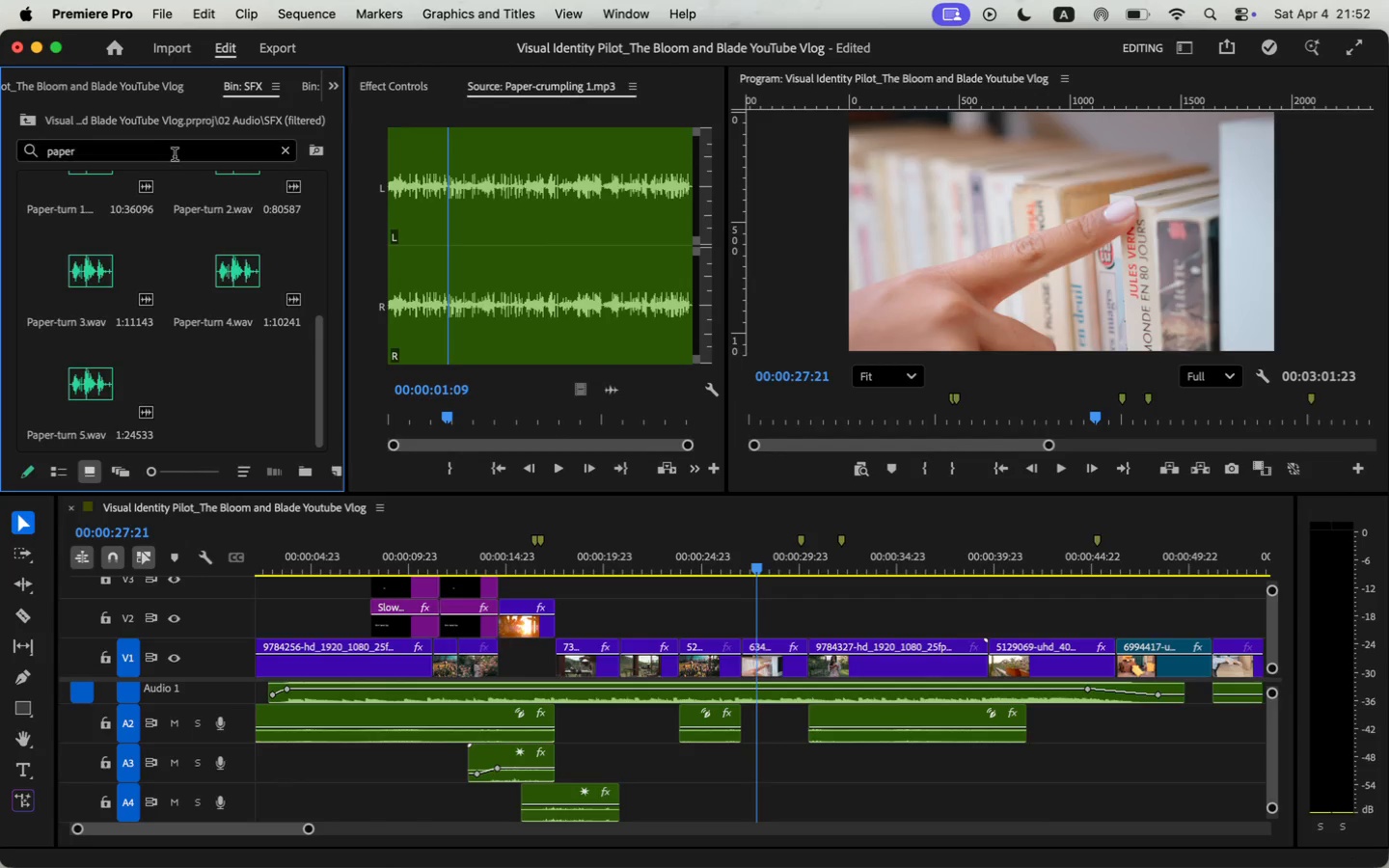 
double_click([176, 154])
 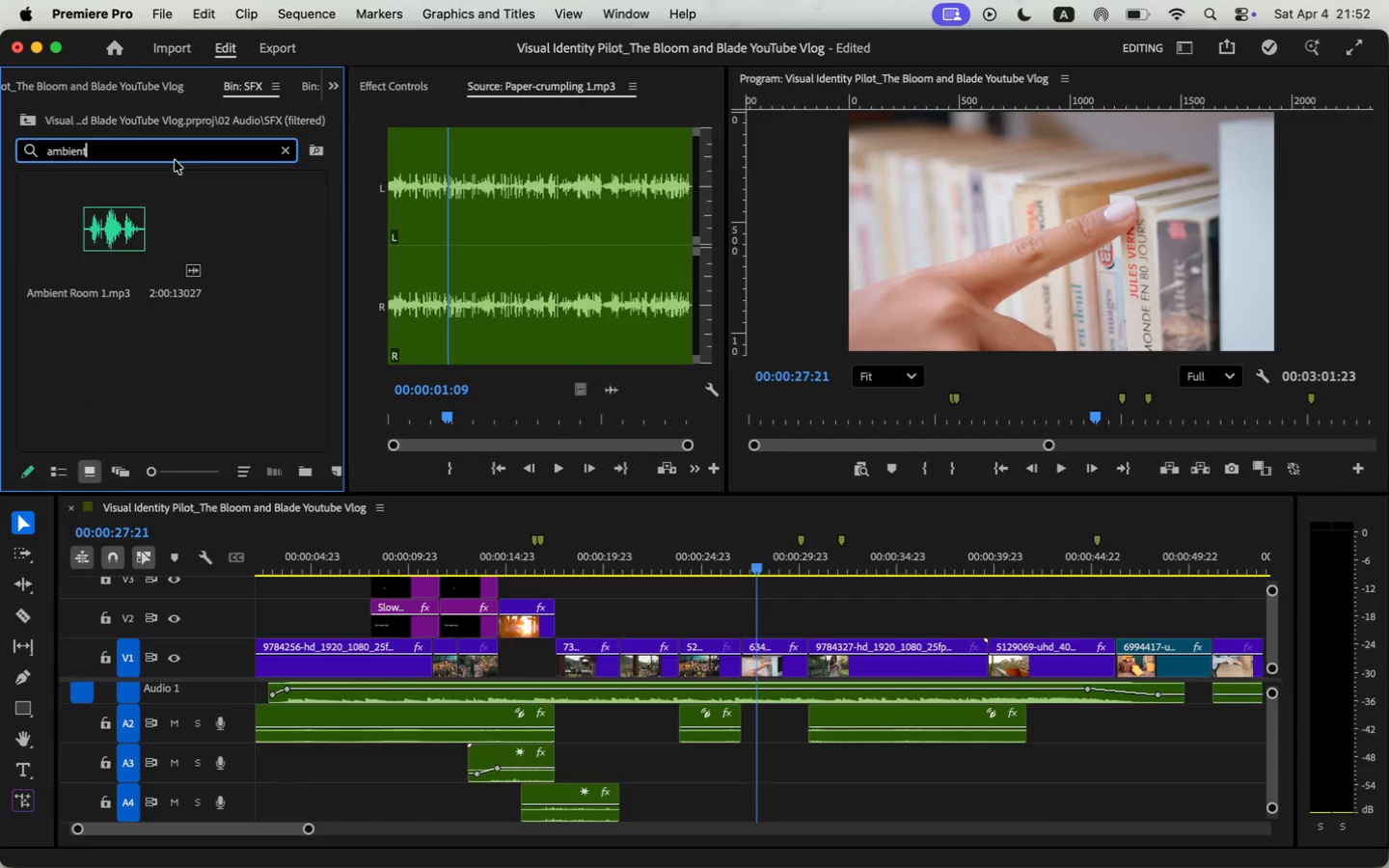 
type(ambient)
 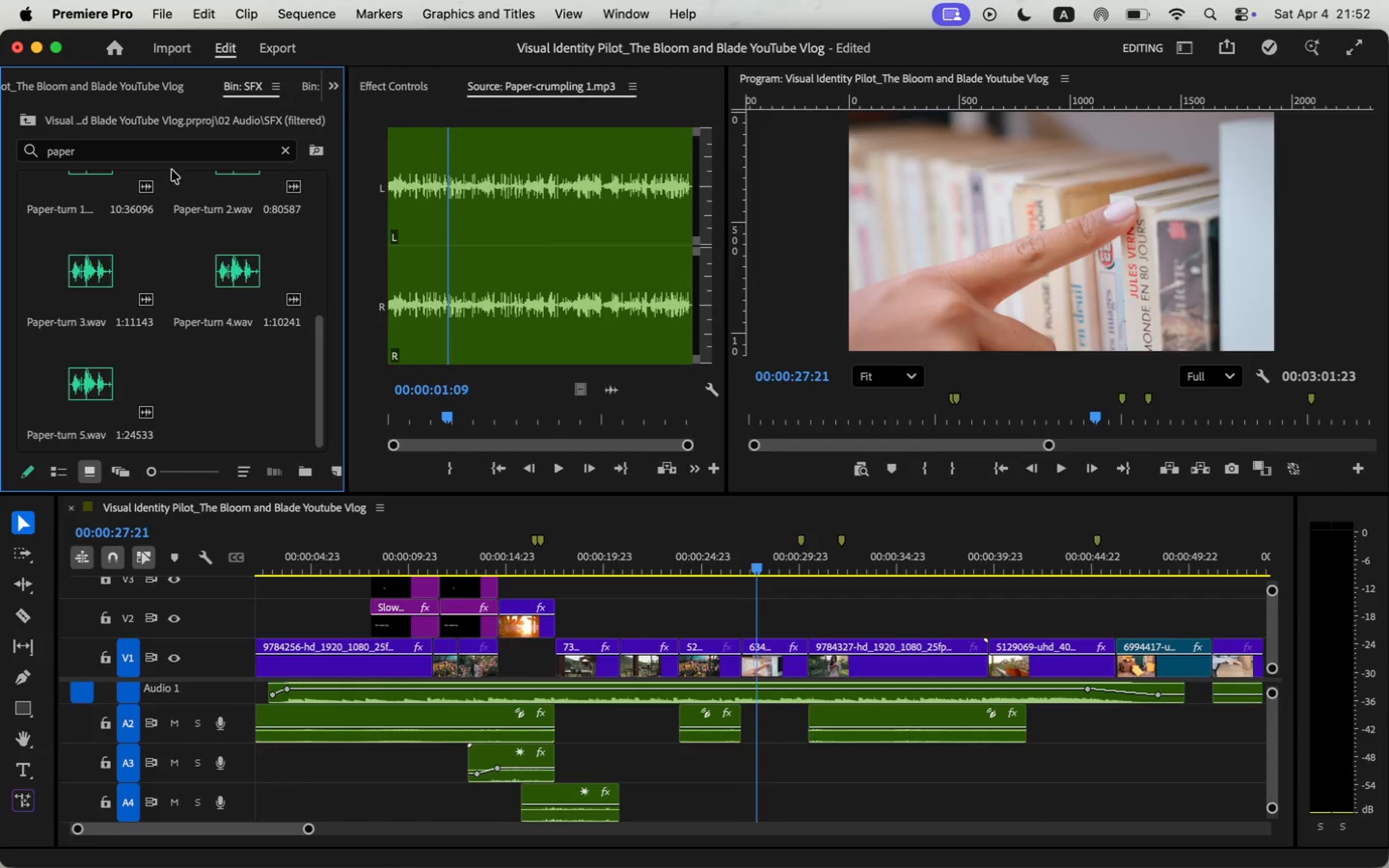 
left_click([103, 241])
 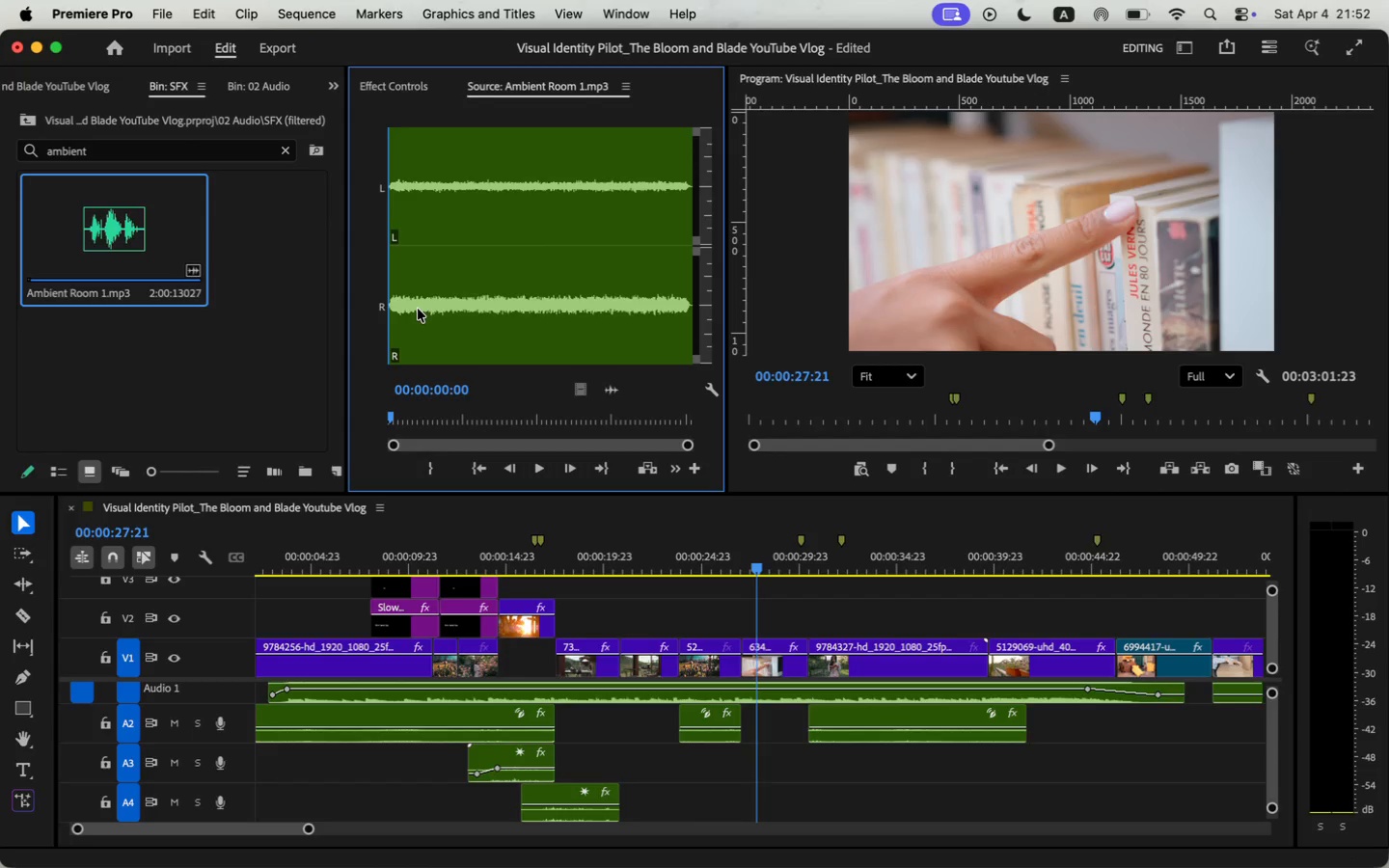 
key(I)
 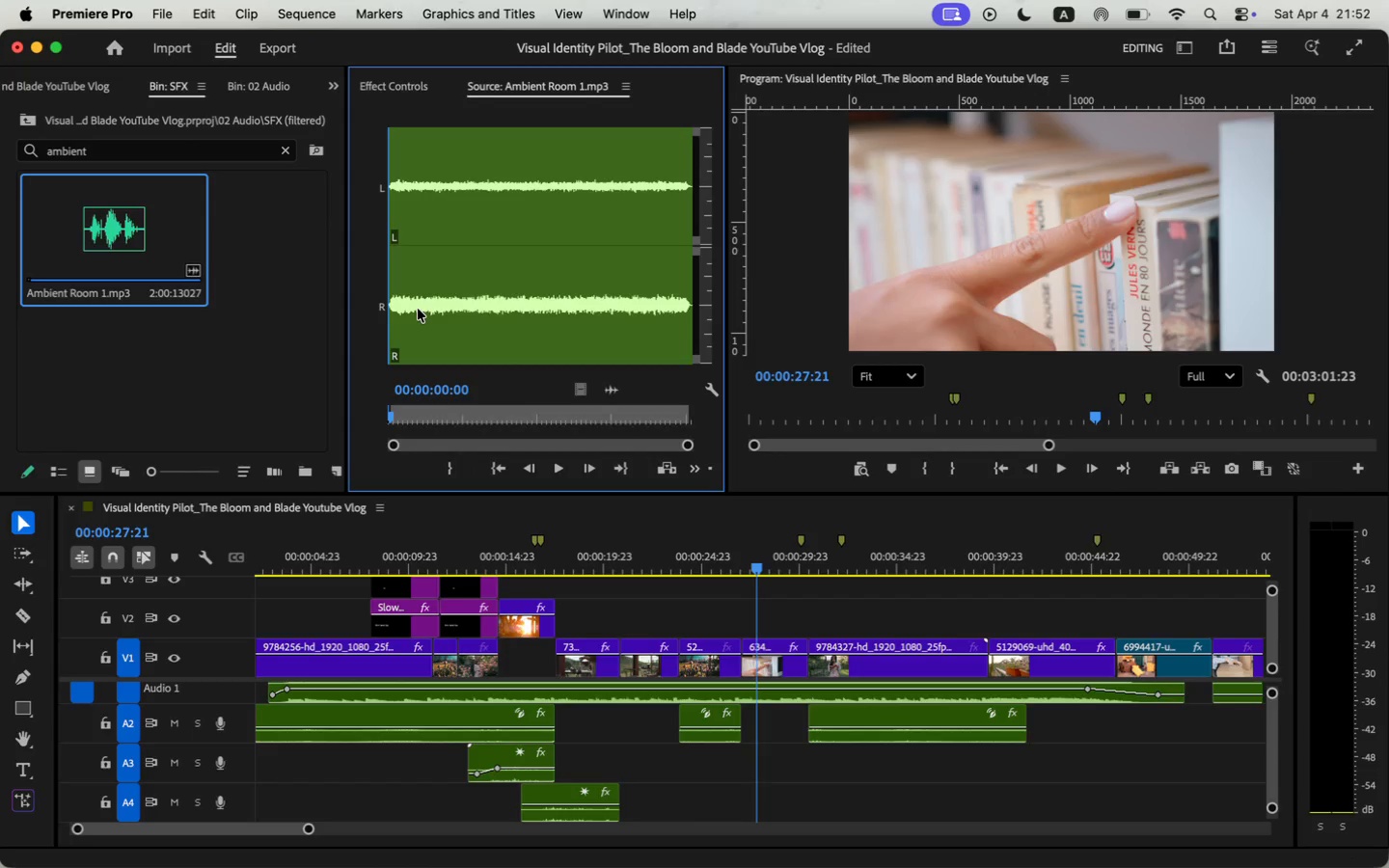 
key(Space)
 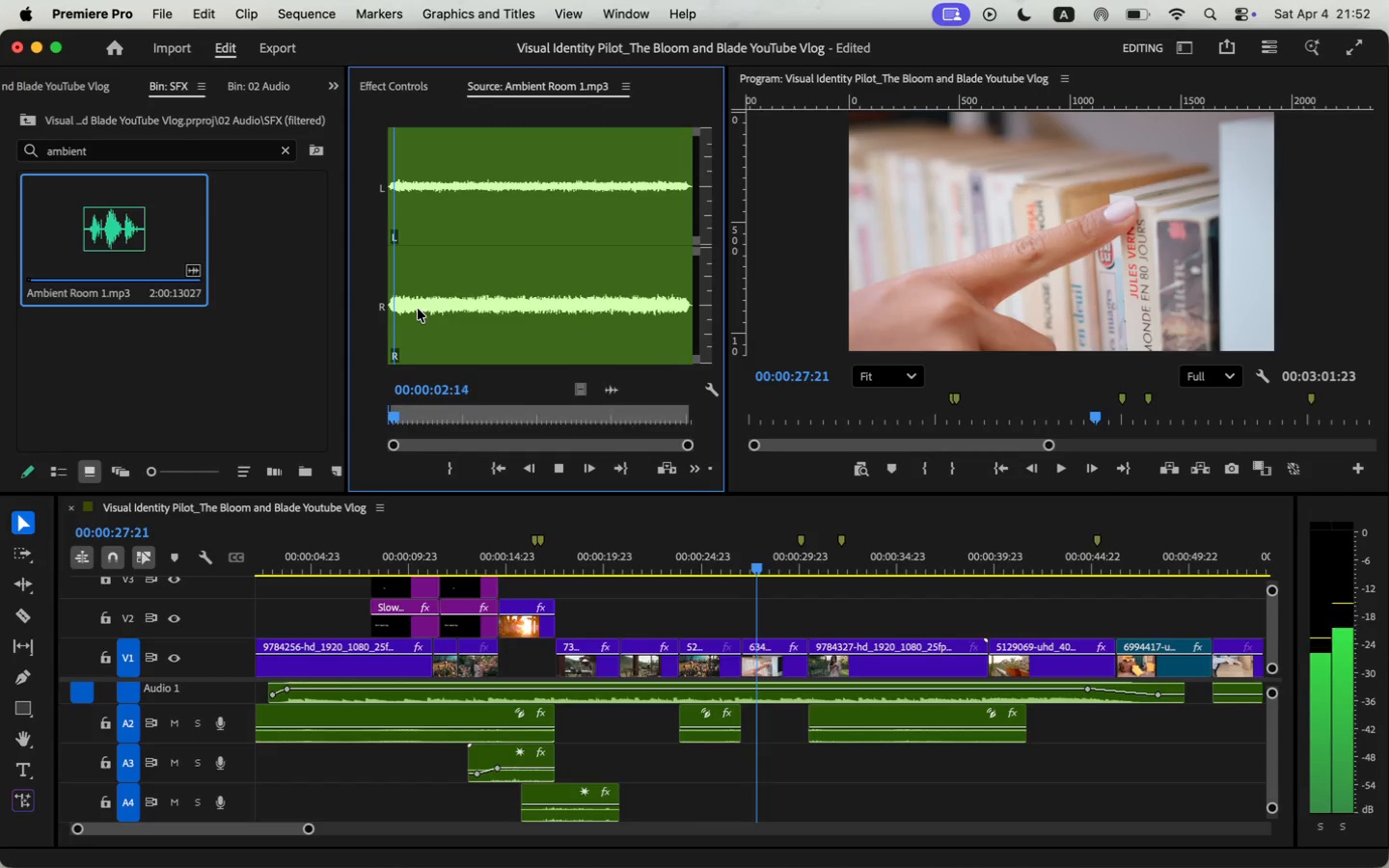 
key(Space)
 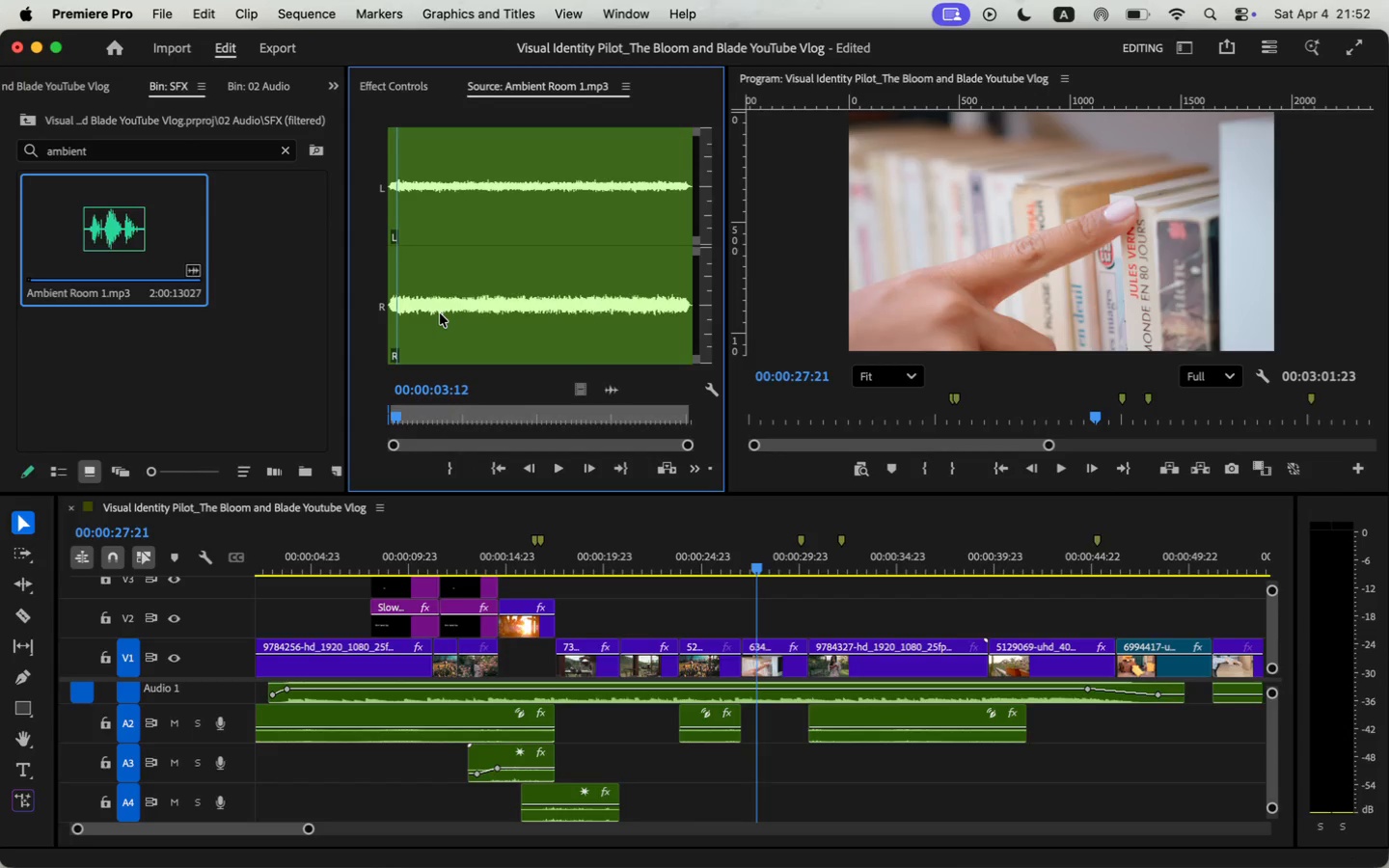 
left_click([440, 313])
 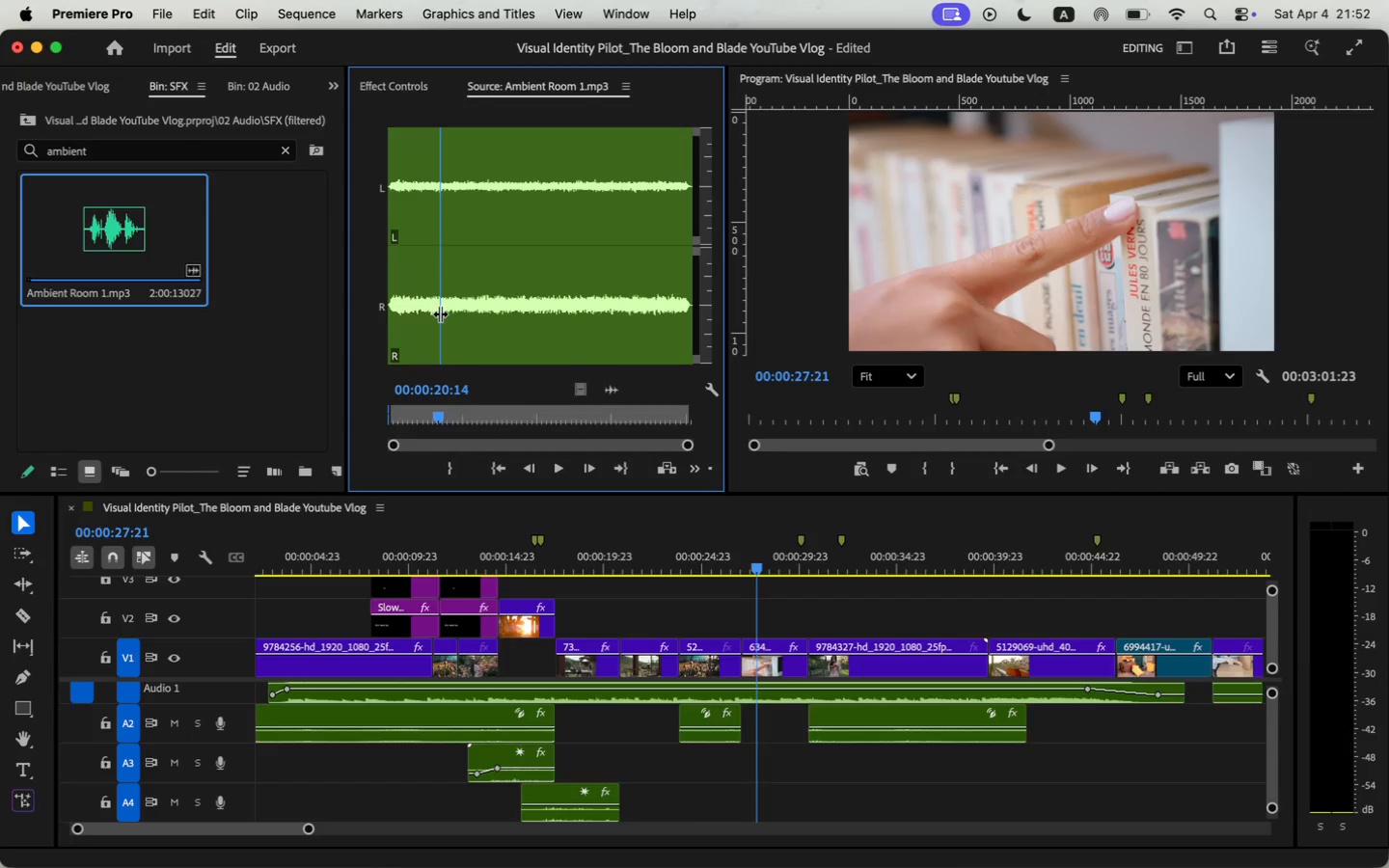 
key(I)
 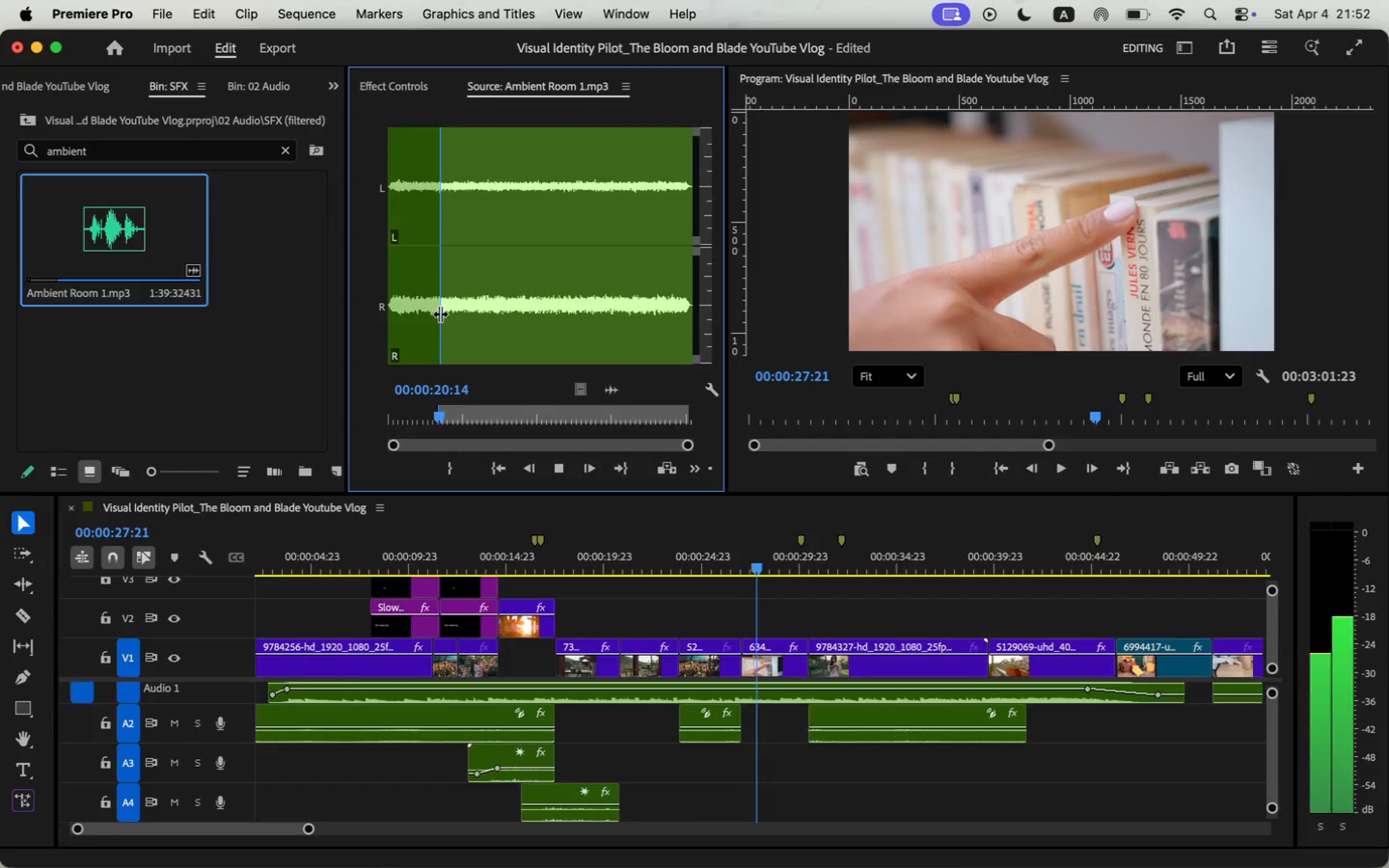 
key(Space)
 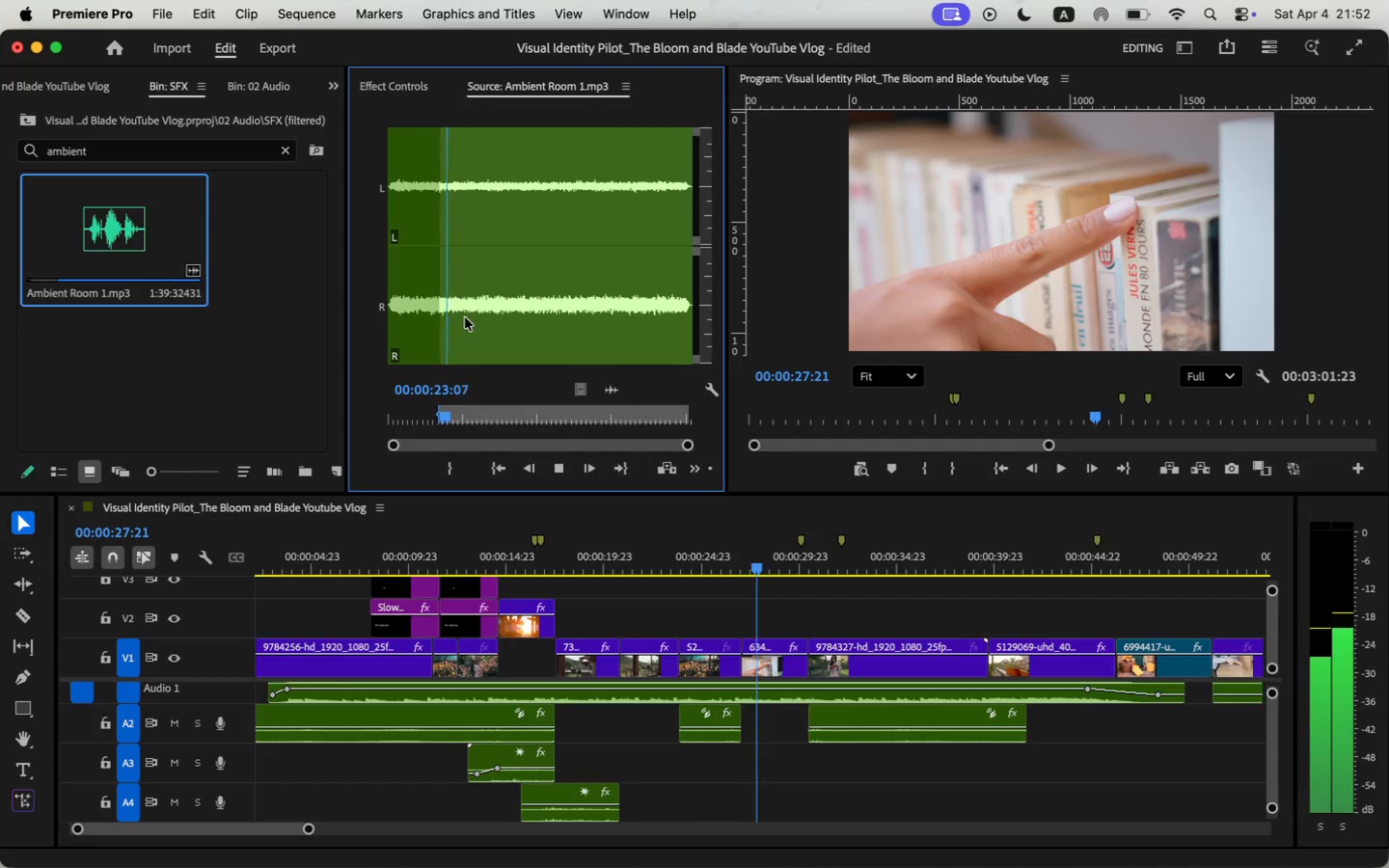 
left_click([460, 305])
 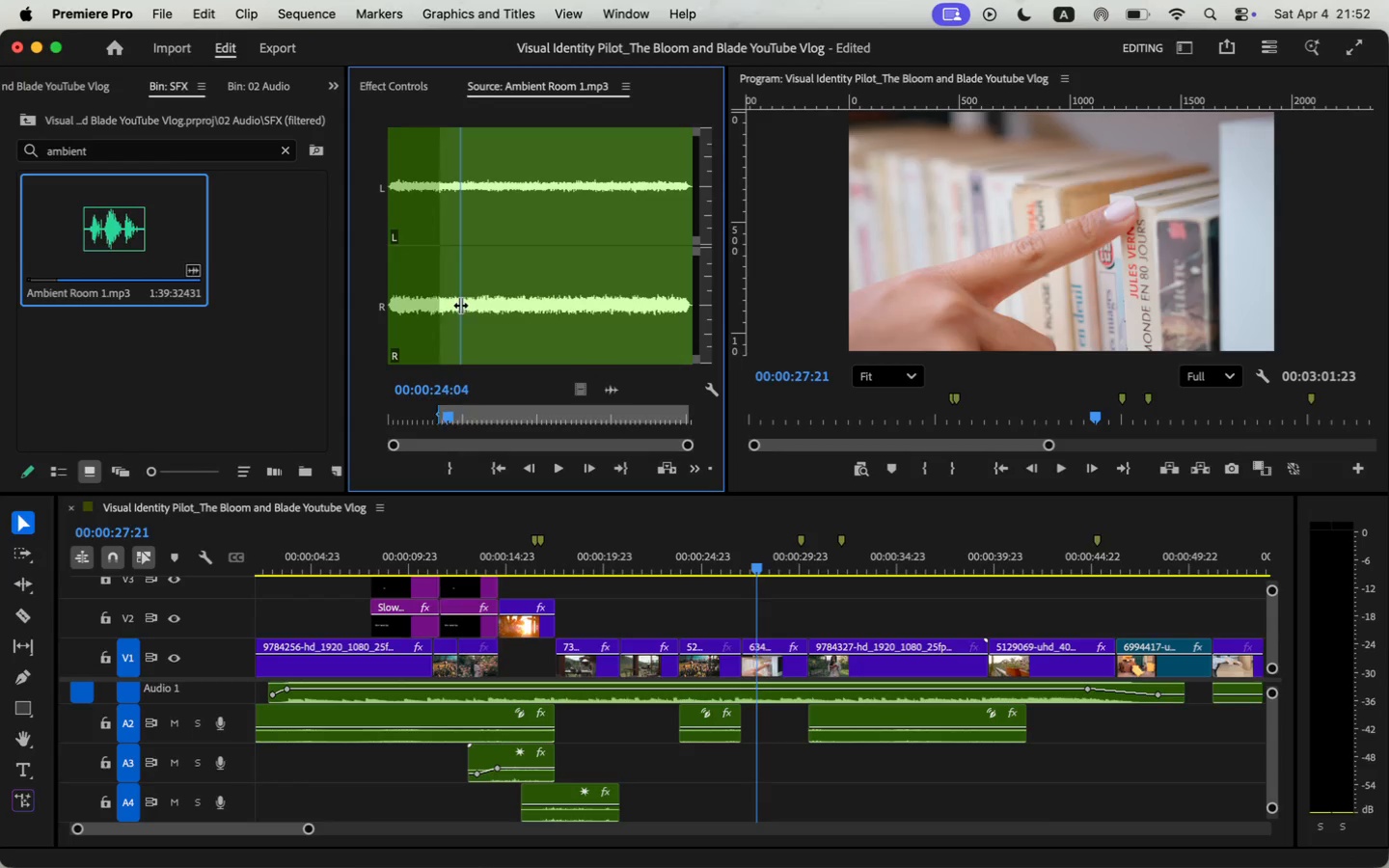 
key(I)
 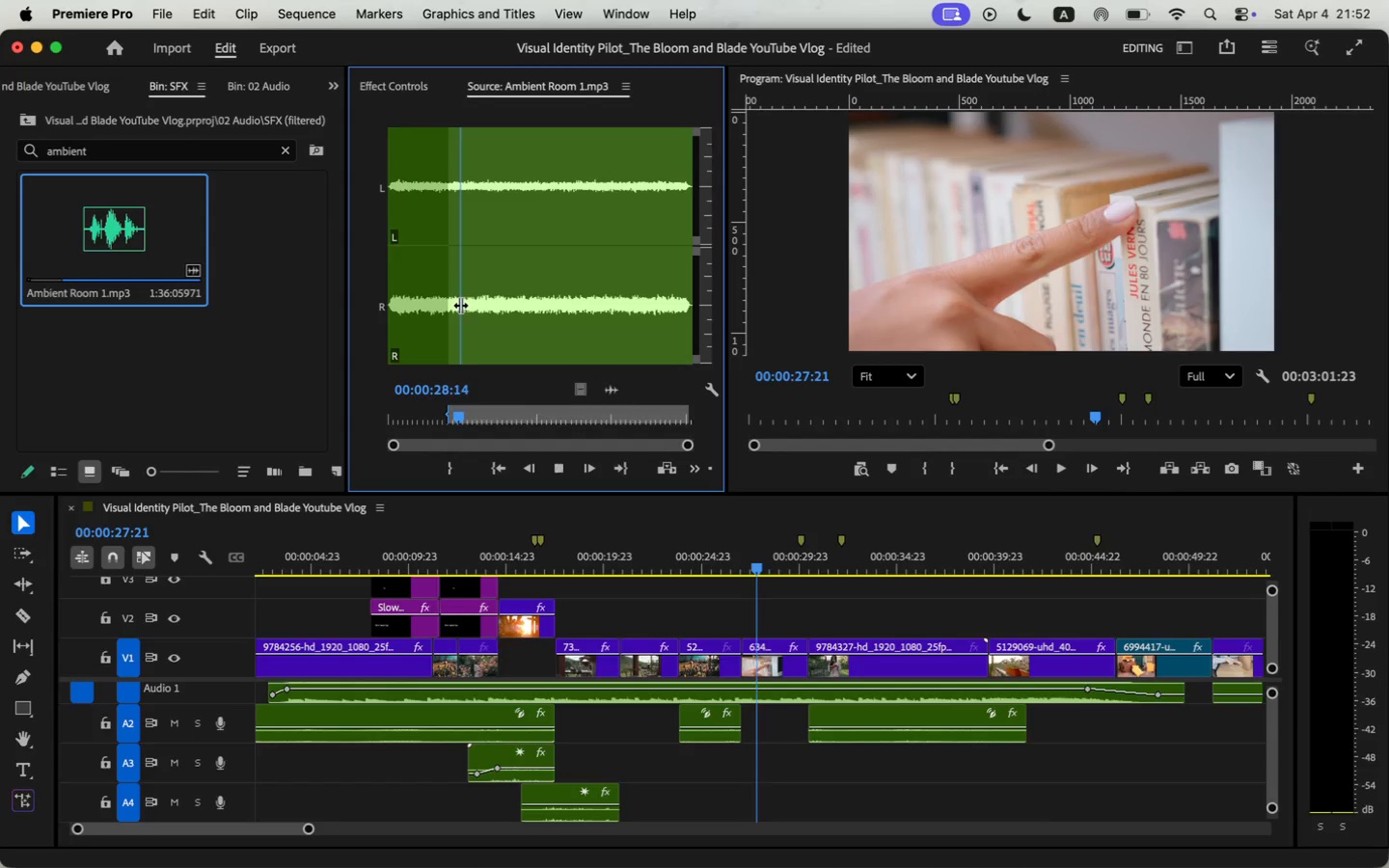 
key(Space)
 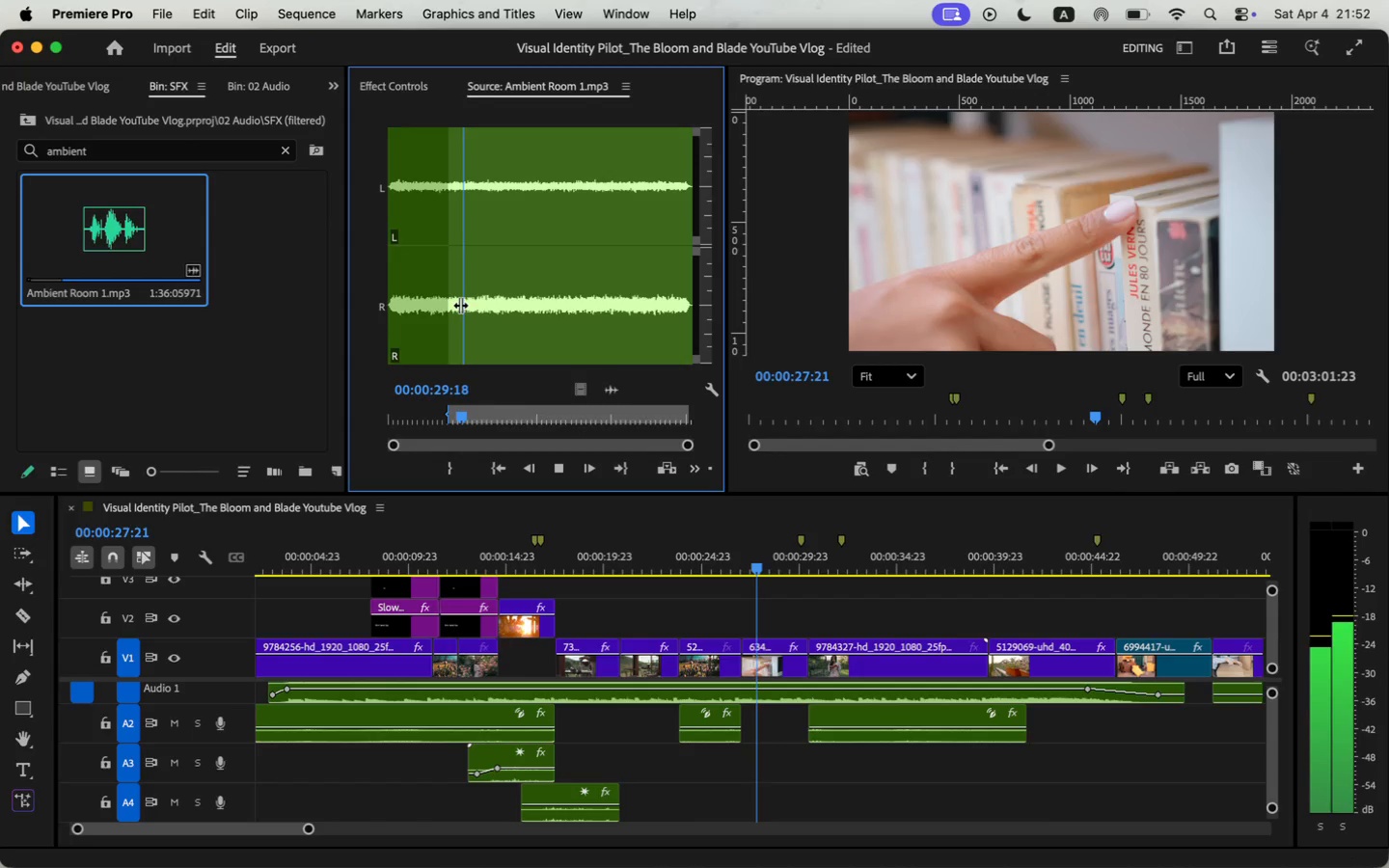 
key(Space)
 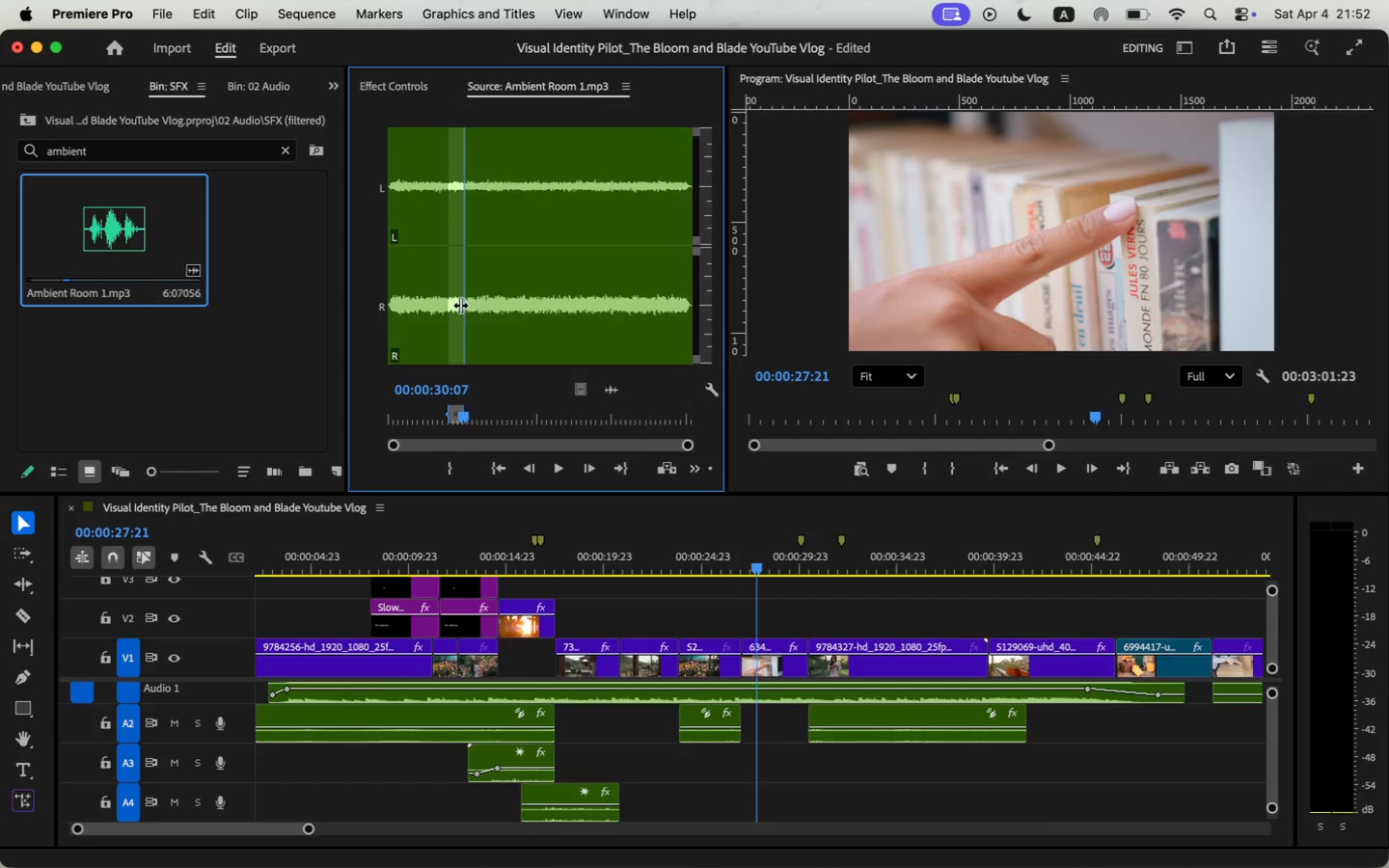 
key(O)
 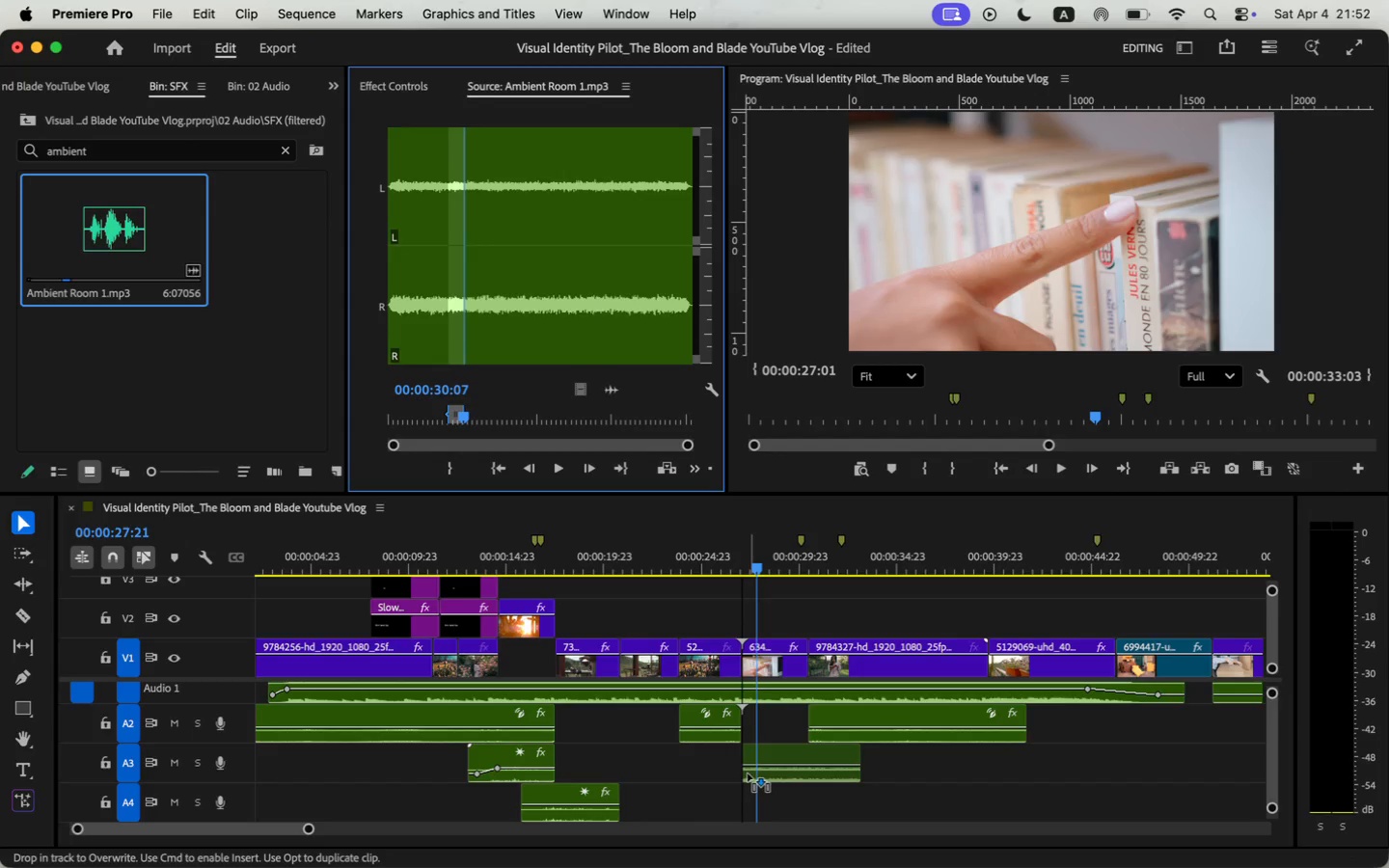 
left_click_drag(start_coordinate=[616, 390], to_coordinate=[743, 775])
 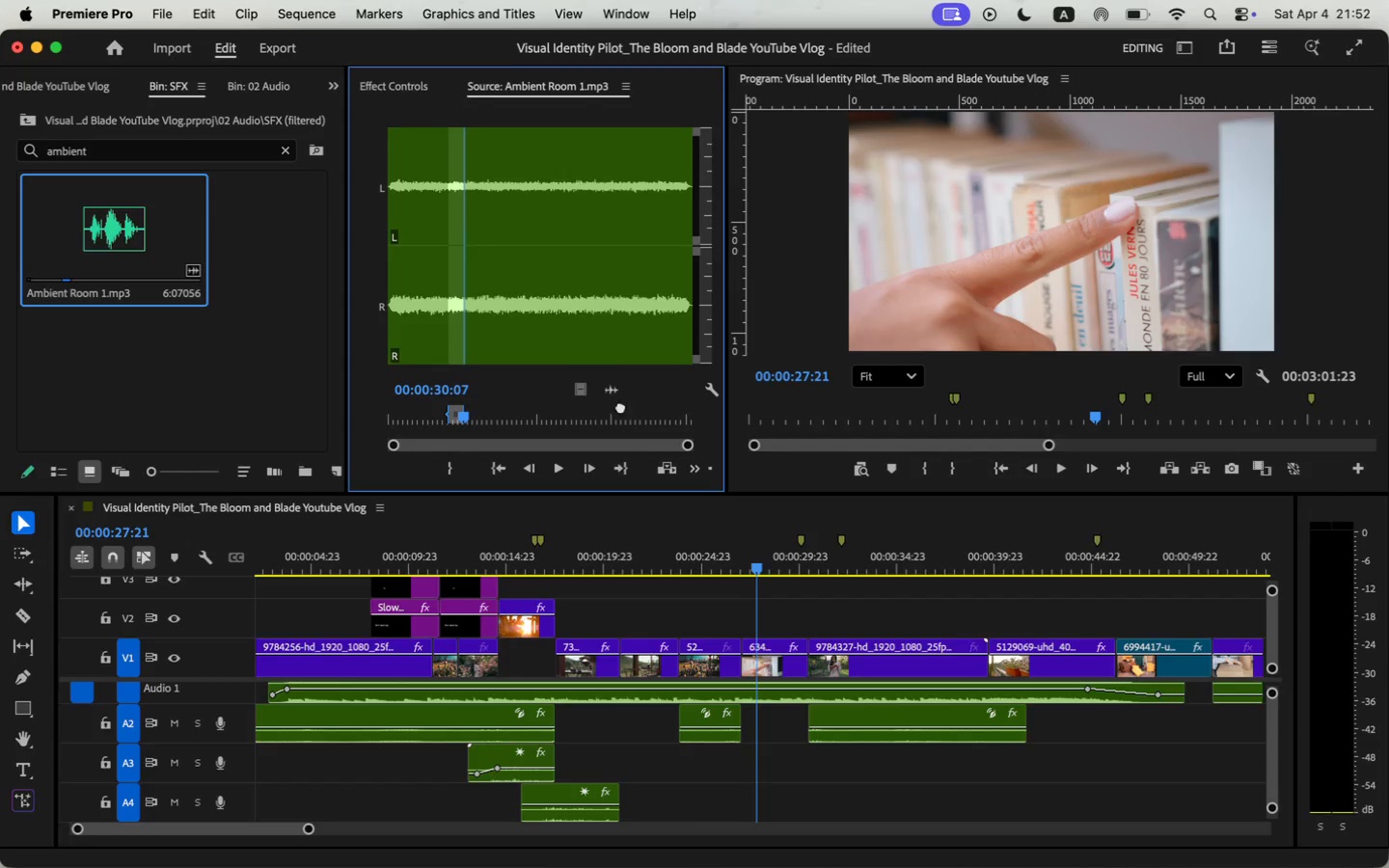 
left_click([777, 753])
 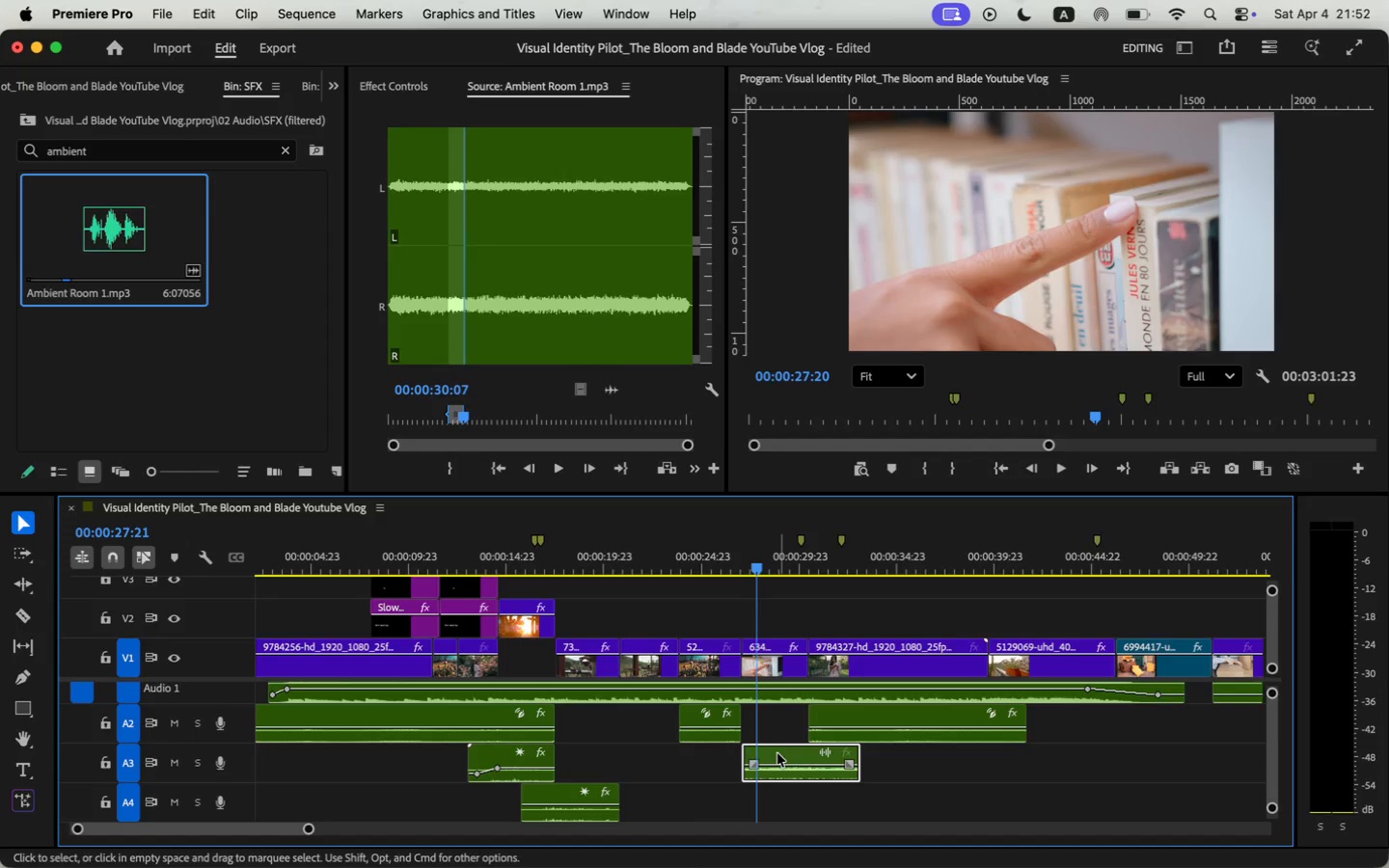 
key(Meta+CommandLeft)
 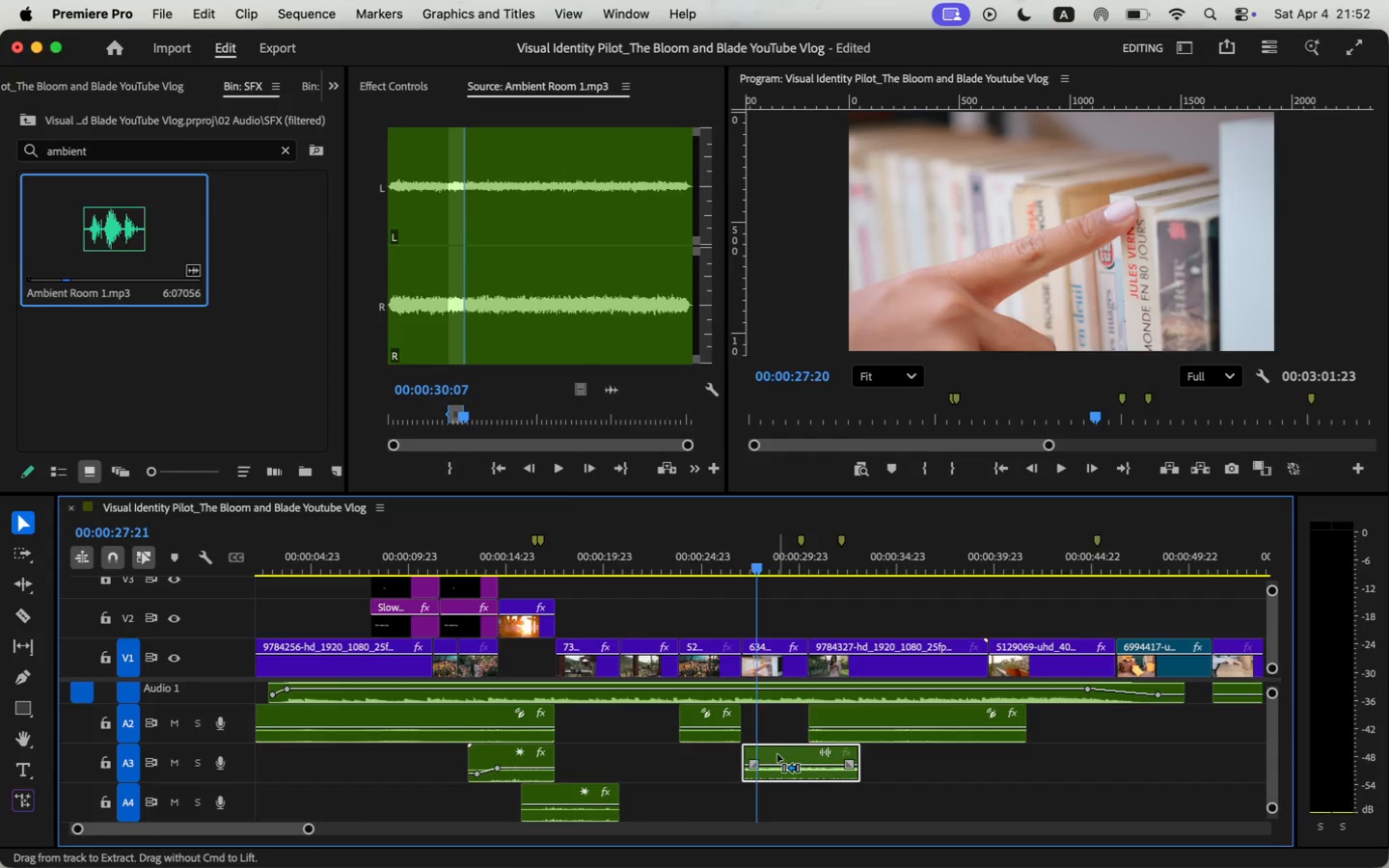 
key(Meta+R)
 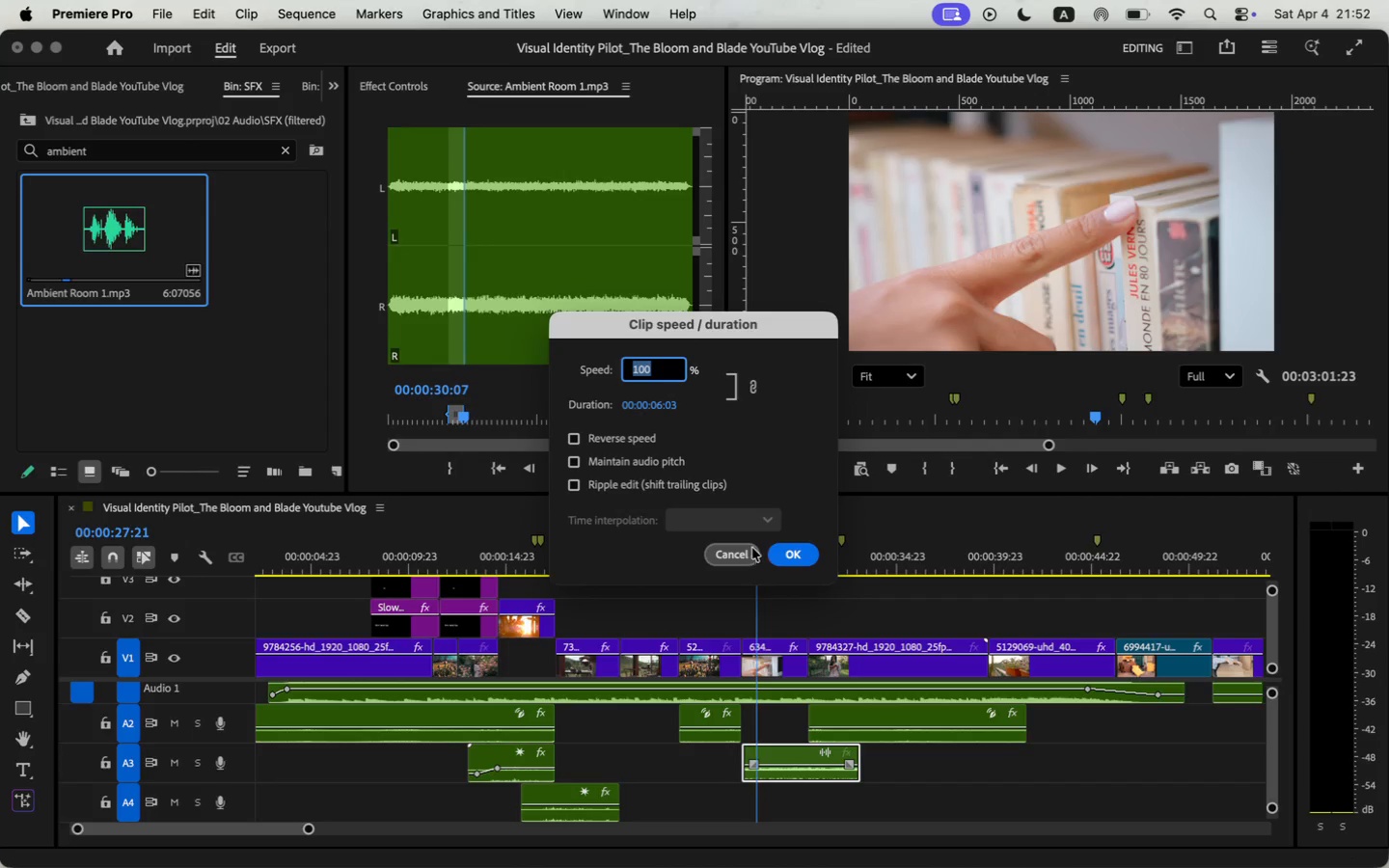 
left_click([751, 547])
 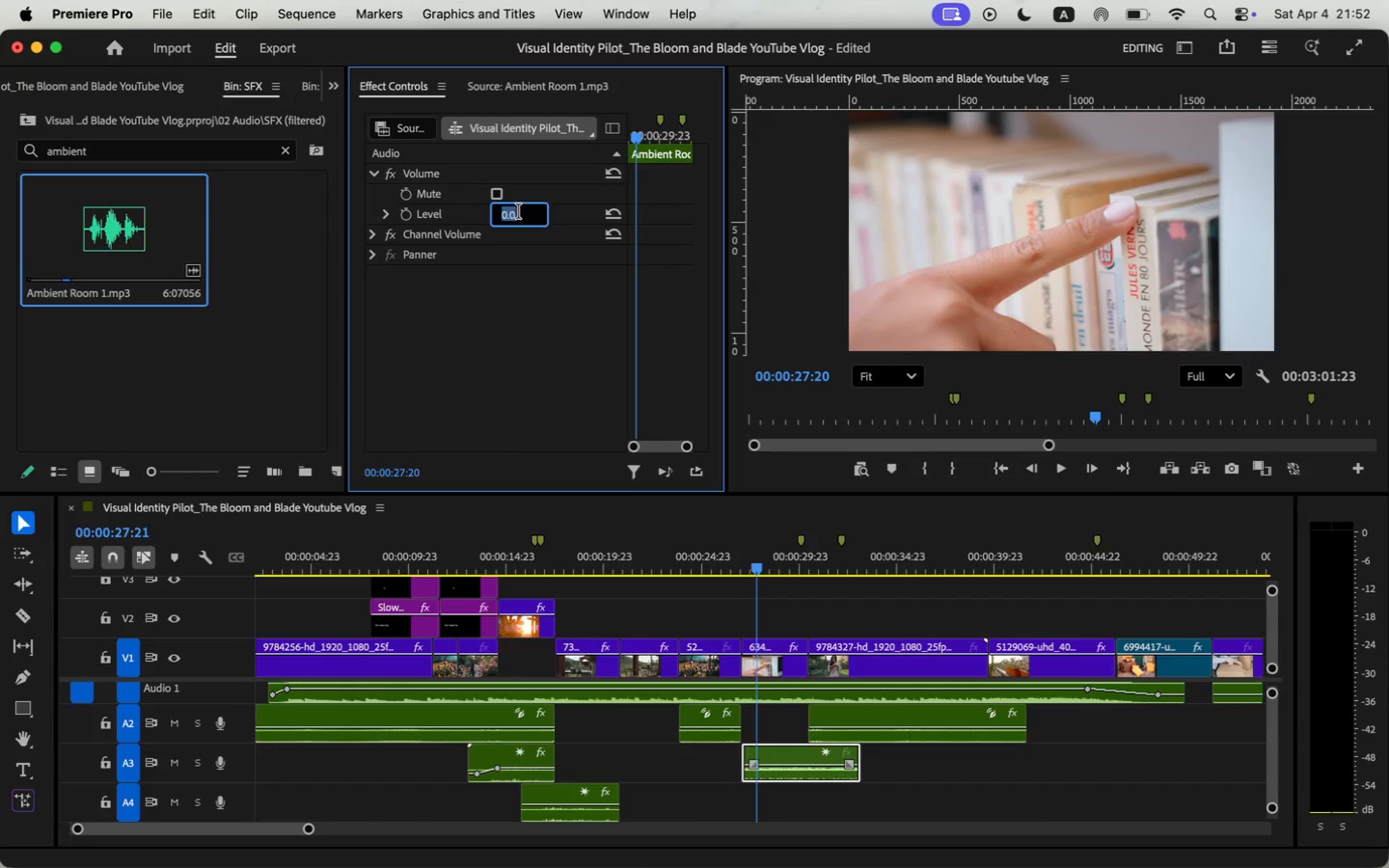 
key(Minus)
 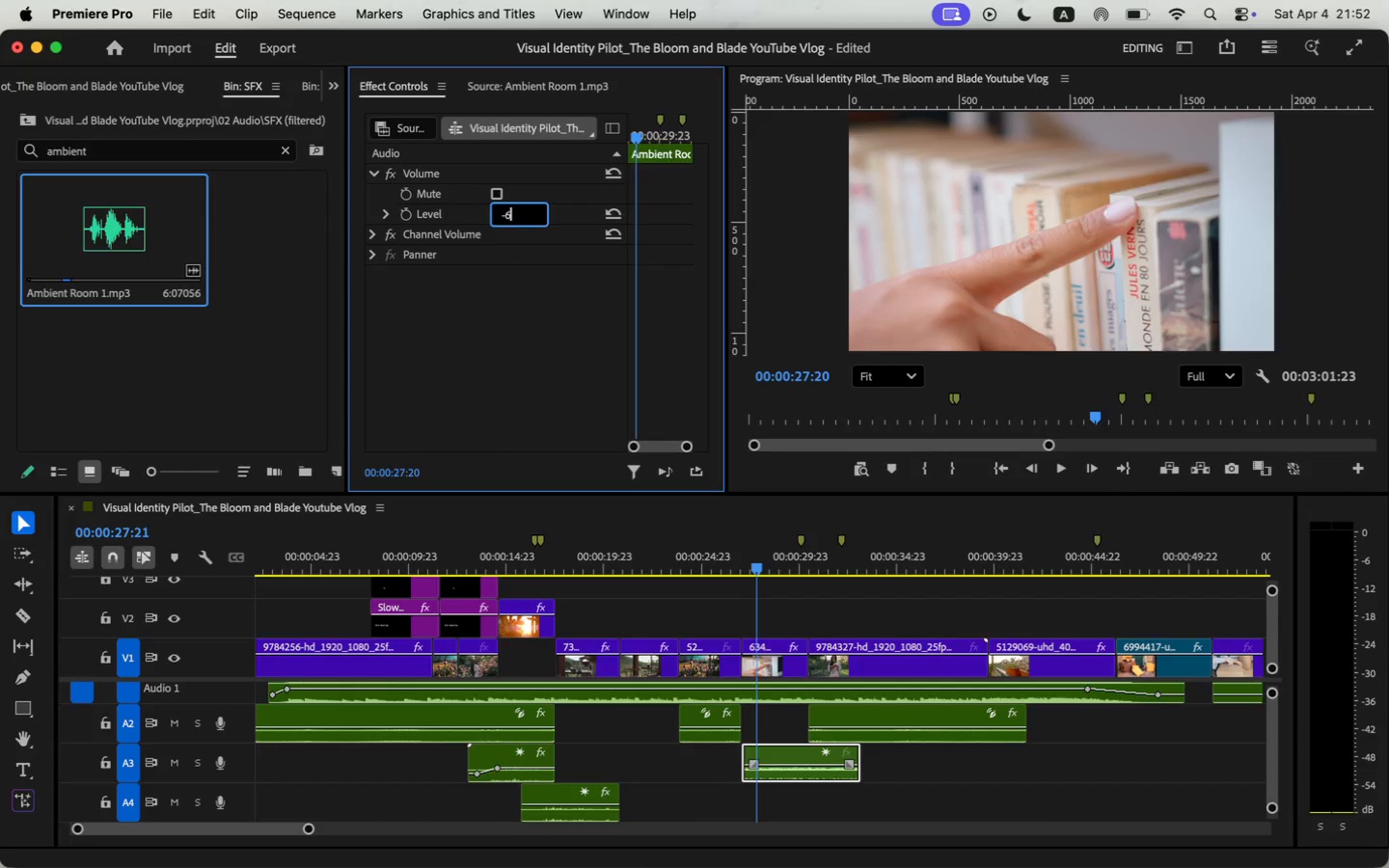 
key(6)
 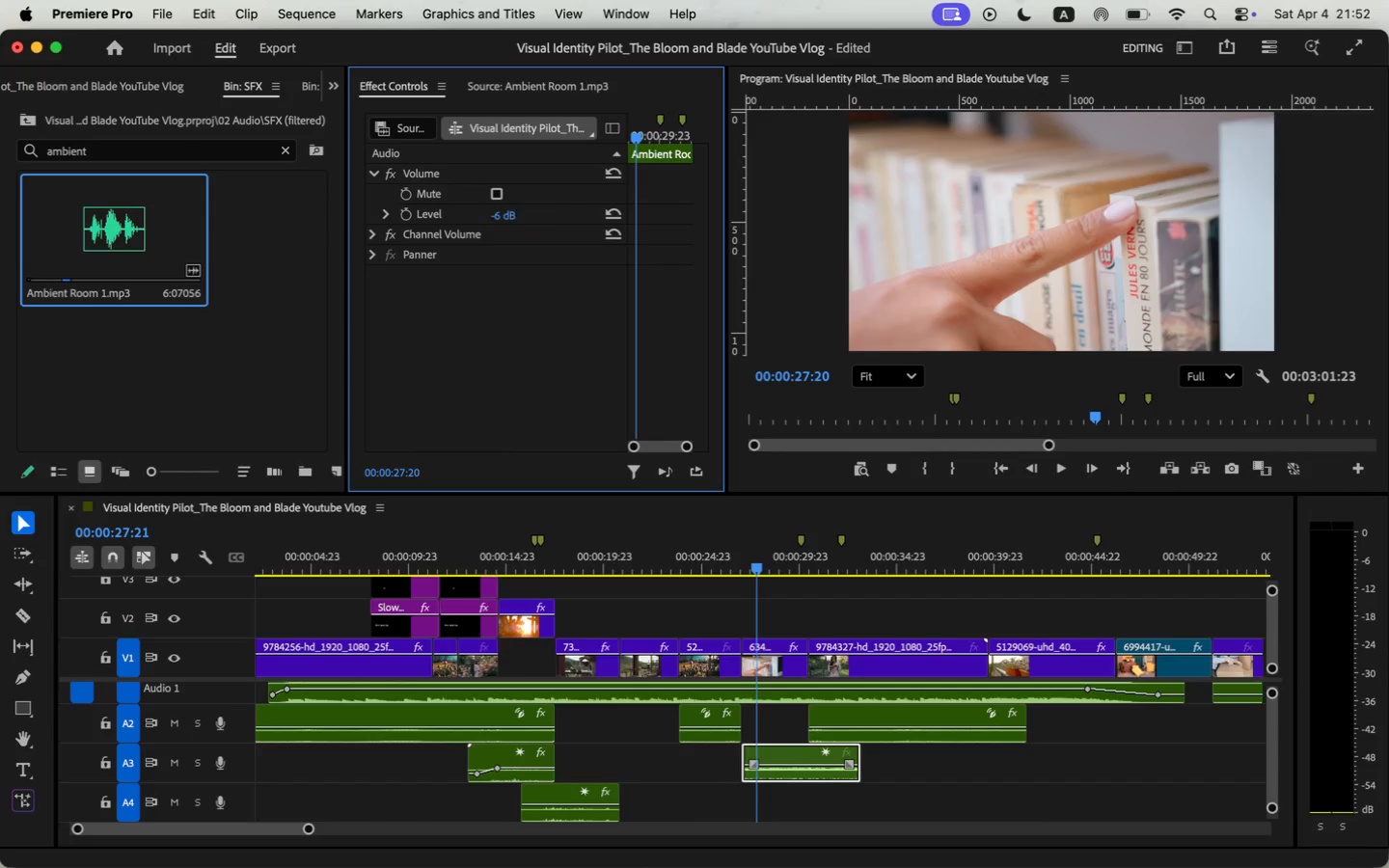 
key(Enter)
 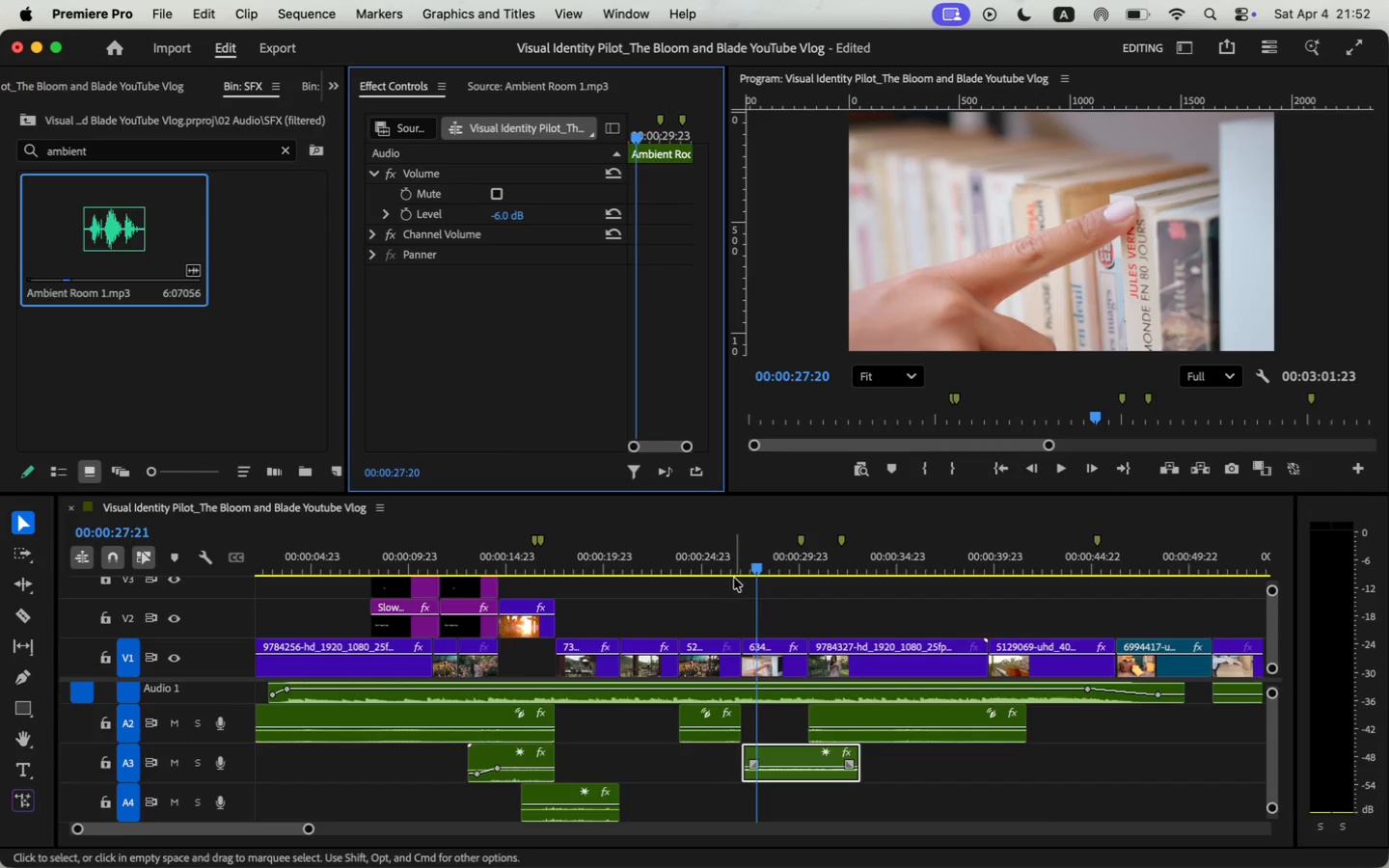 
key(Space)
 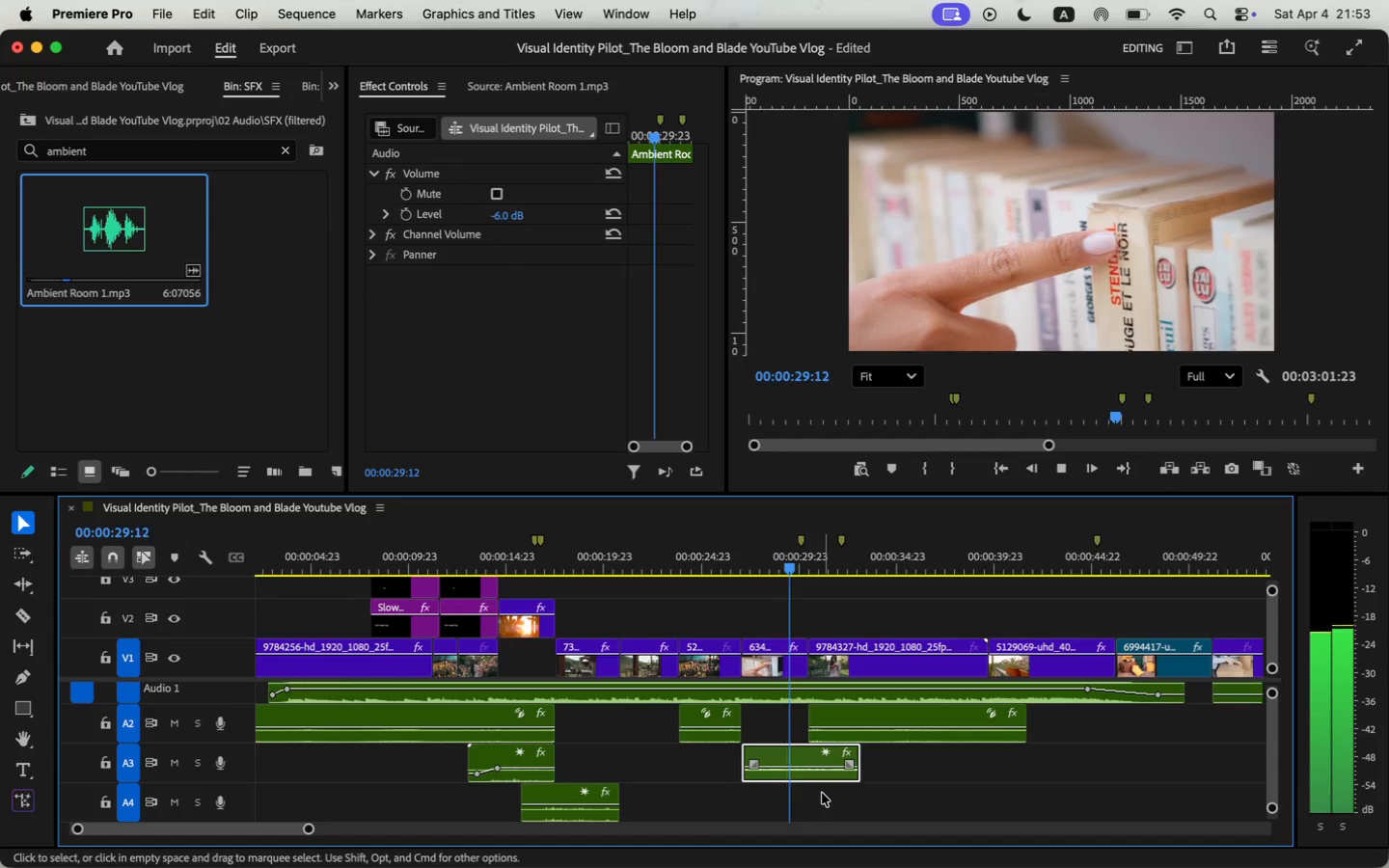 
wait(5.3)
 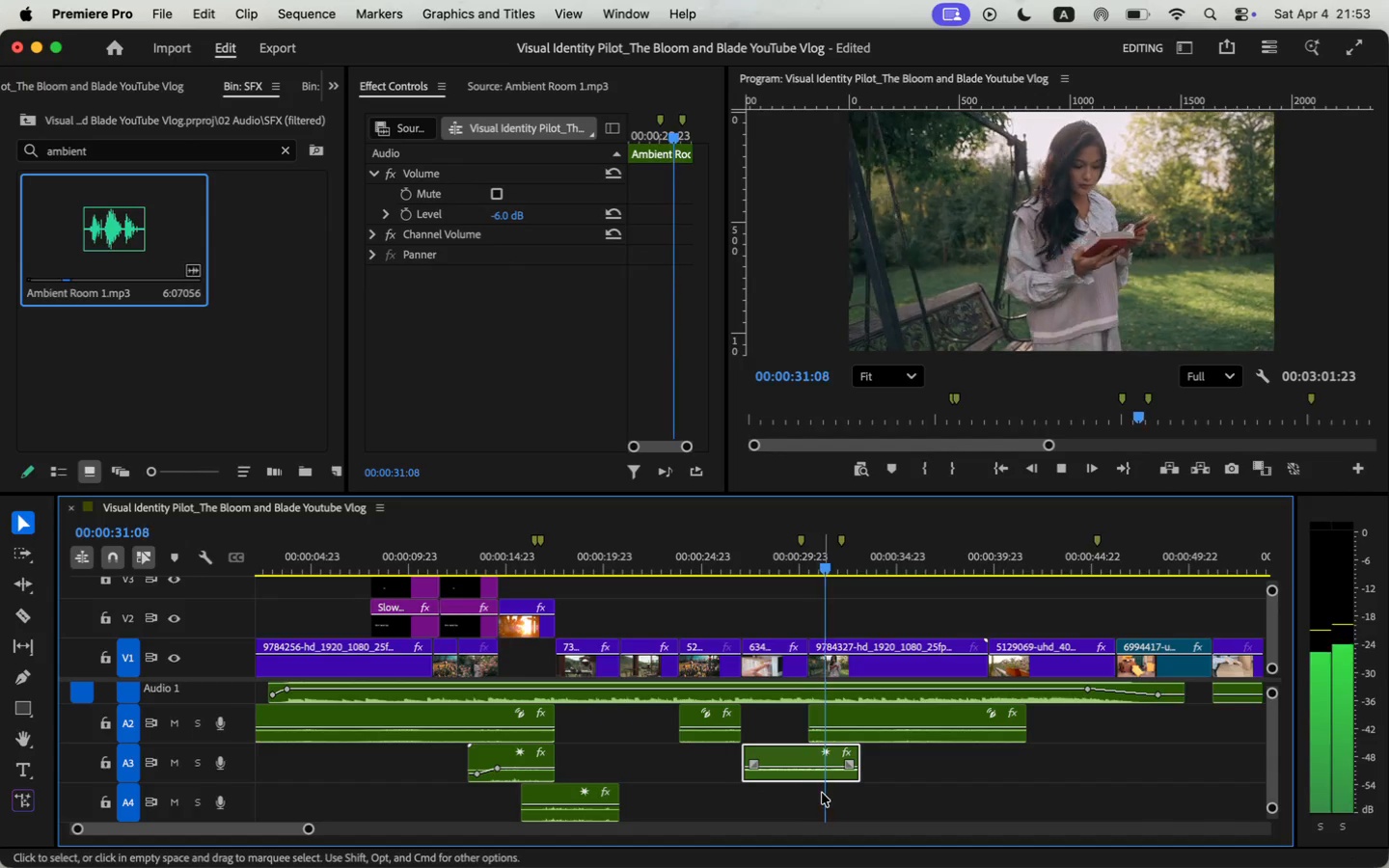 
key(Space)
 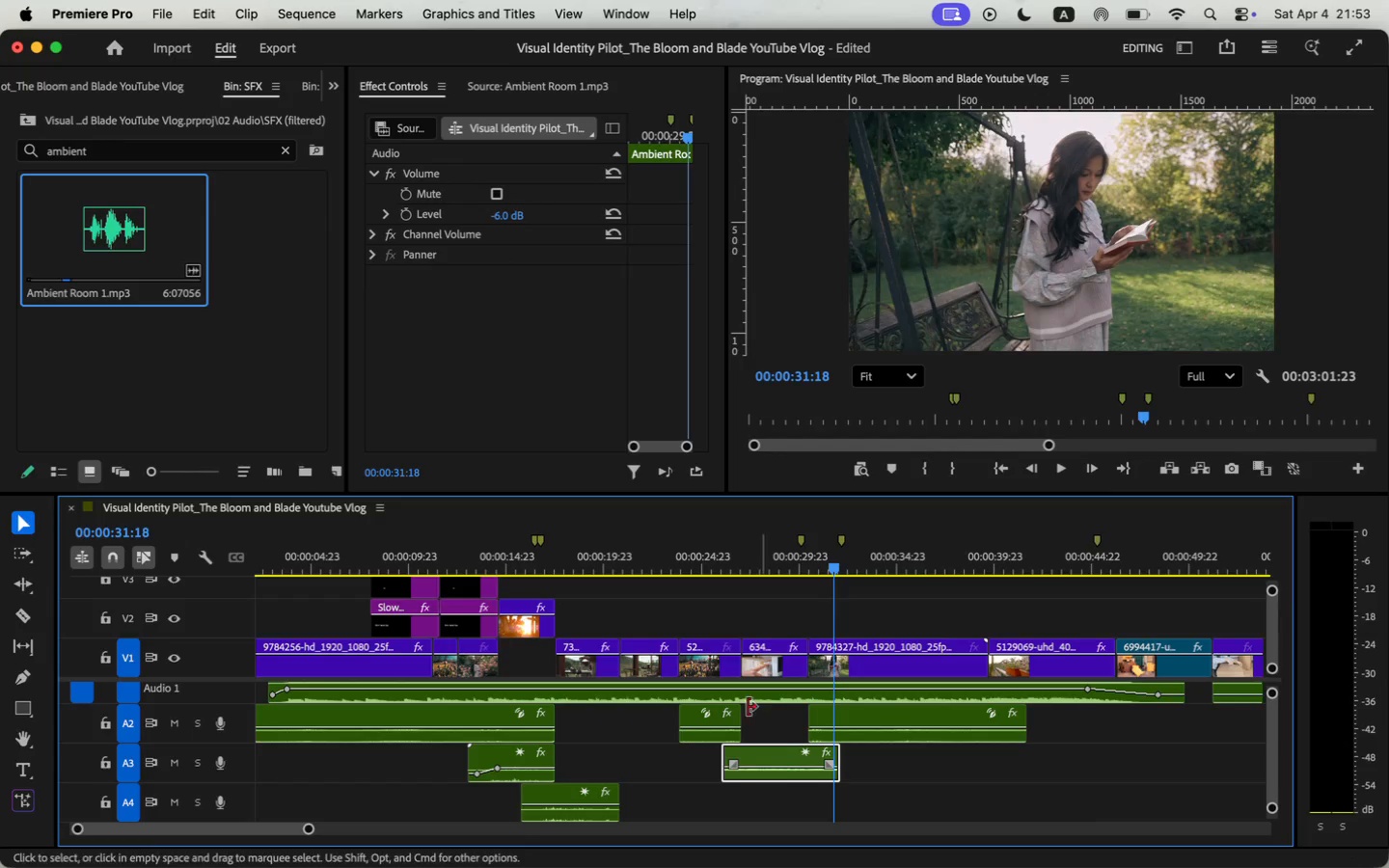 
left_click_drag(start_coordinate=[801, 758], to_coordinate=[781, 760])
 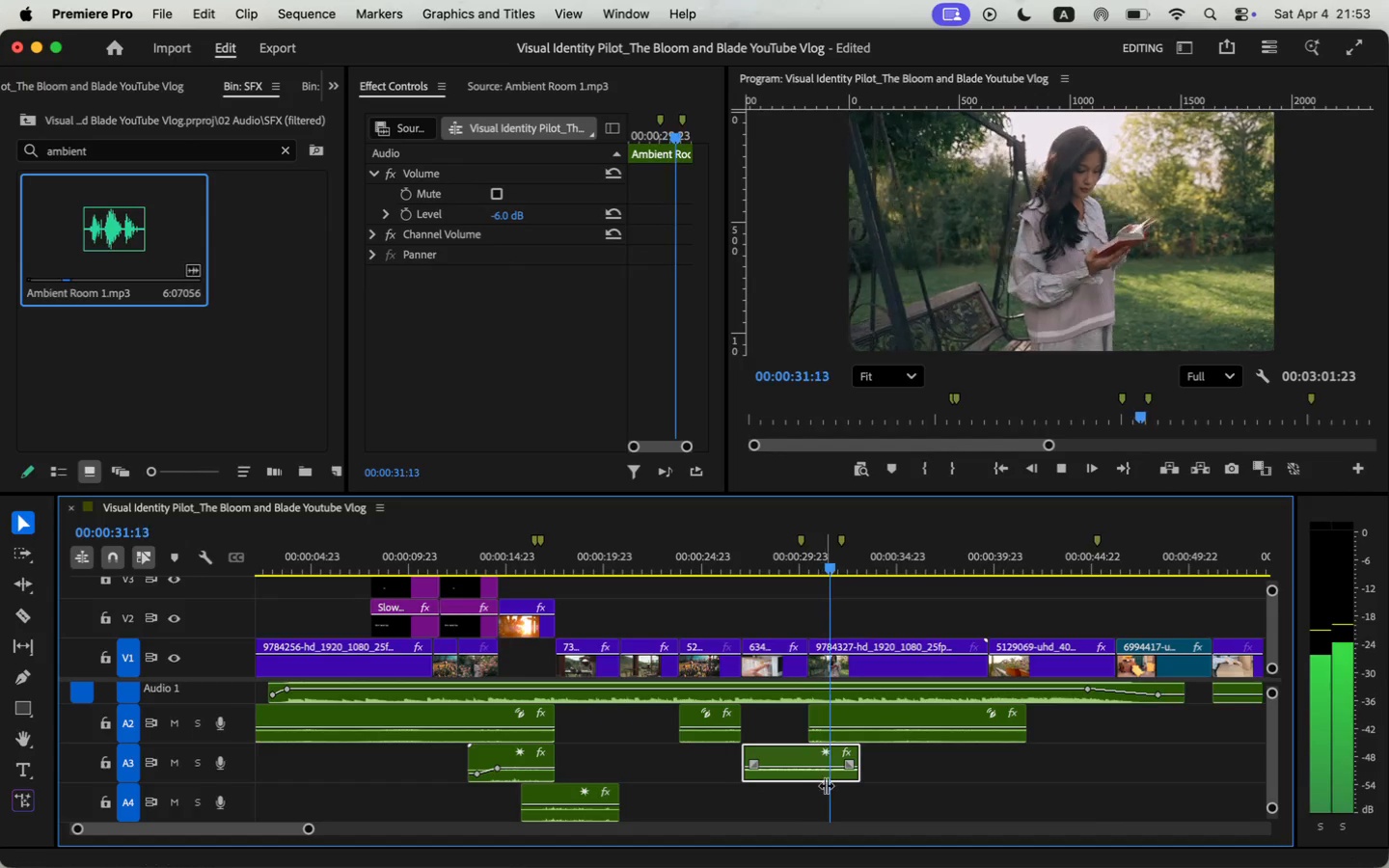 
left_click([727, 542])
 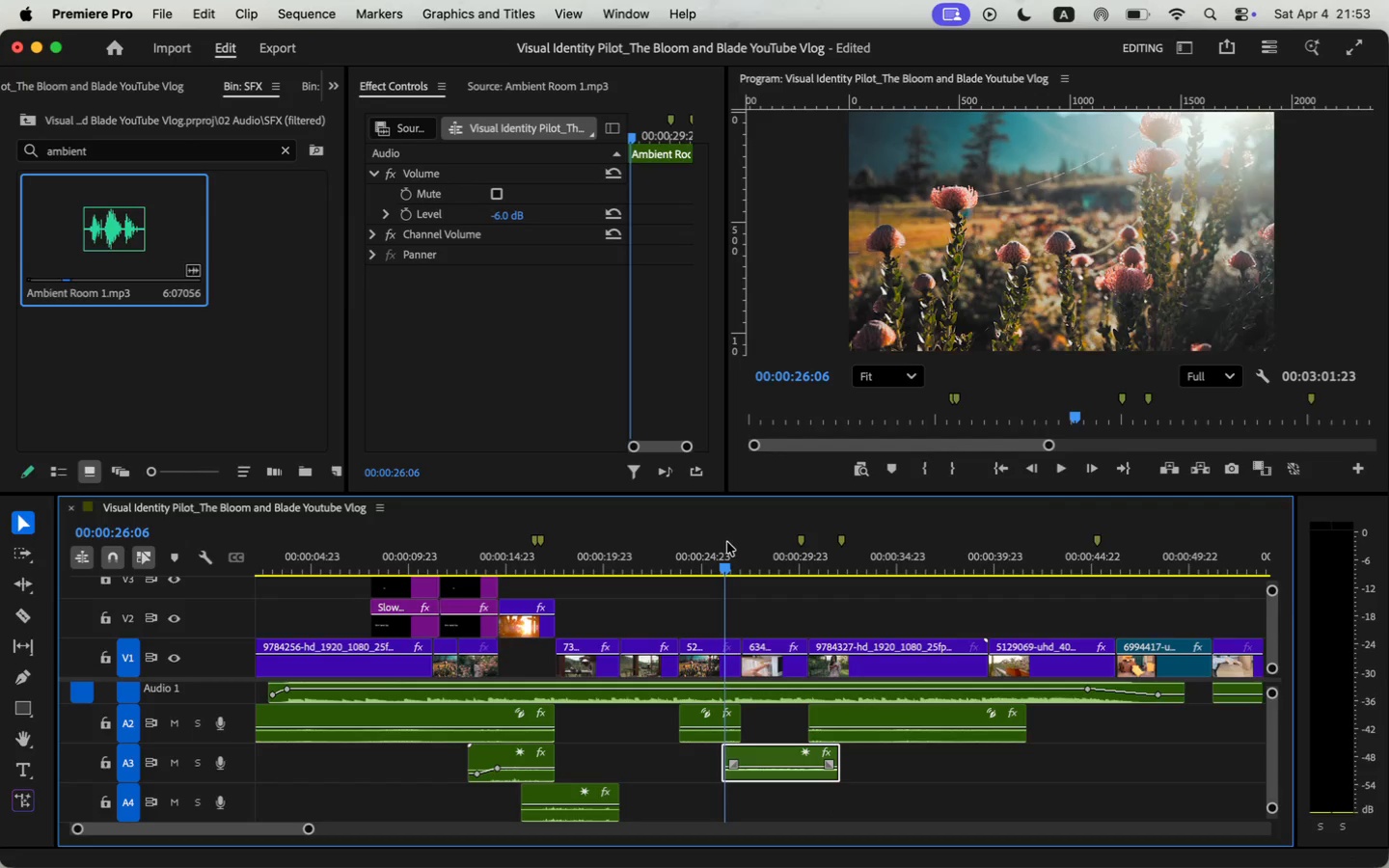 
key(Space)
 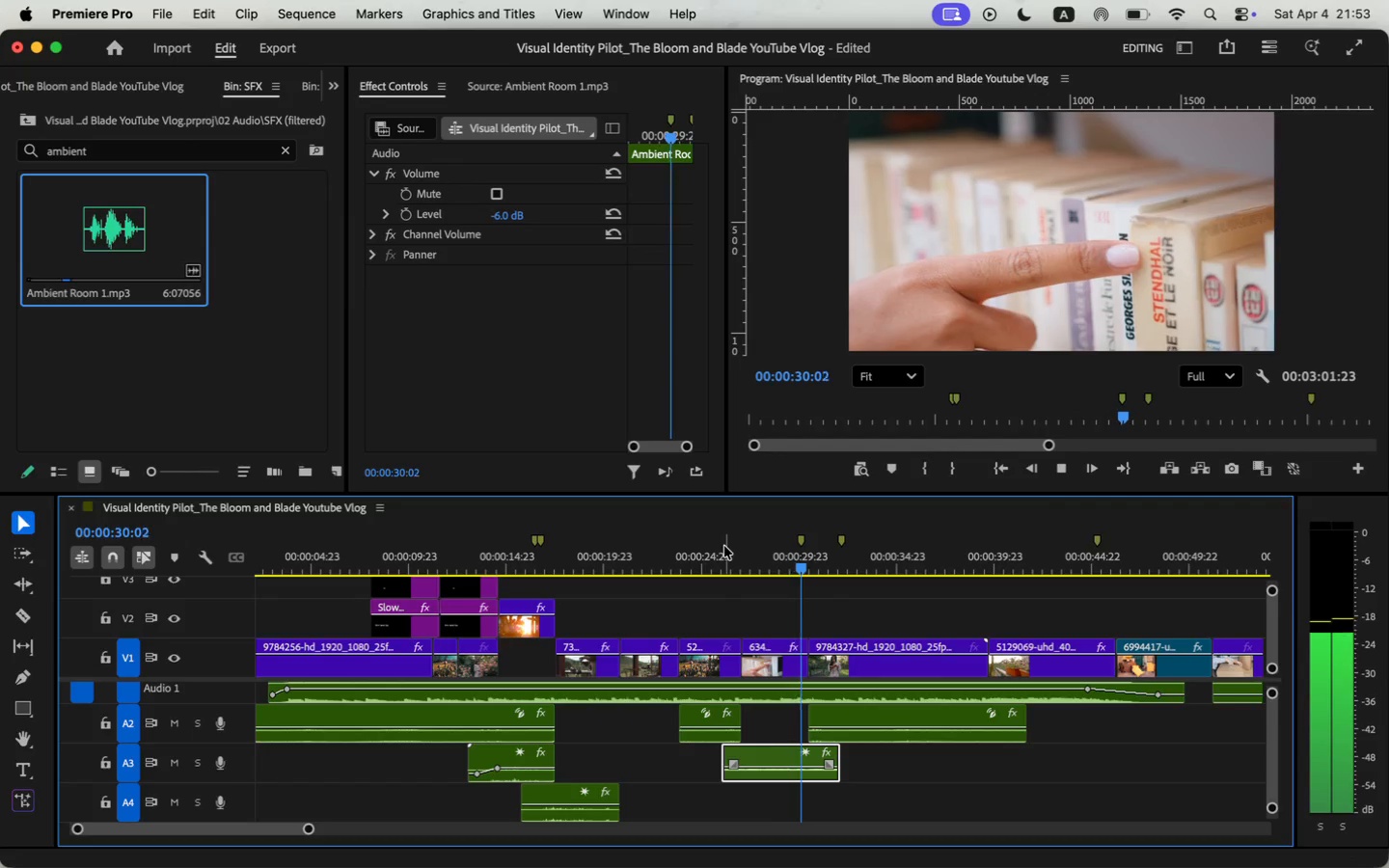 
wait(5.24)
 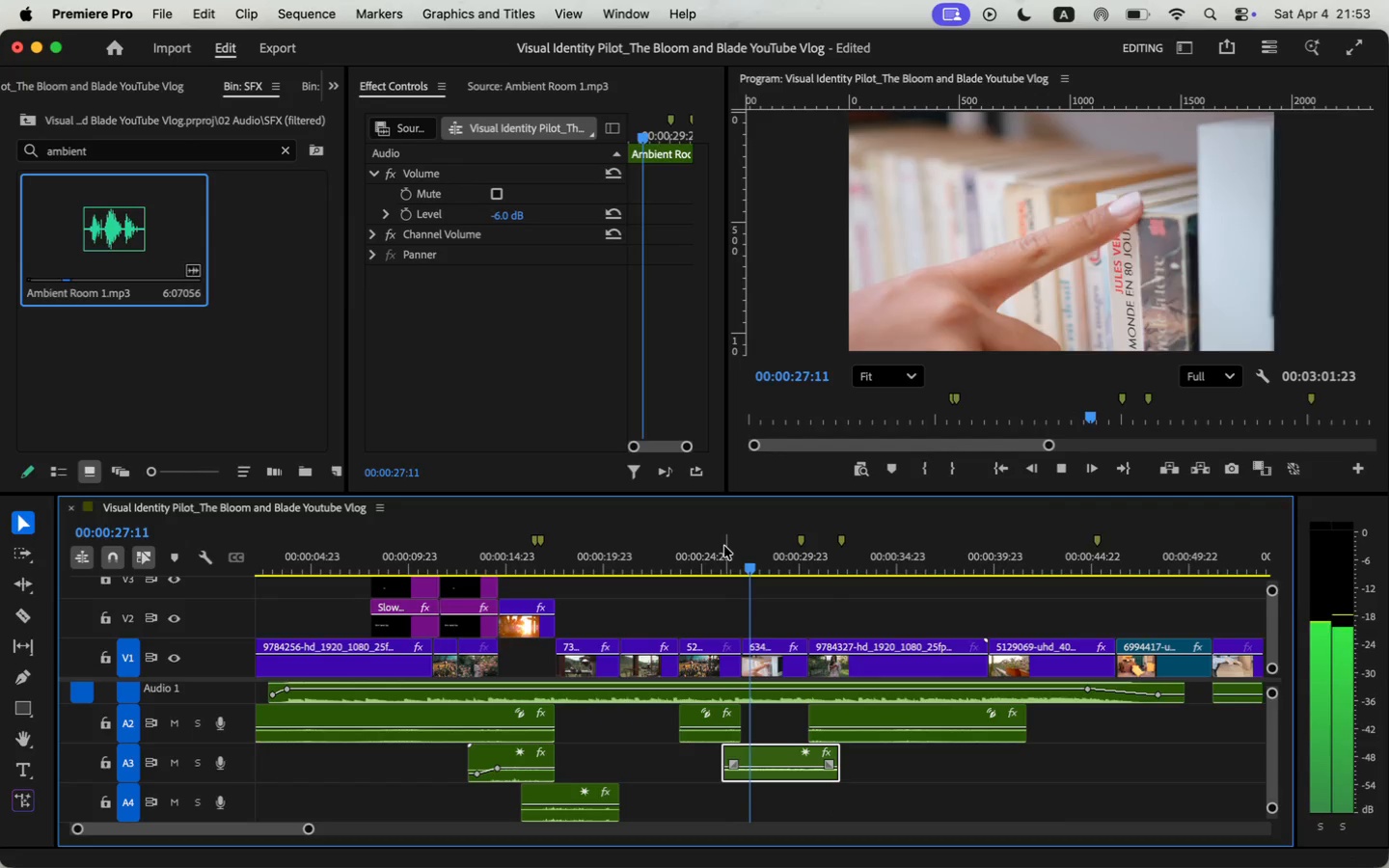 
key(Space)
 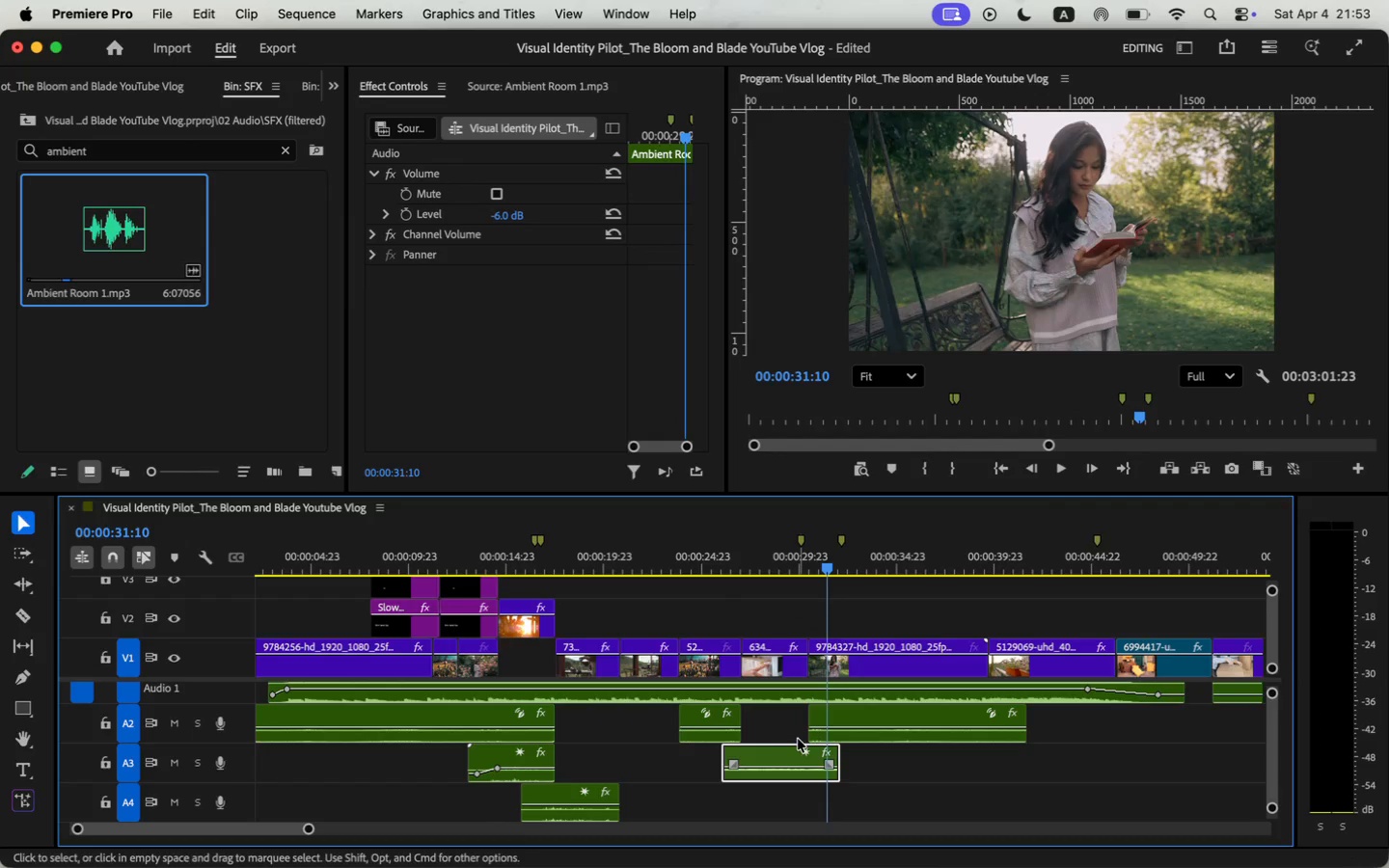 
key(C)
 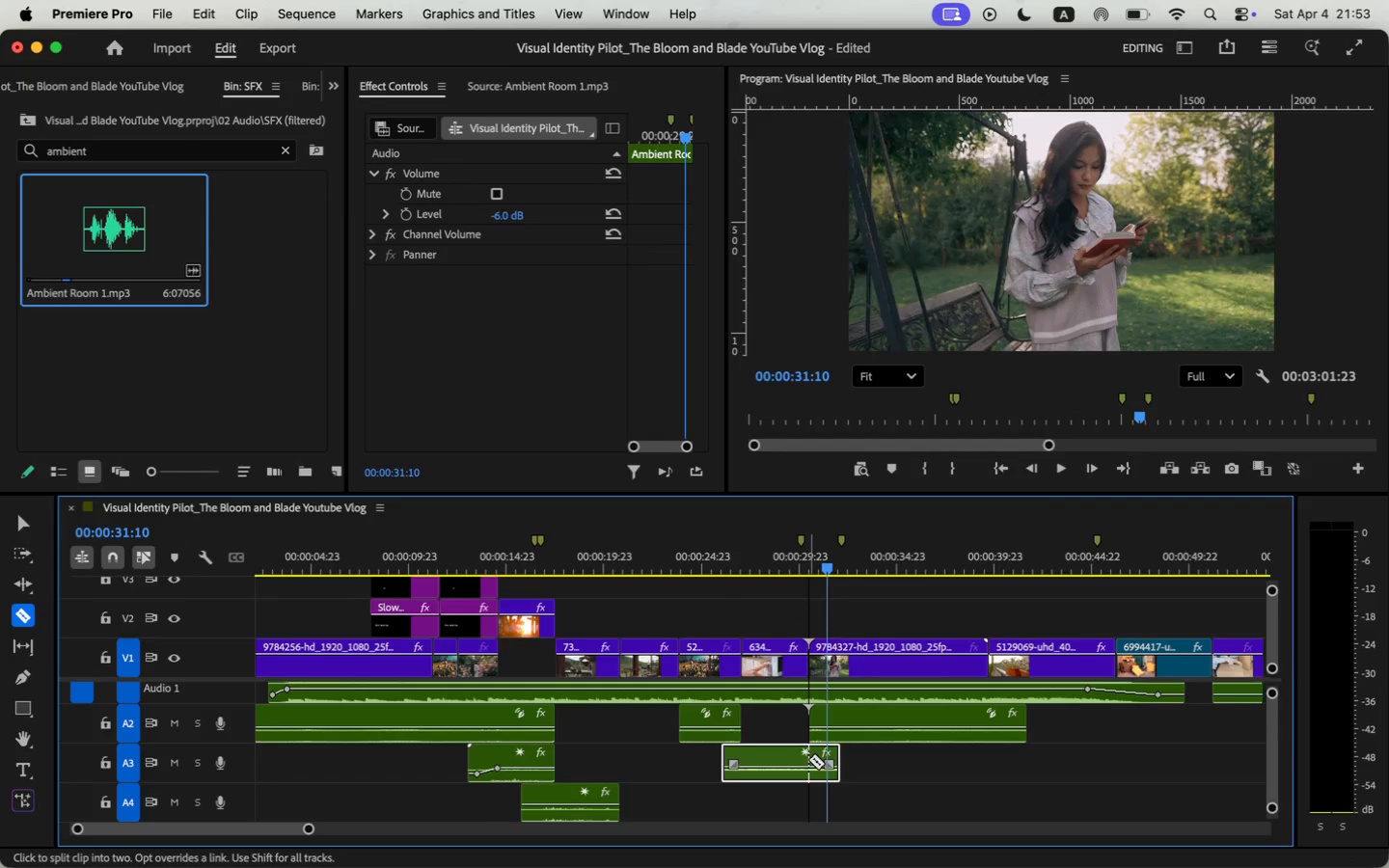 
left_click([809, 760])
 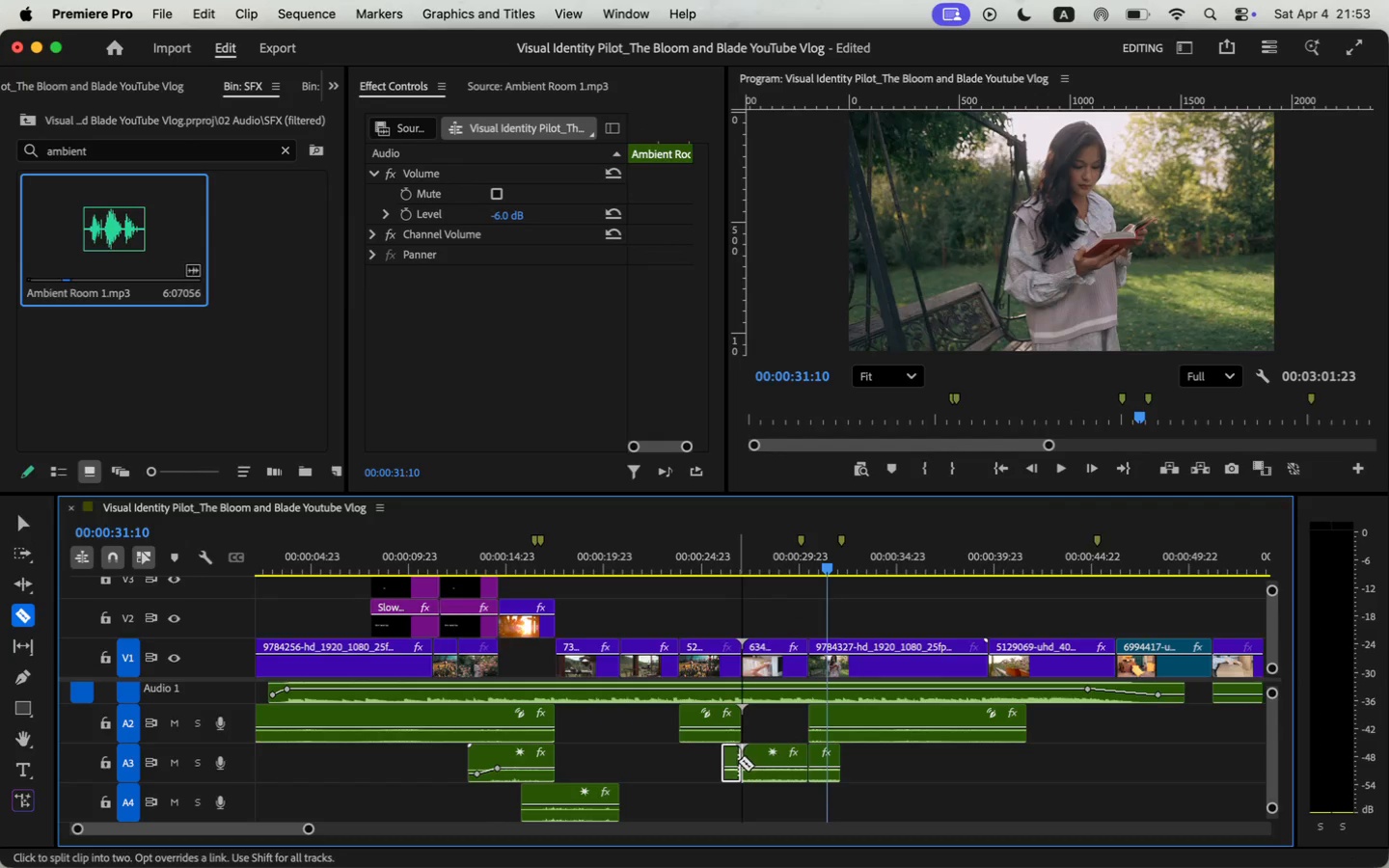 
key(Backspace)
 